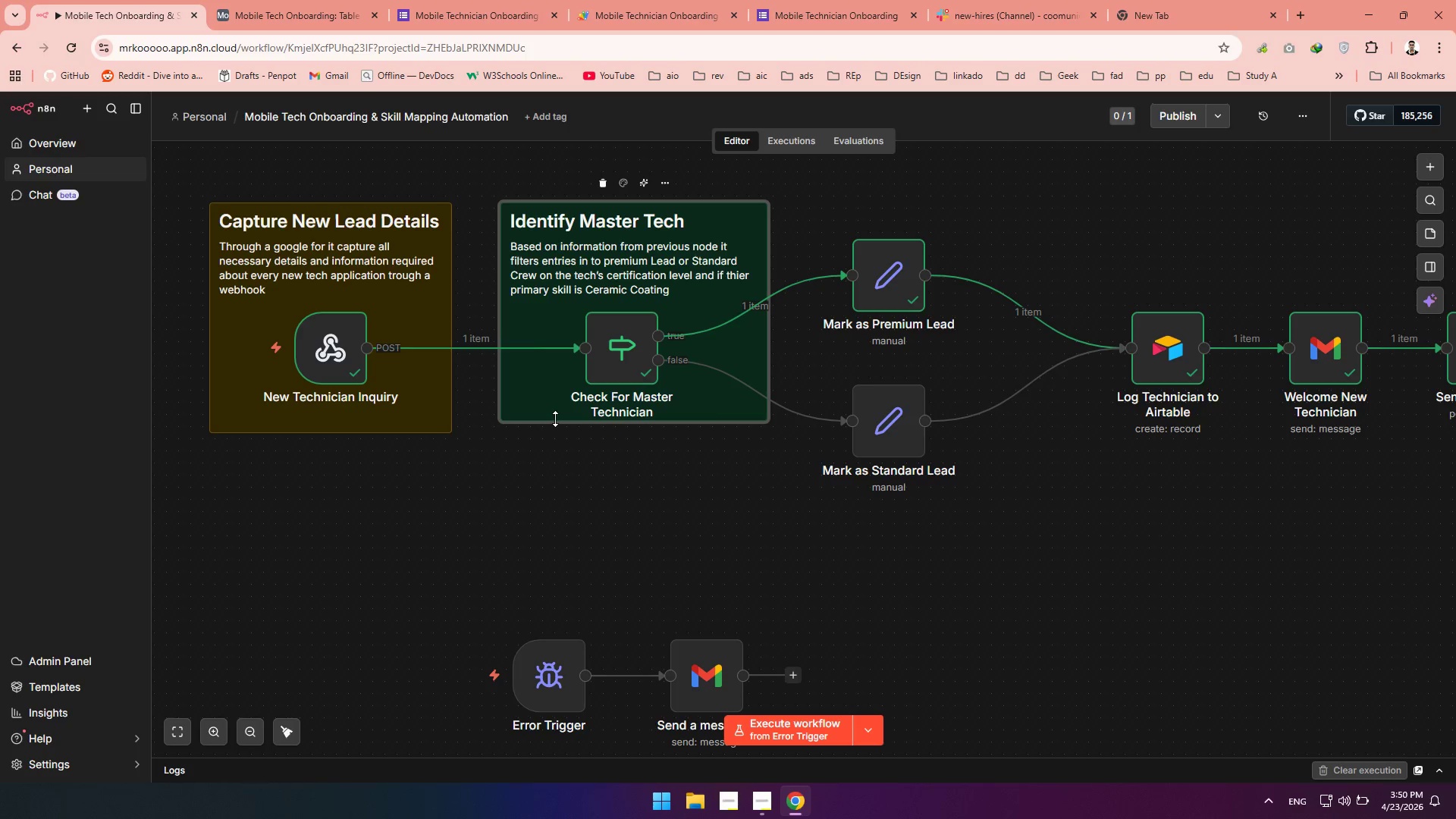 
left_click_drag(start_coordinate=[555, 419], to_coordinate=[554, 430])
 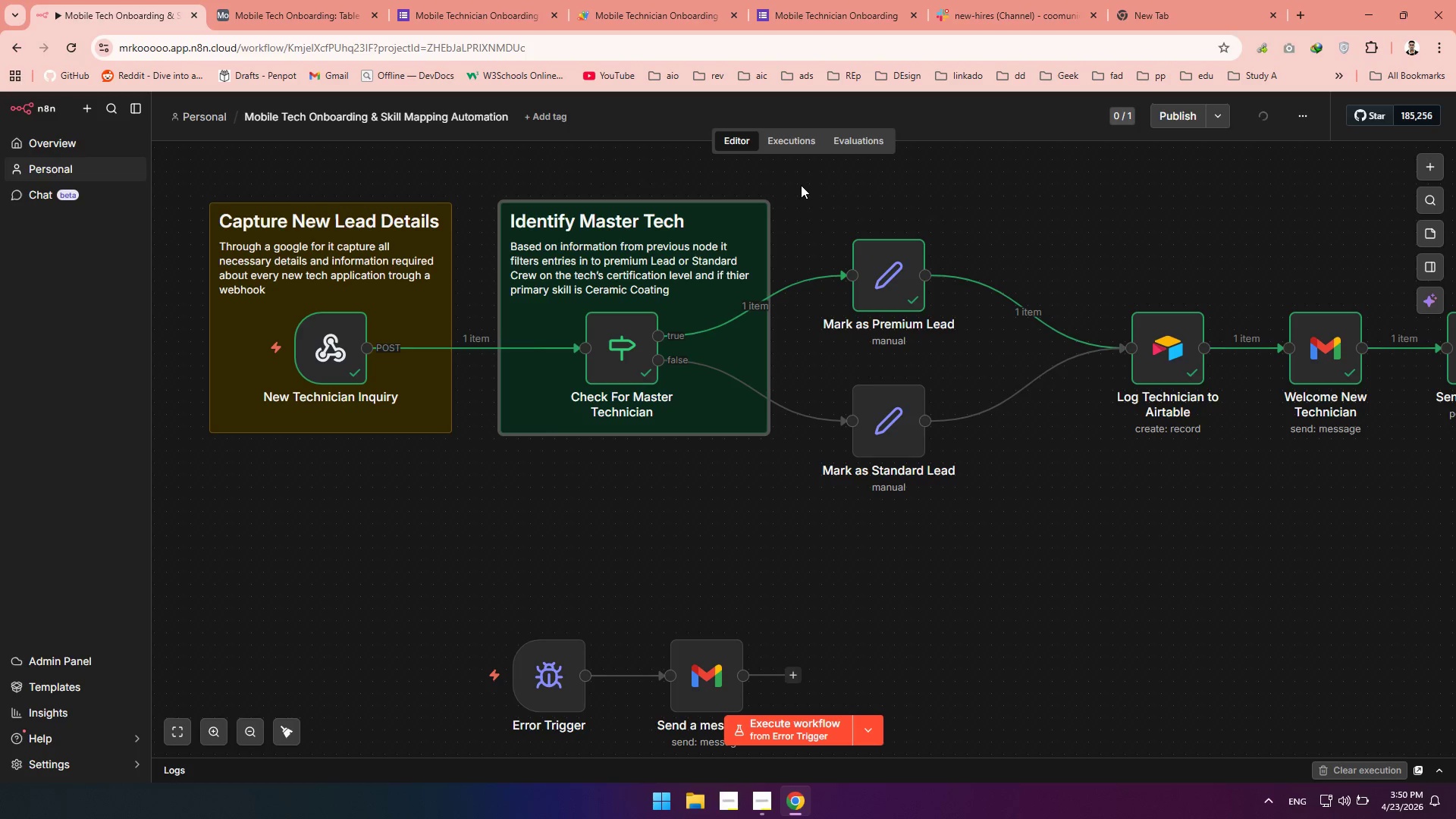 
left_click_drag(start_coordinate=[804, 172], to_coordinate=[1455, 525])
 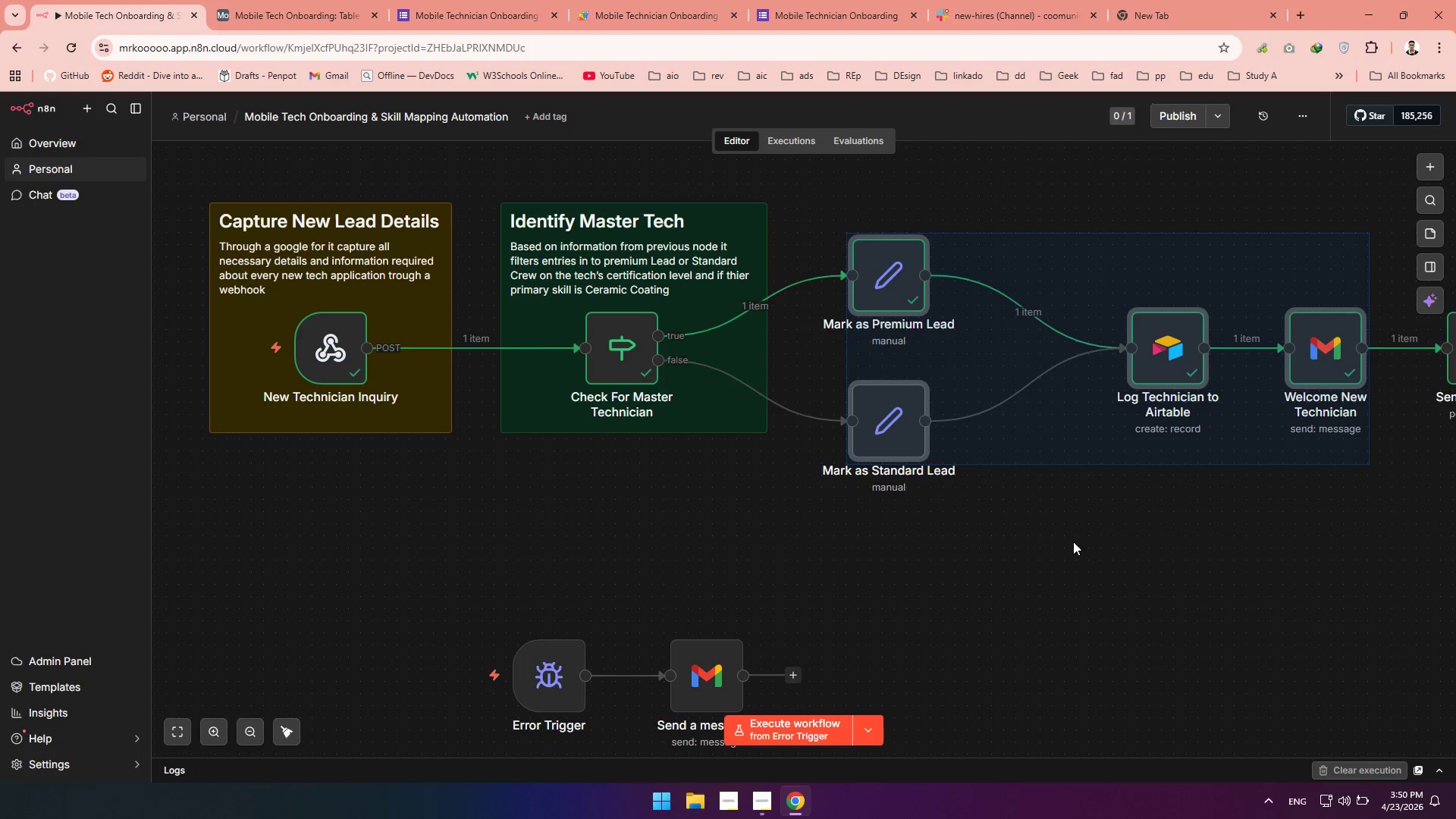 
hold_key(key=Space, duration=1.38)
 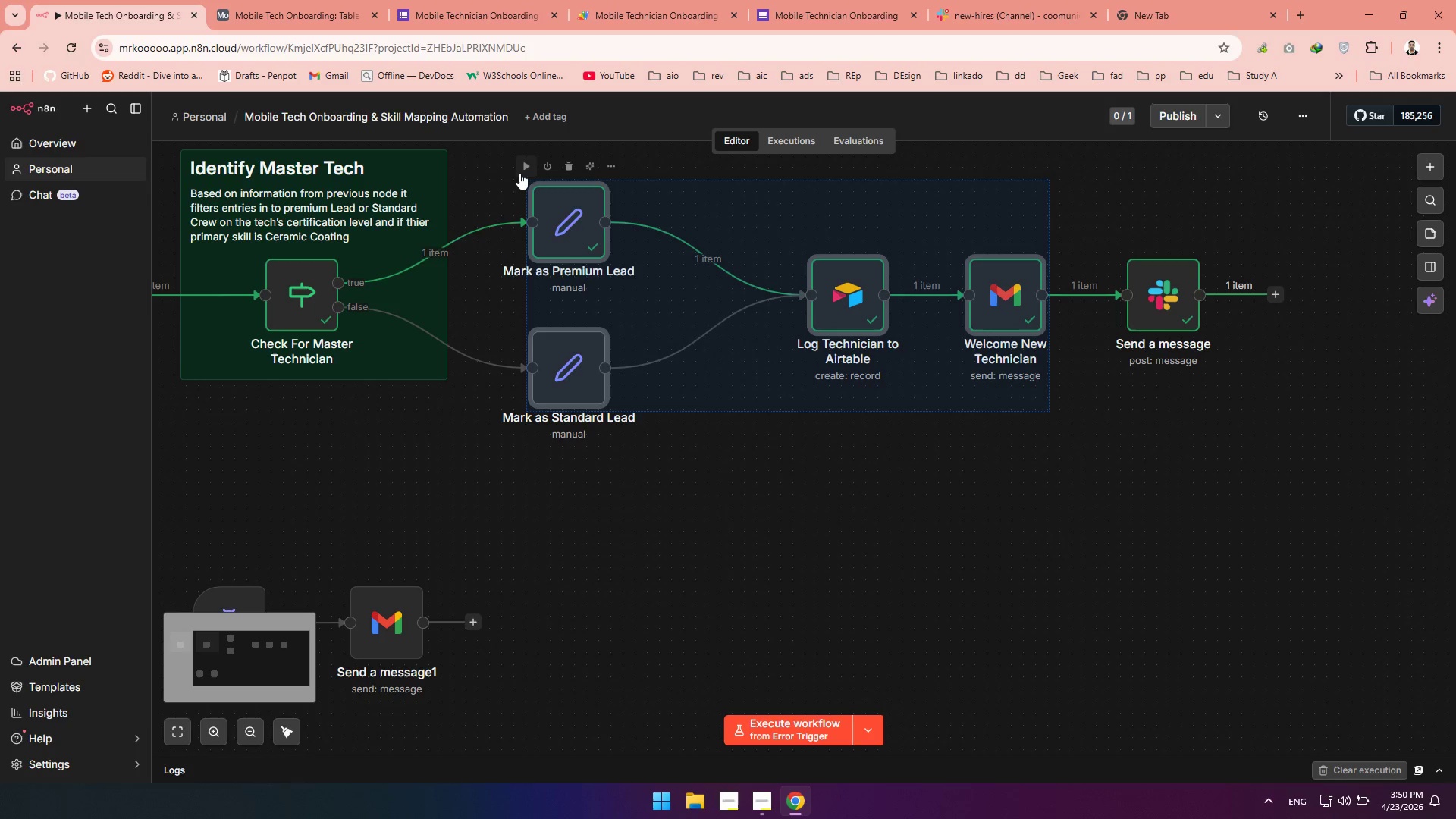 
left_click_drag(start_coordinate=[1074, 541], to_coordinate=[754, 488])
 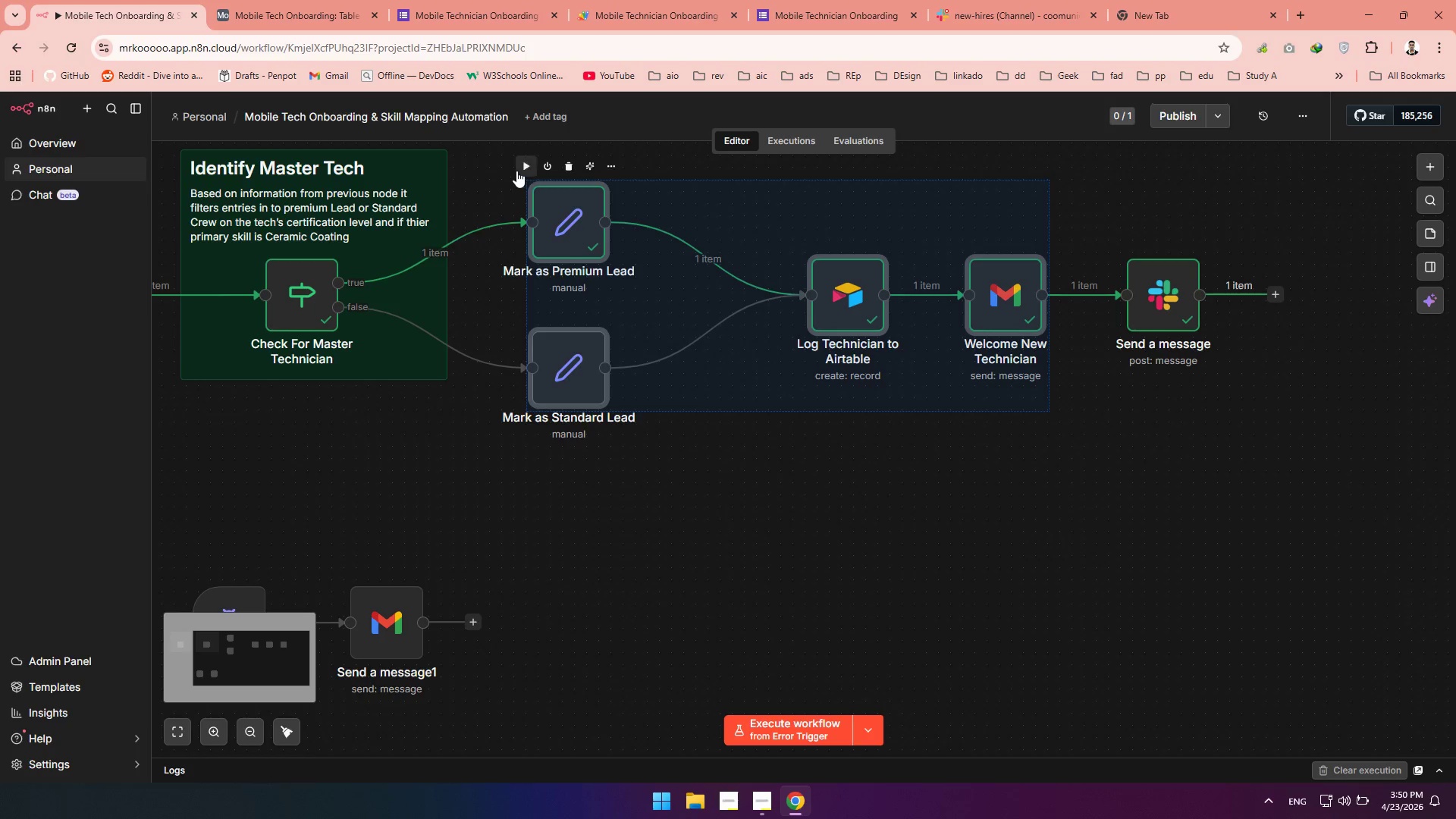 
left_click([516, 171])
 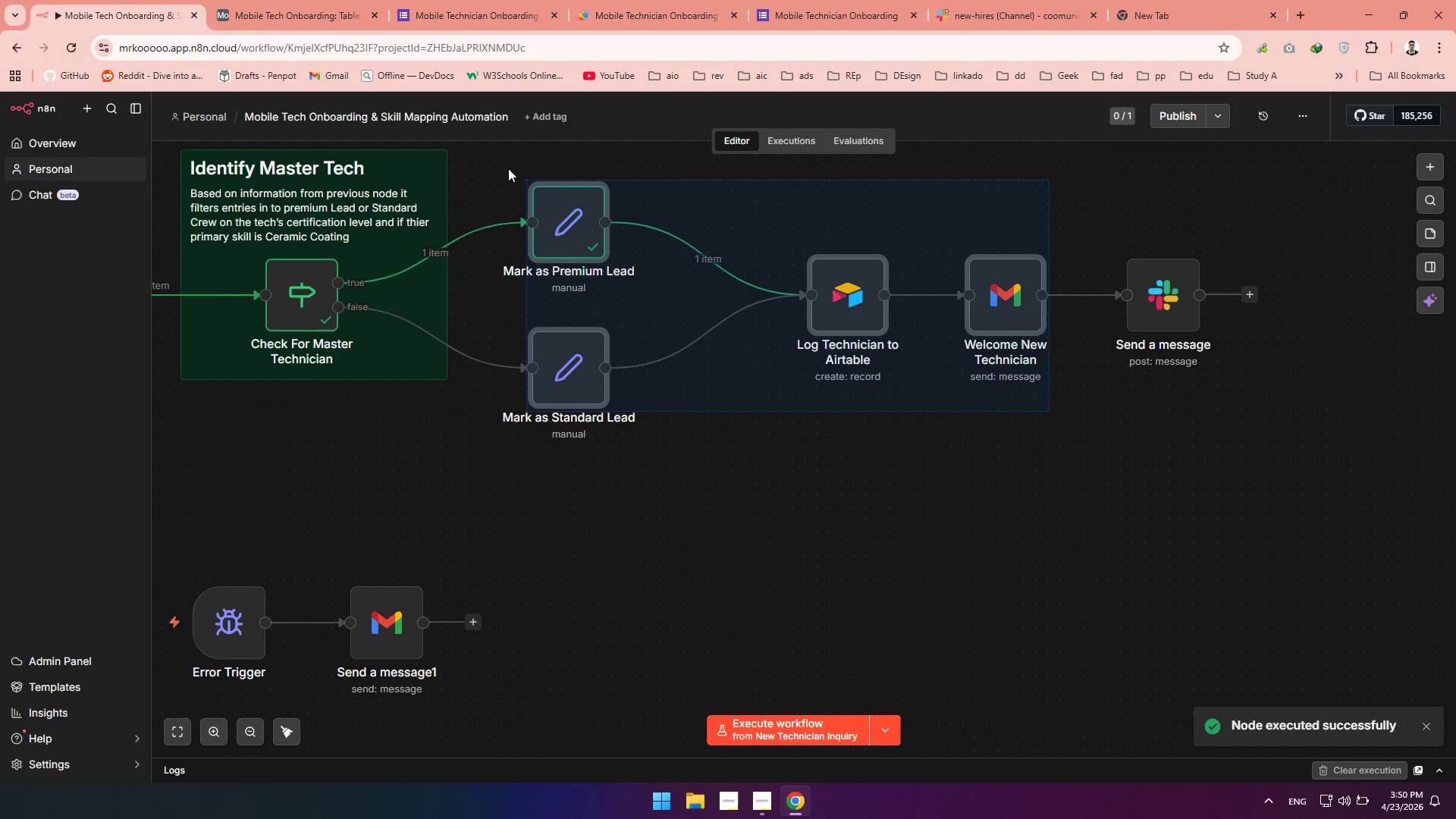 
left_click([491, 174])
 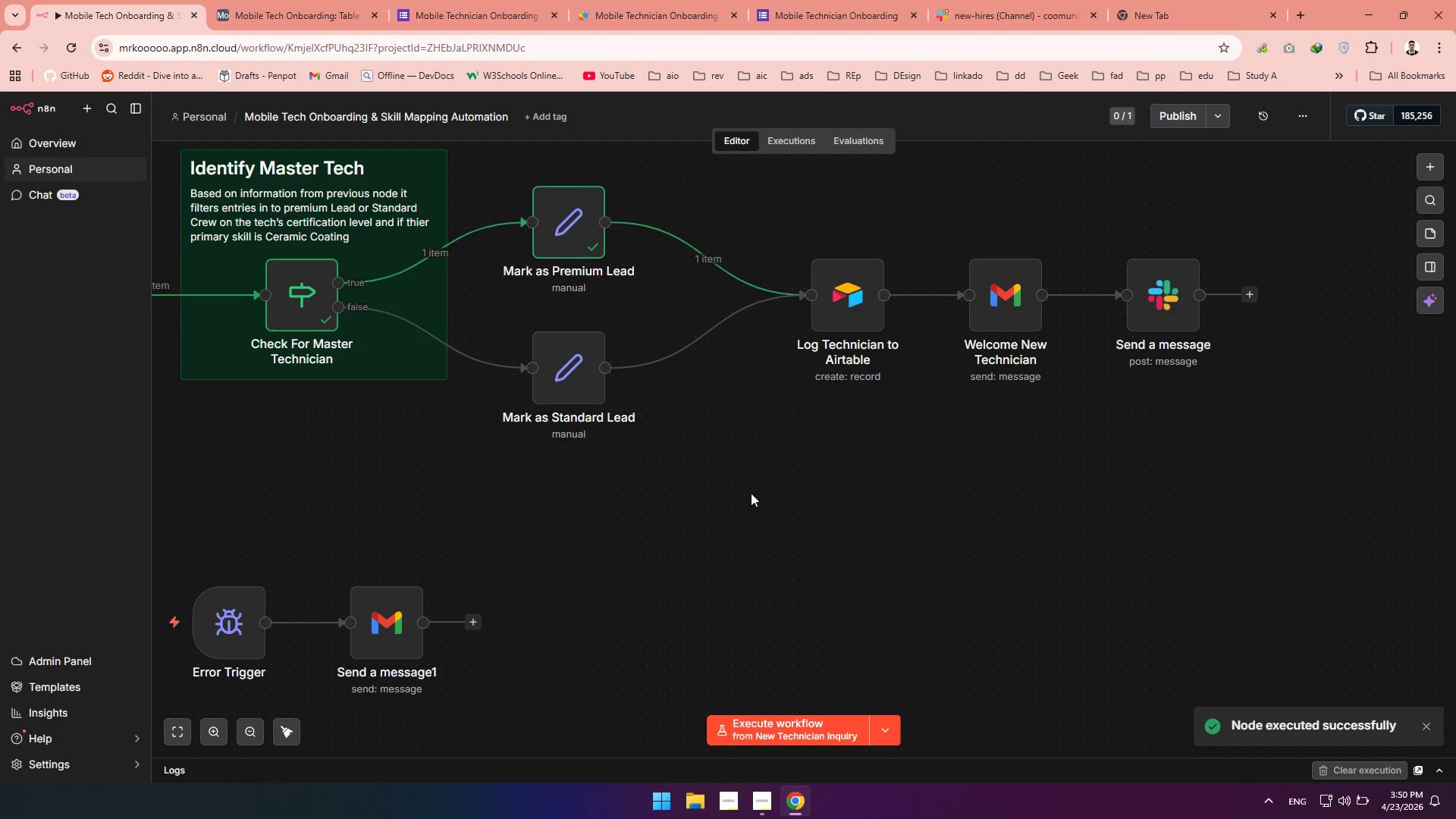 
hold_key(key=Space, duration=1.45)
 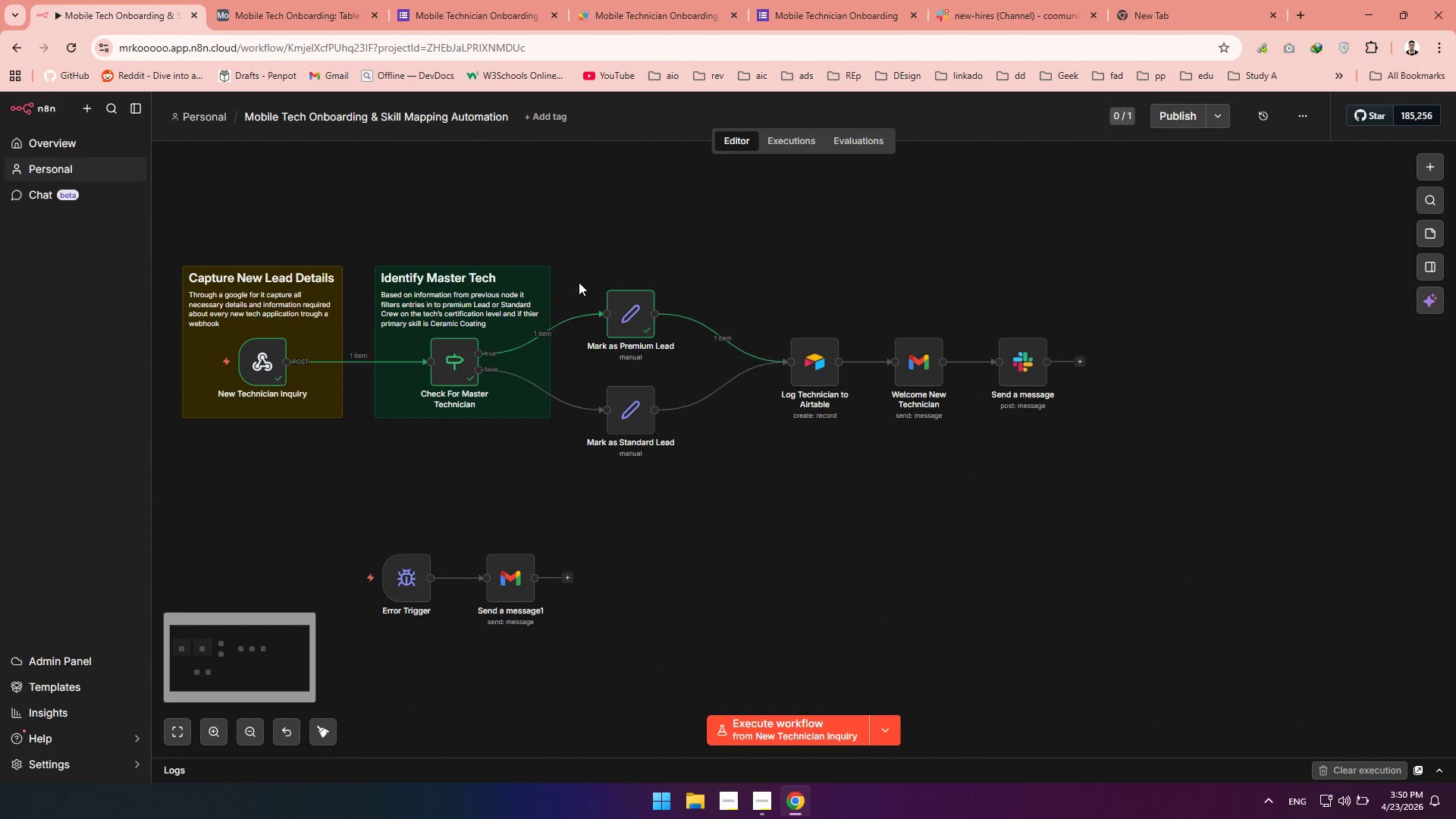 
scroll: coordinate [751, 491], scroll_direction: down, amount: 3.0
 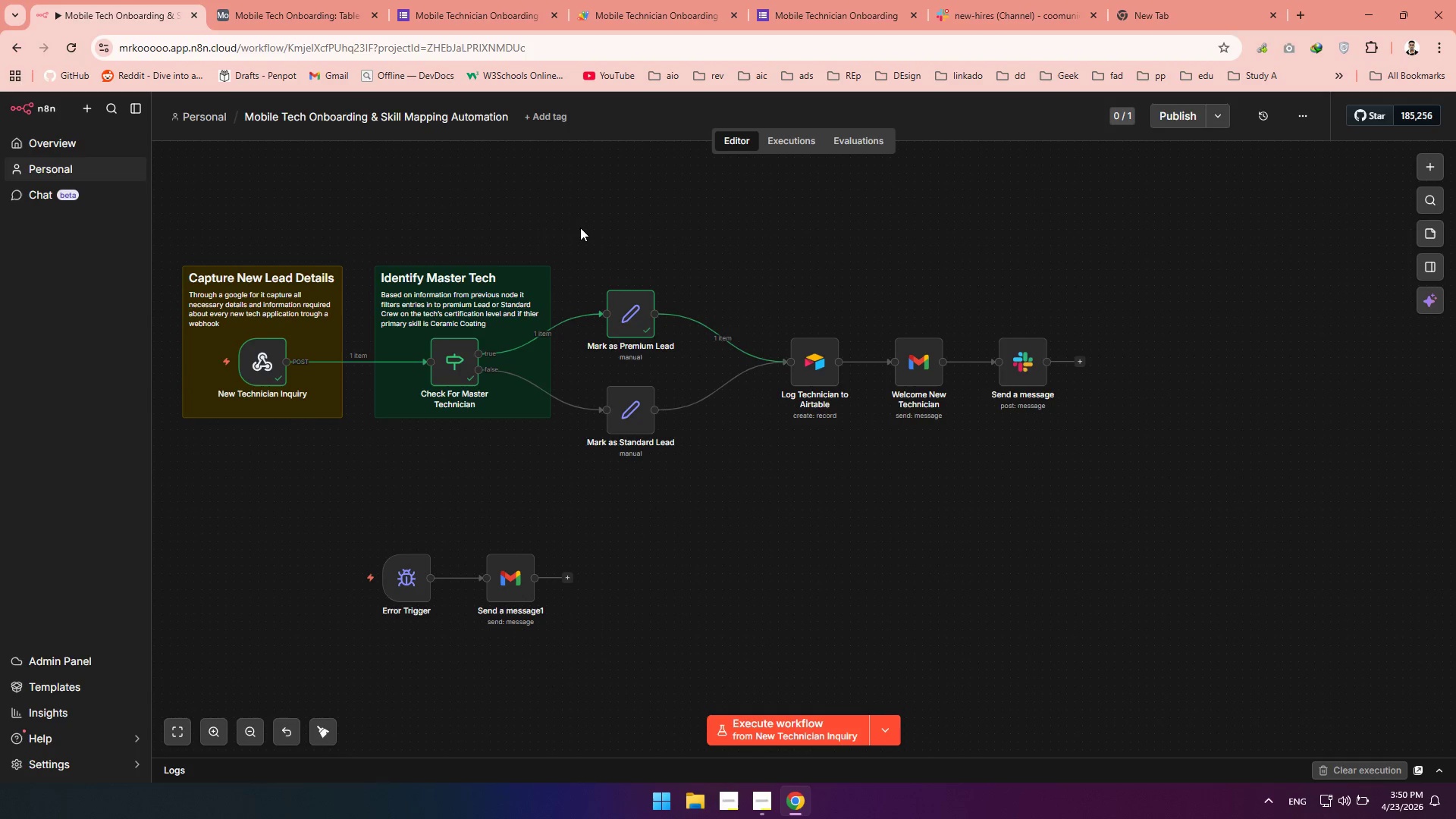 
left_click_drag(start_coordinate=[579, 228], to_coordinate=[1163, 490])
 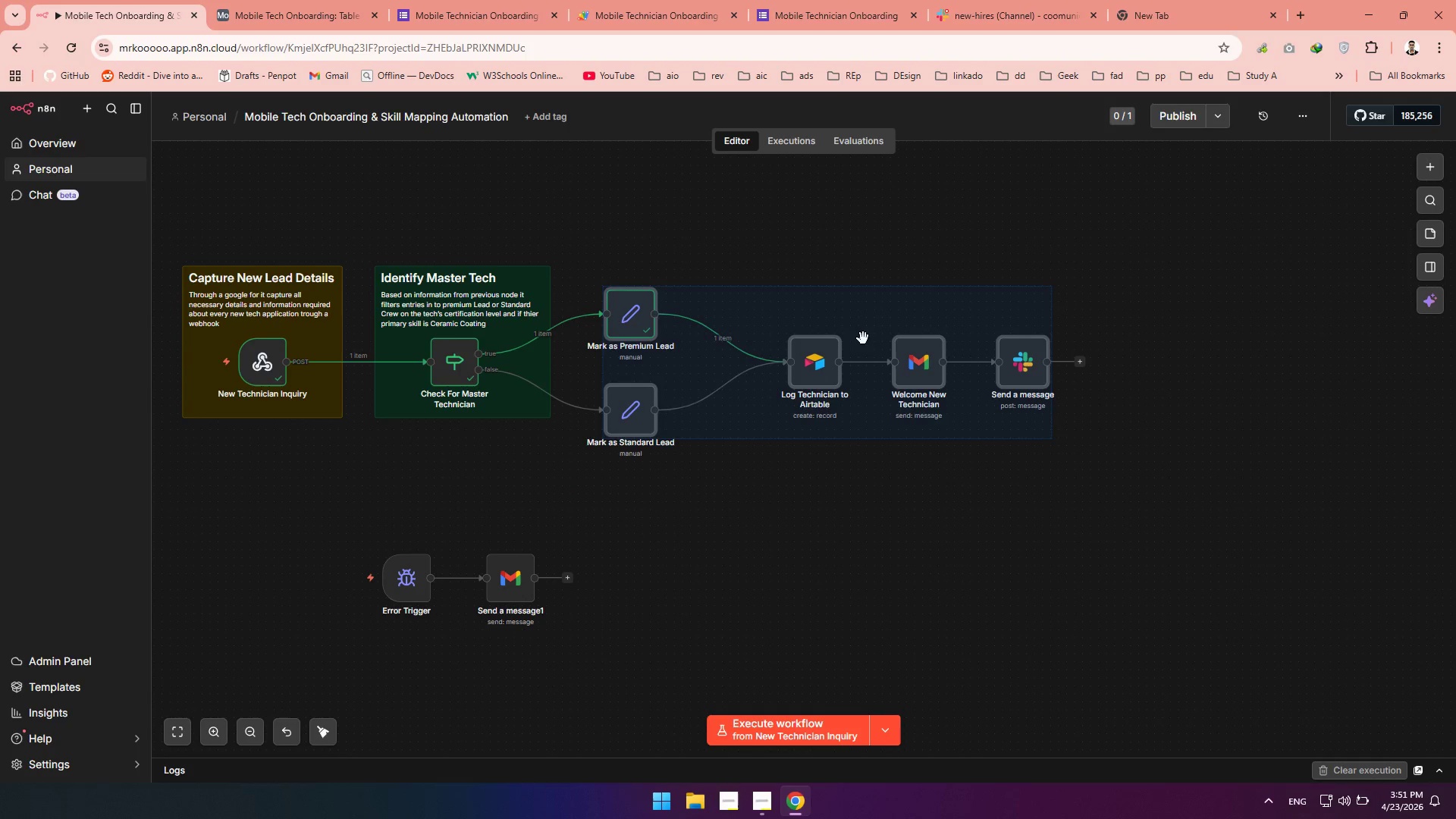 
left_click_drag(start_coordinate=[863, 338], to_coordinate=[984, 339])
 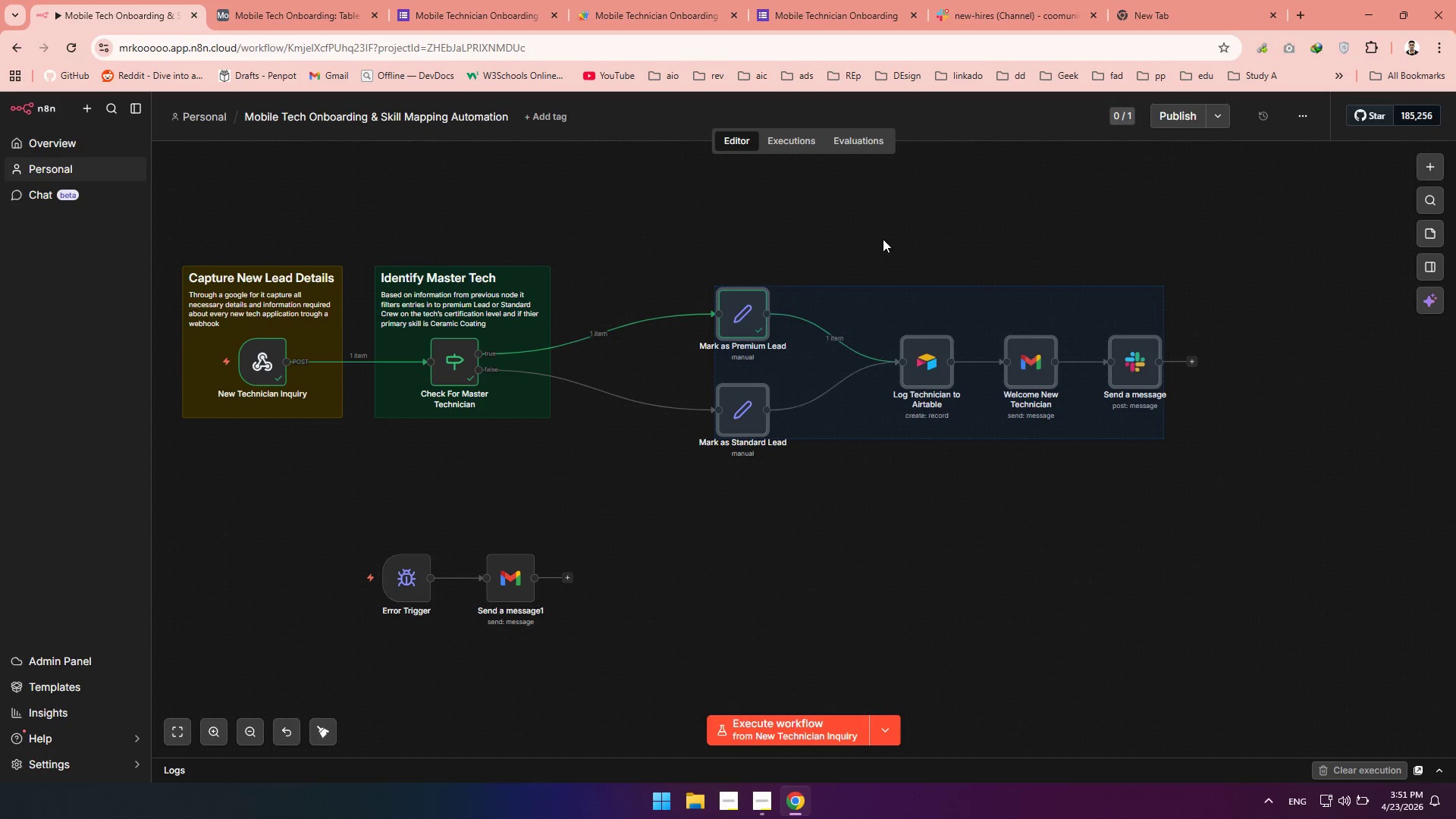 
left_click([883, 239])
 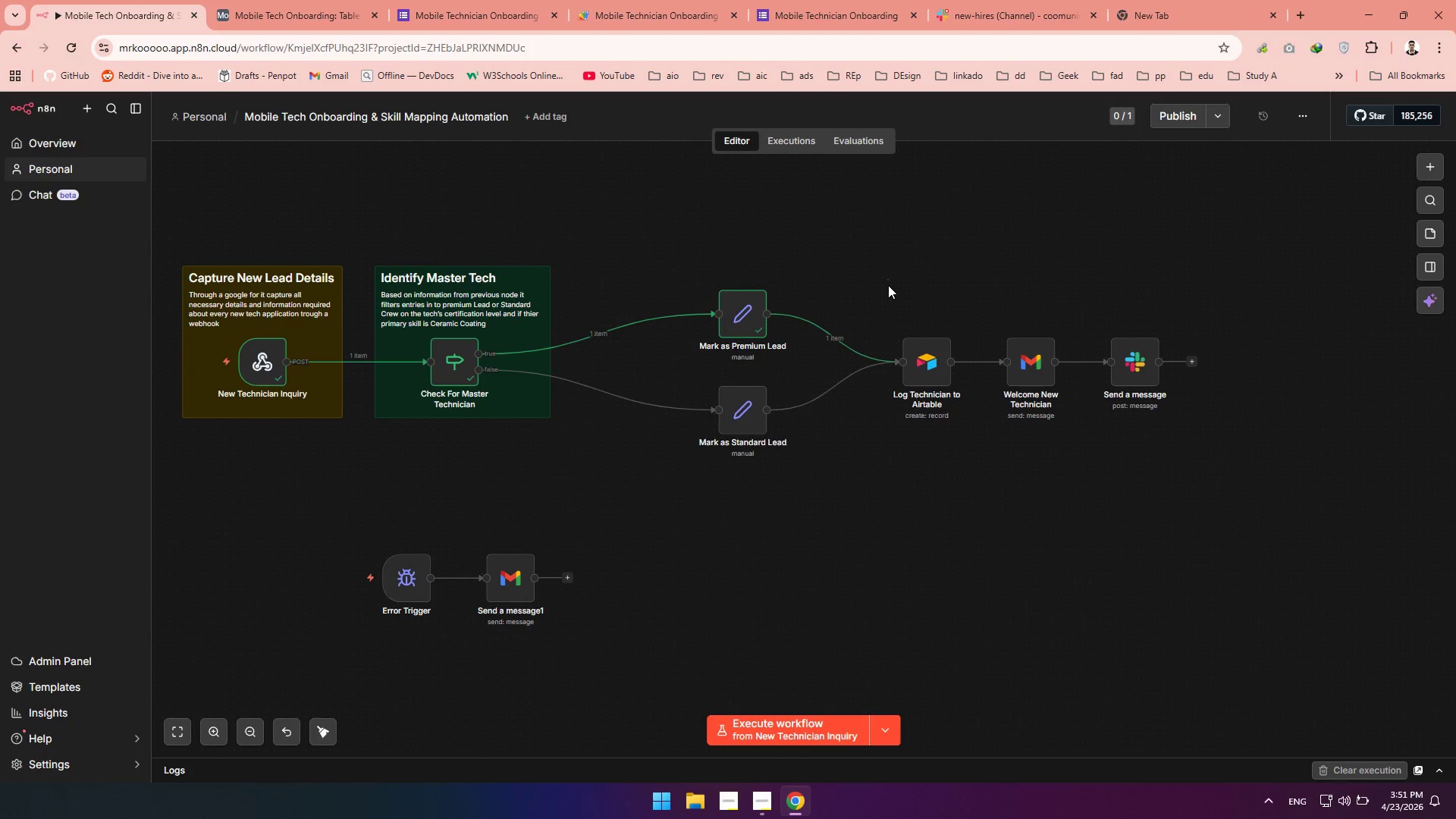 
left_click_drag(start_coordinate=[887, 279], to_coordinate=[1247, 447])
 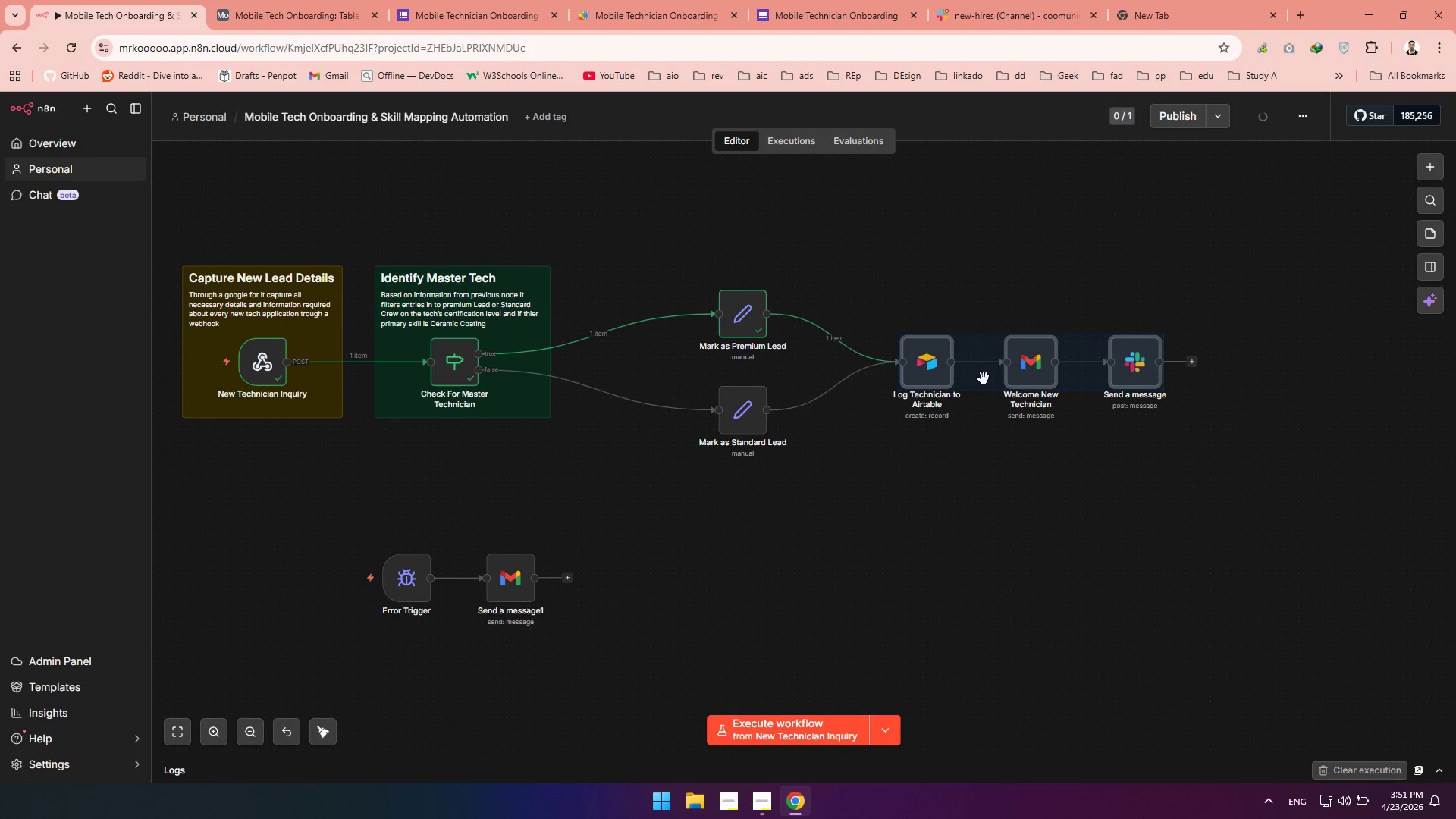 
left_click_drag(start_coordinate=[984, 378], to_coordinate=[1092, 375])
 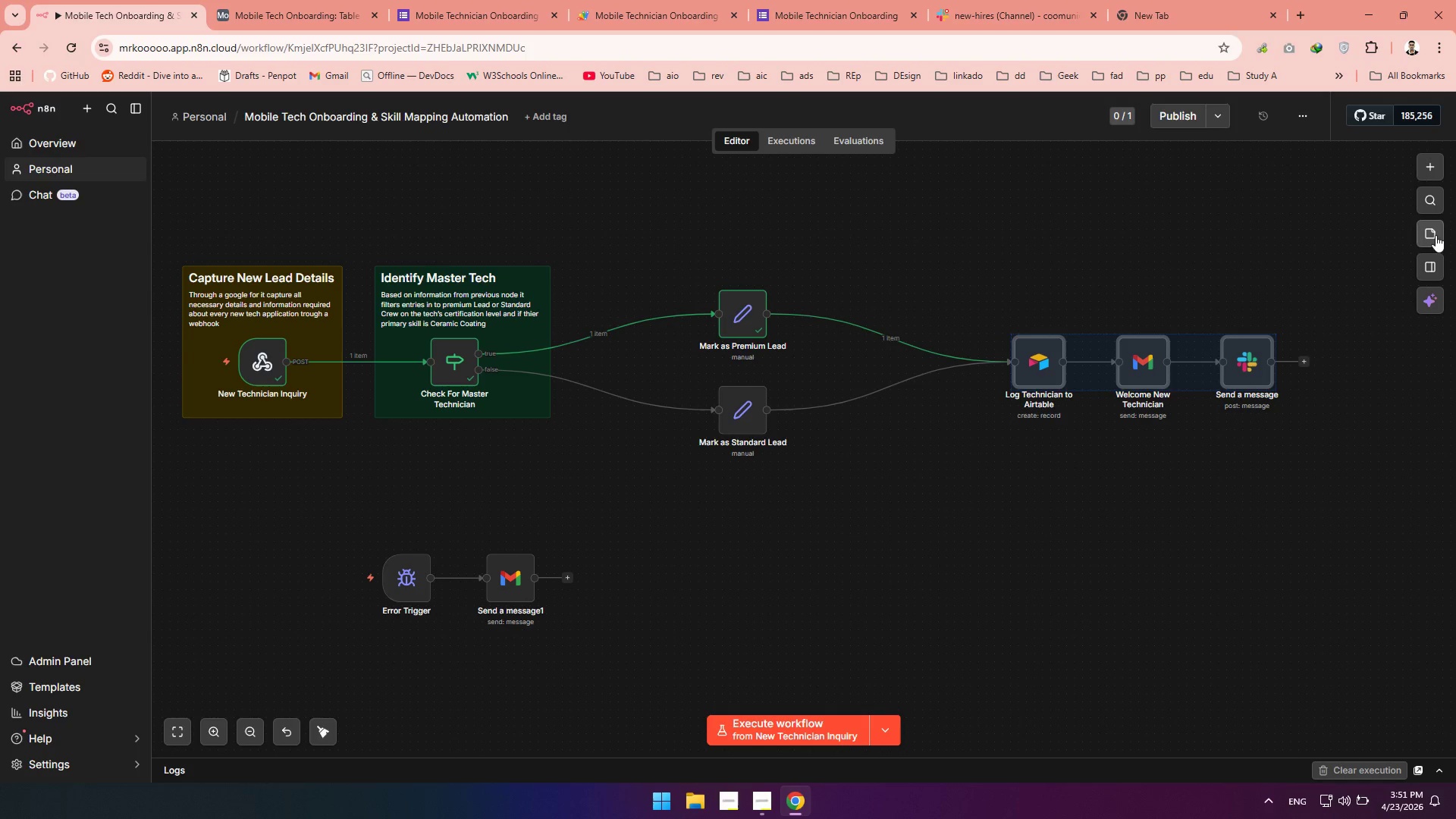 
left_click([1436, 235])
 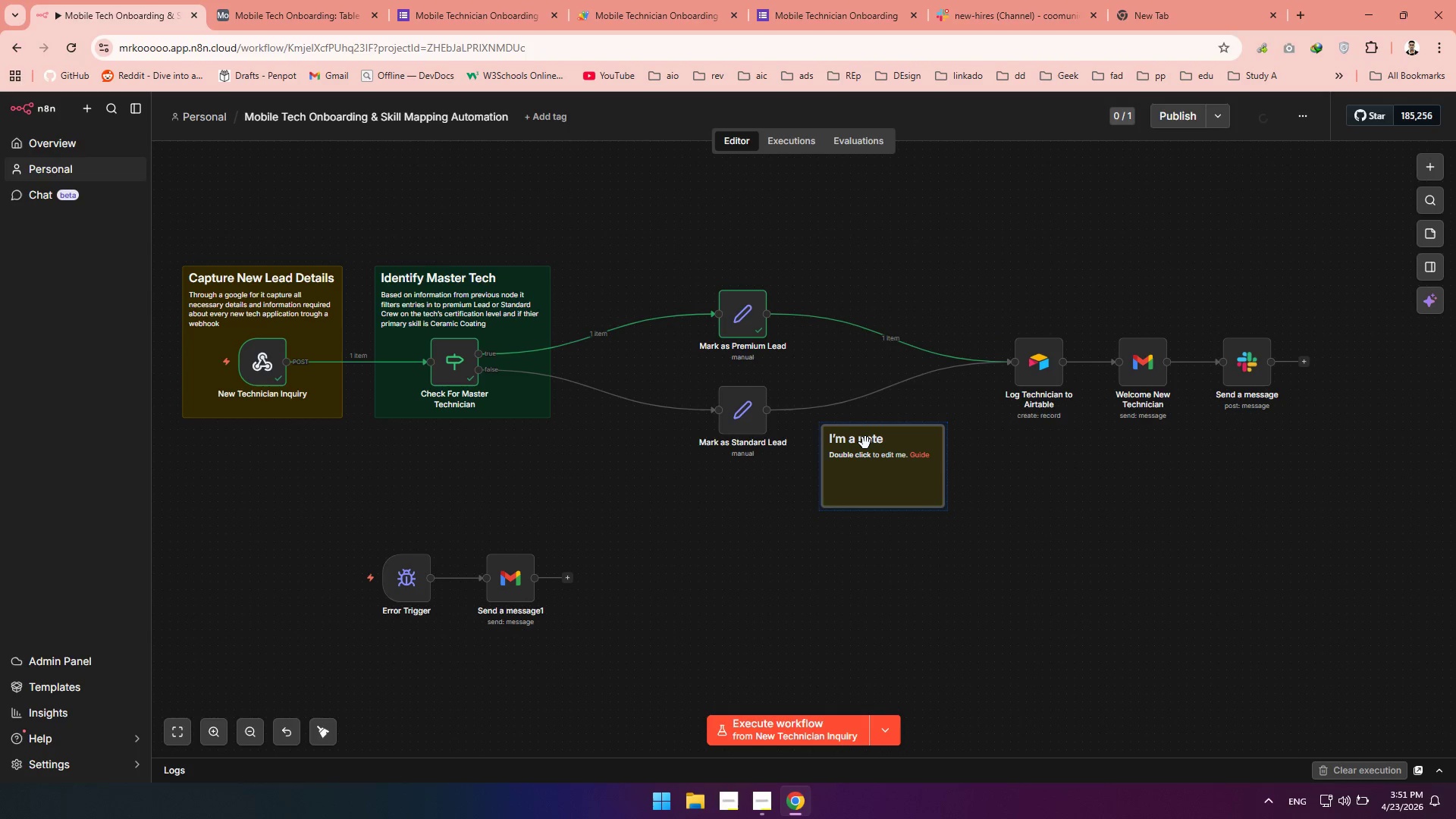 
double_click([865, 443])
 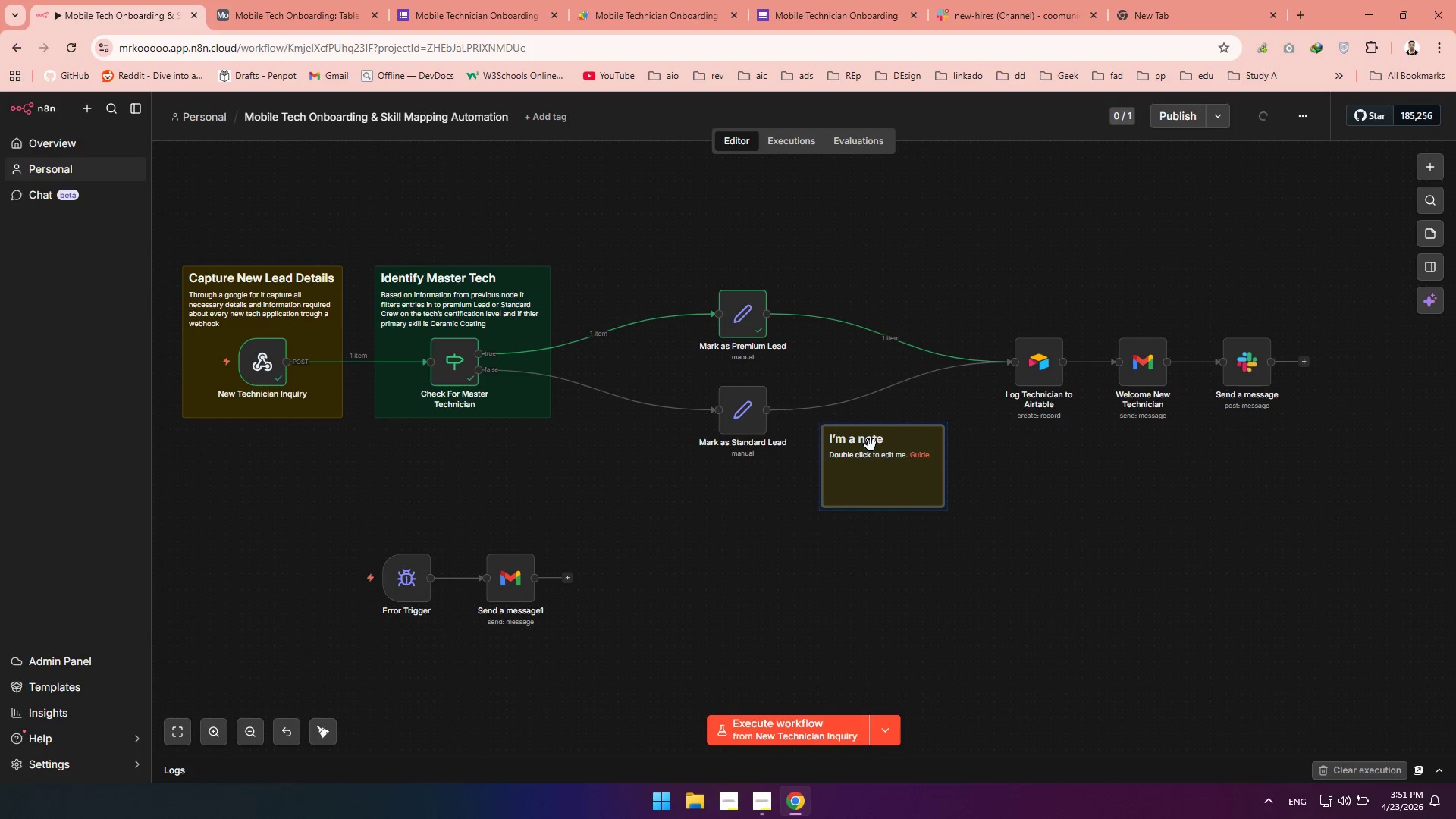 
double_click([871, 445])
 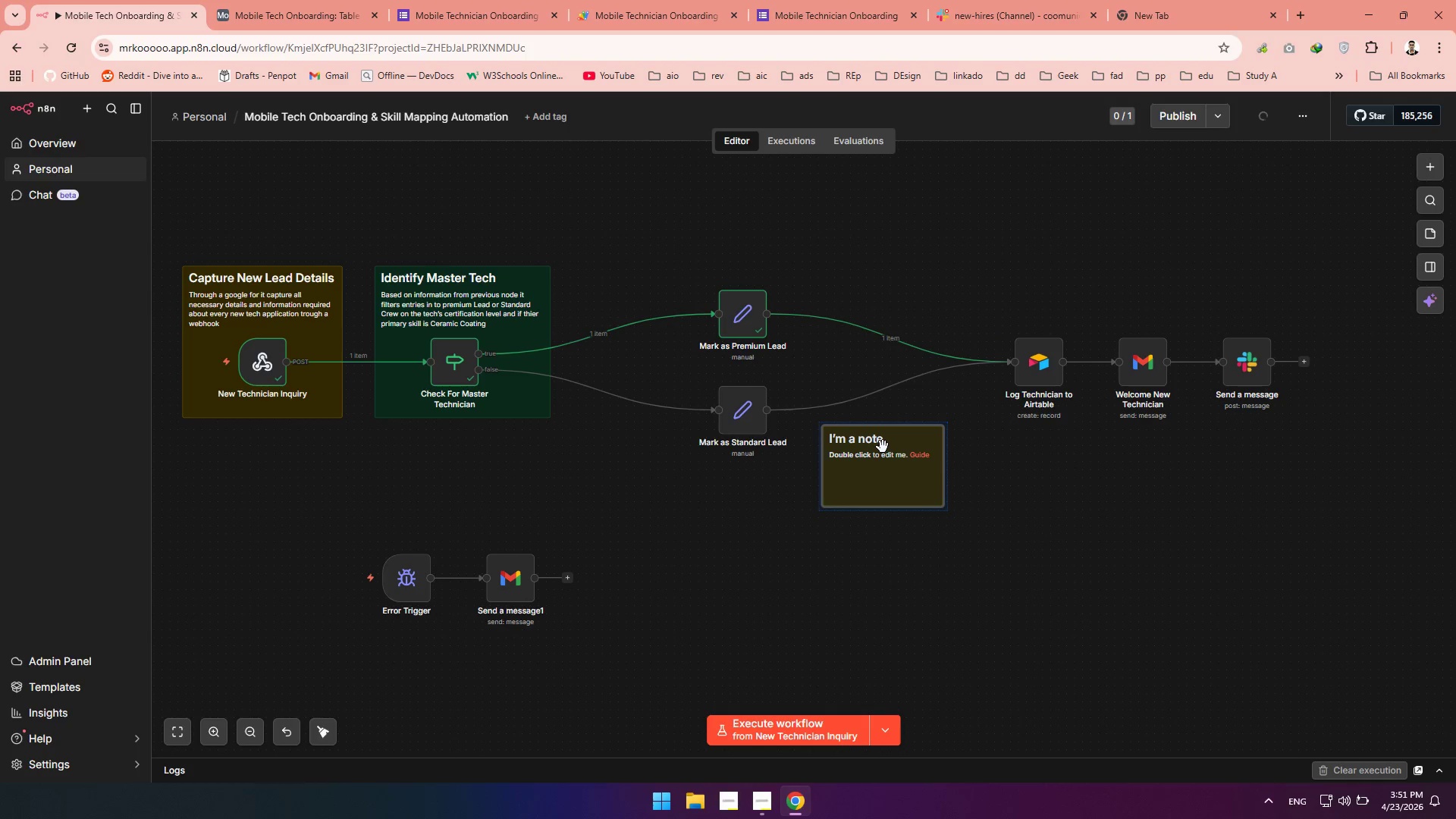 
double_click([883, 447])
 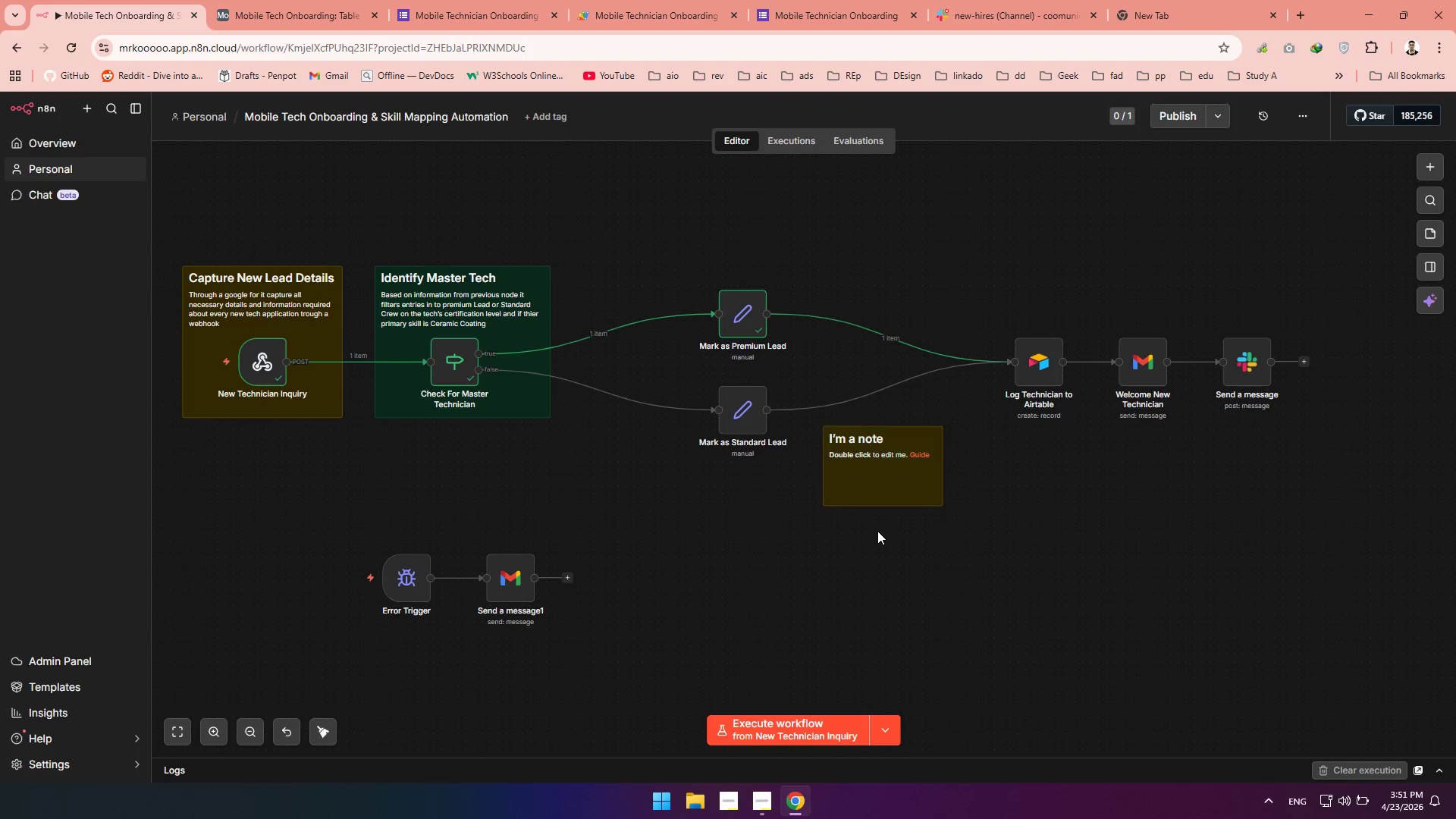 
left_click([877, 531])
 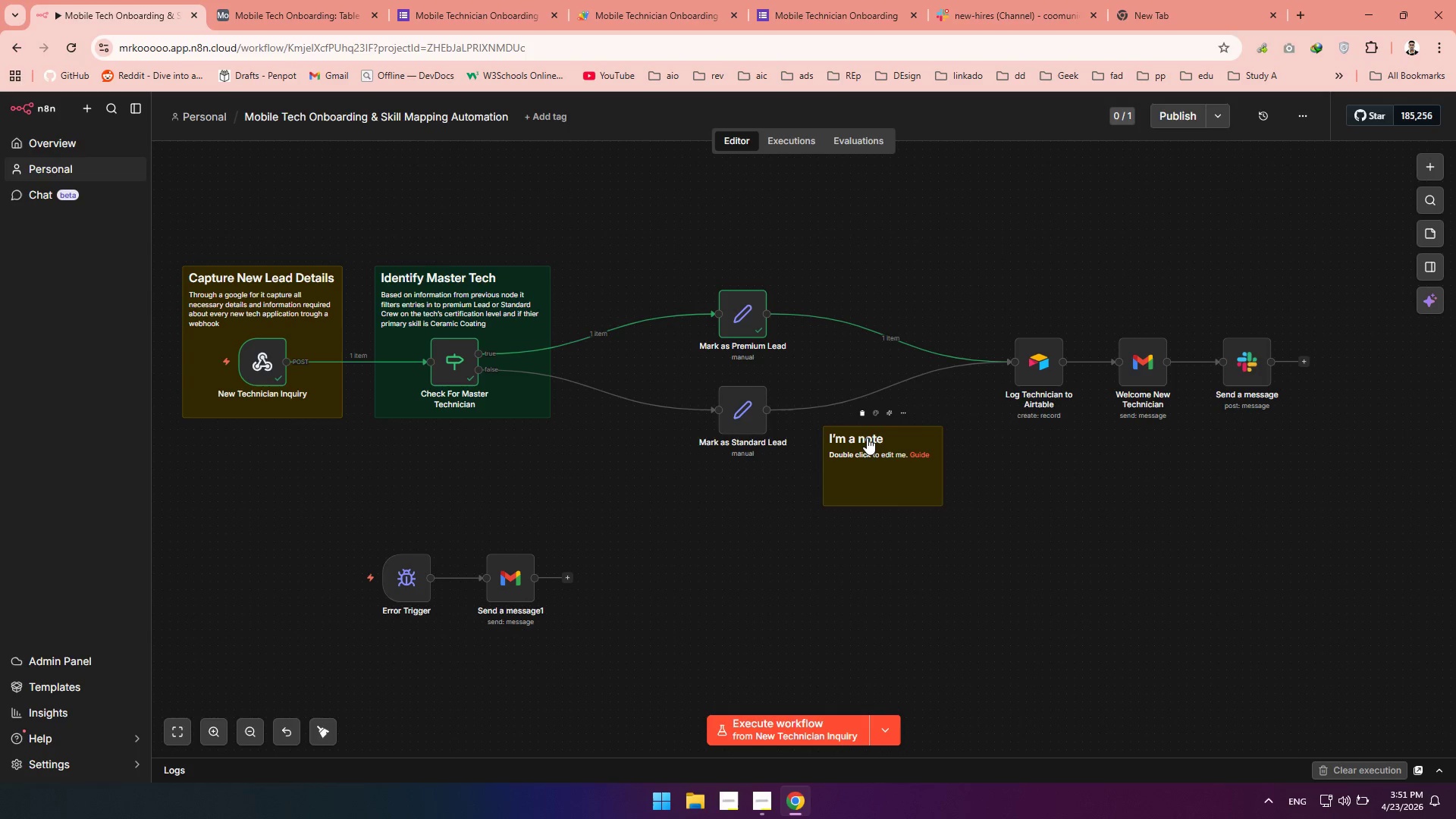 
double_click([867, 438])
 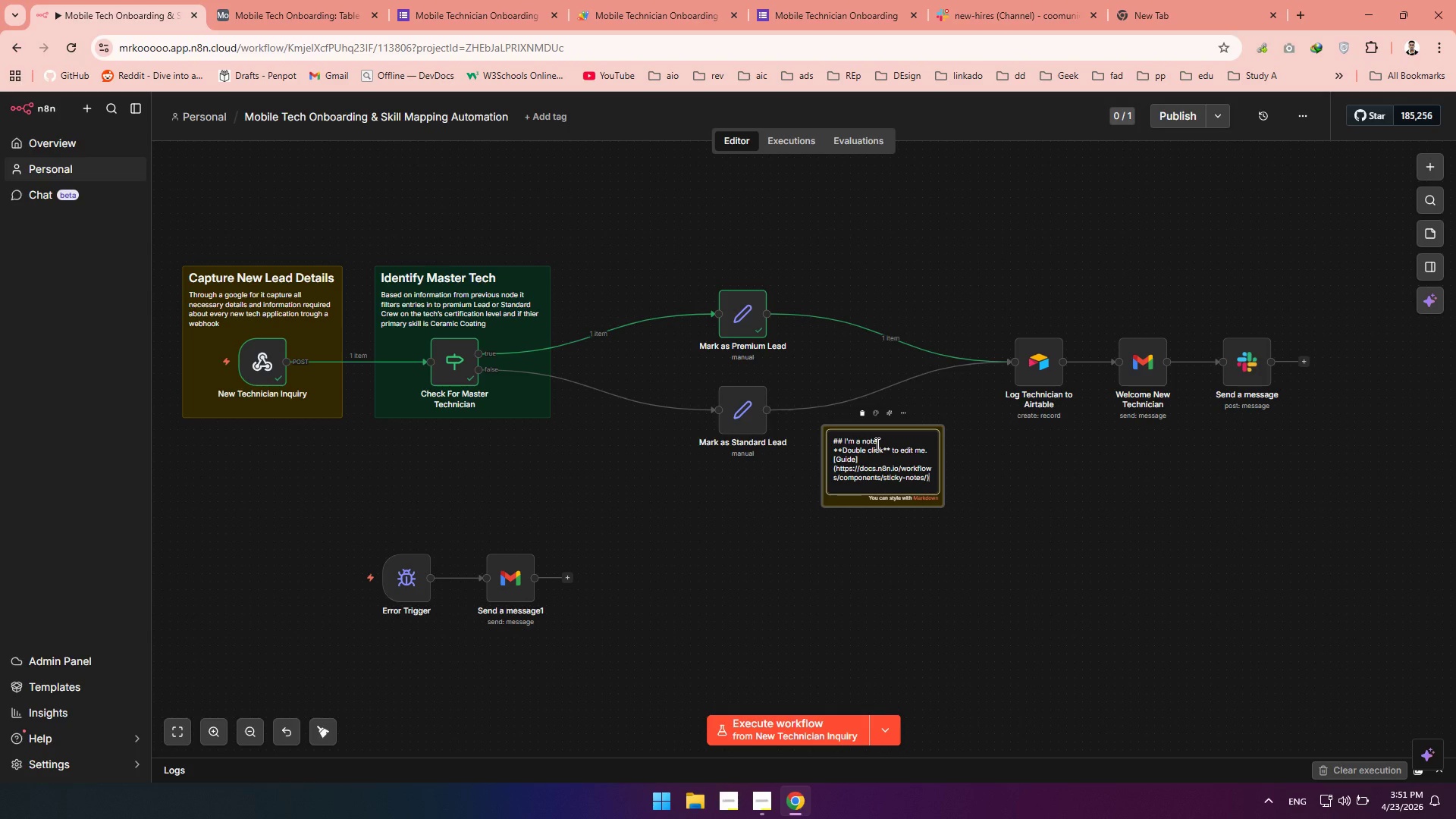 
left_click([876, 444])
 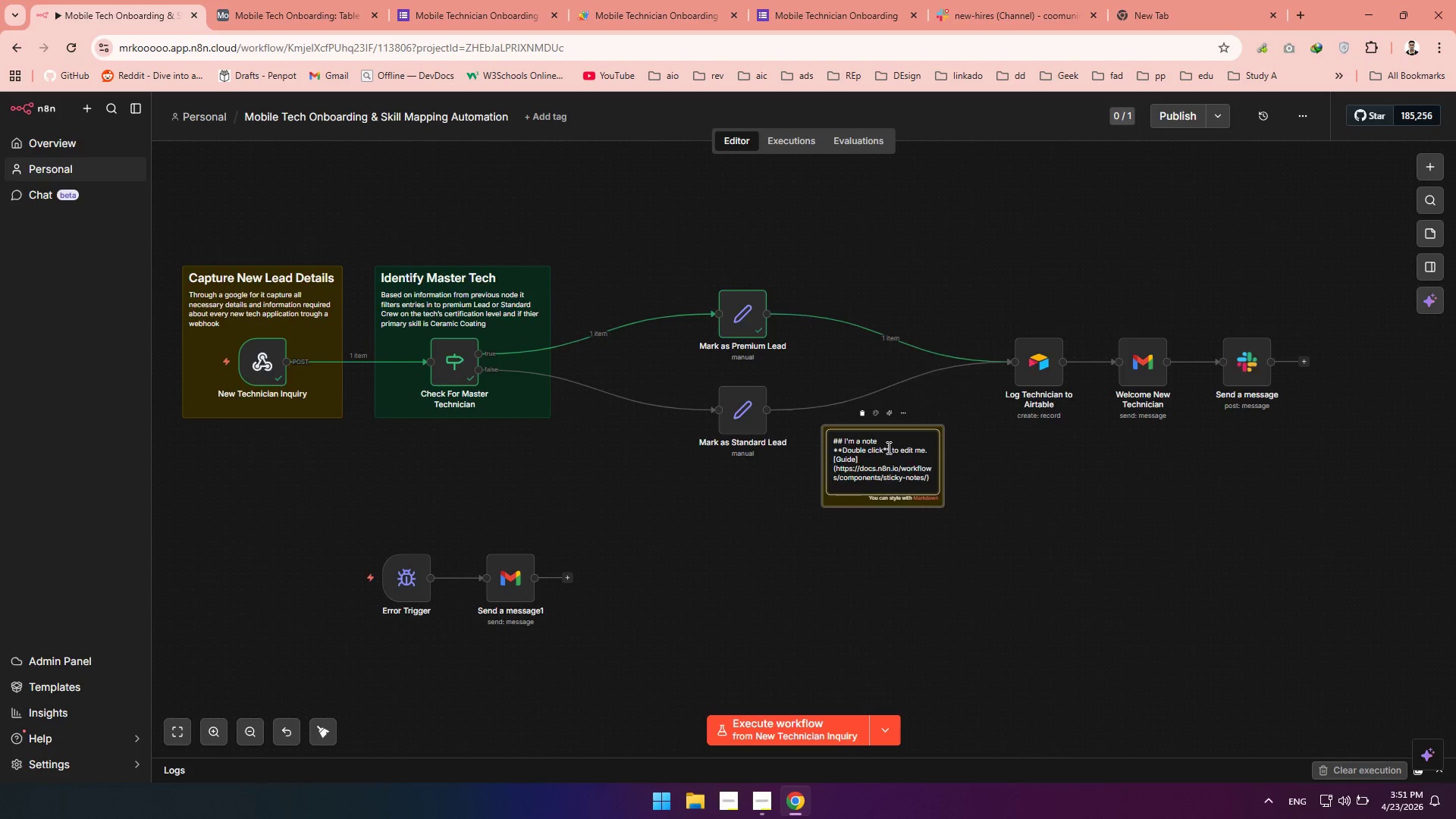 
hold_key(key=ControlLeft, duration=1.51)
 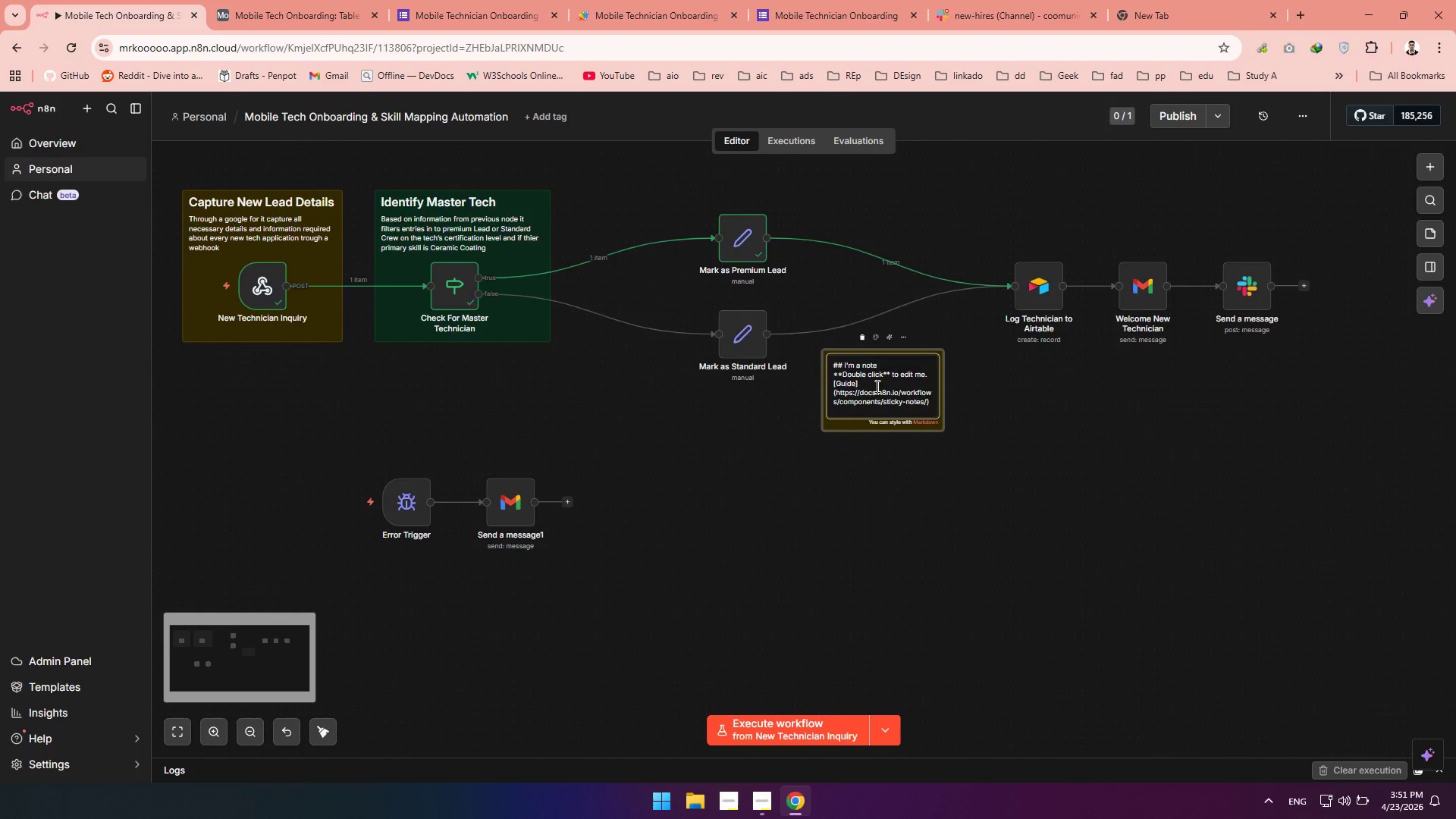 
key(Control+ControlLeft)
 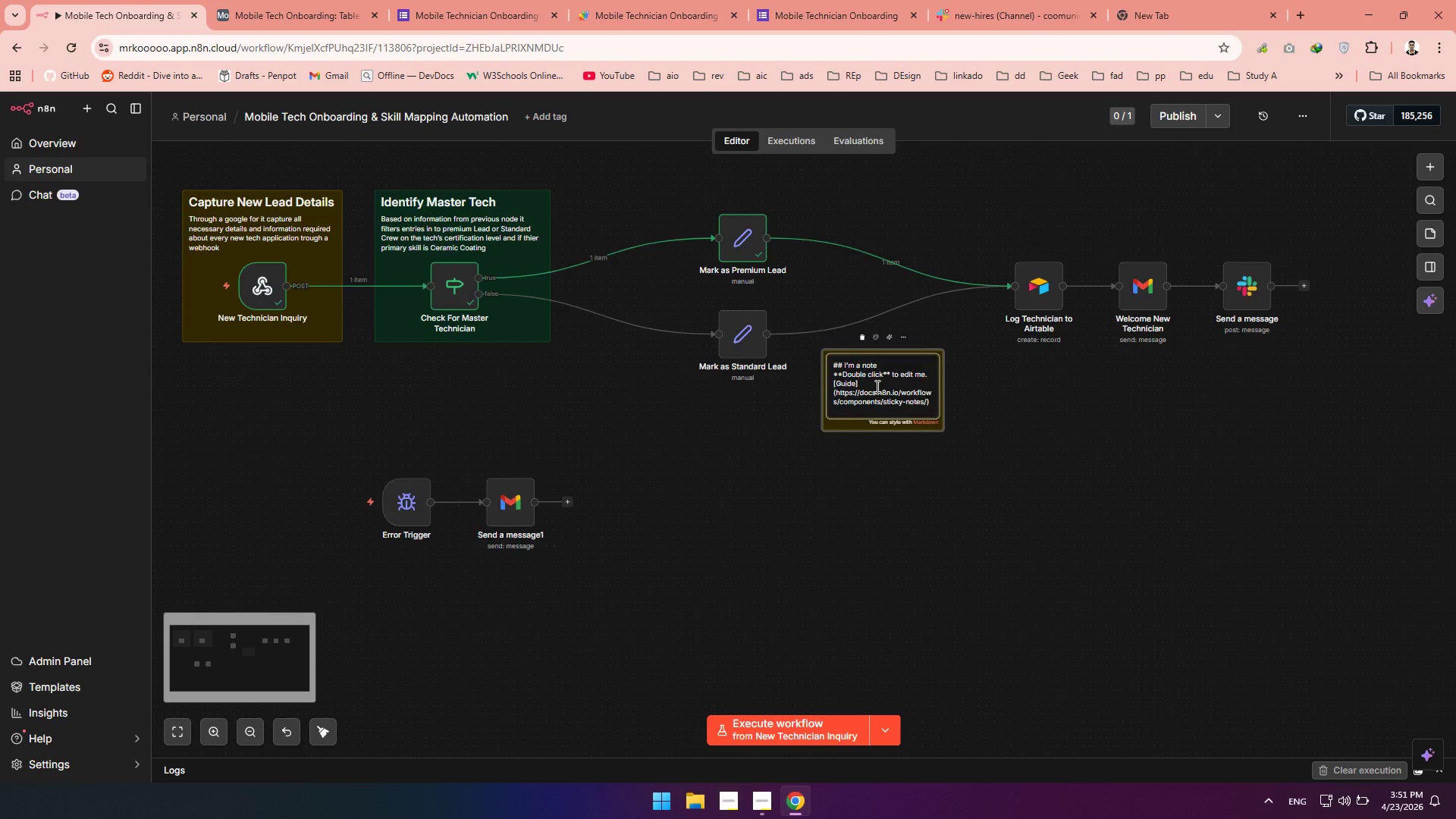 
scroll: coordinate [886, 450], scroll_direction: down, amount: 2.0
 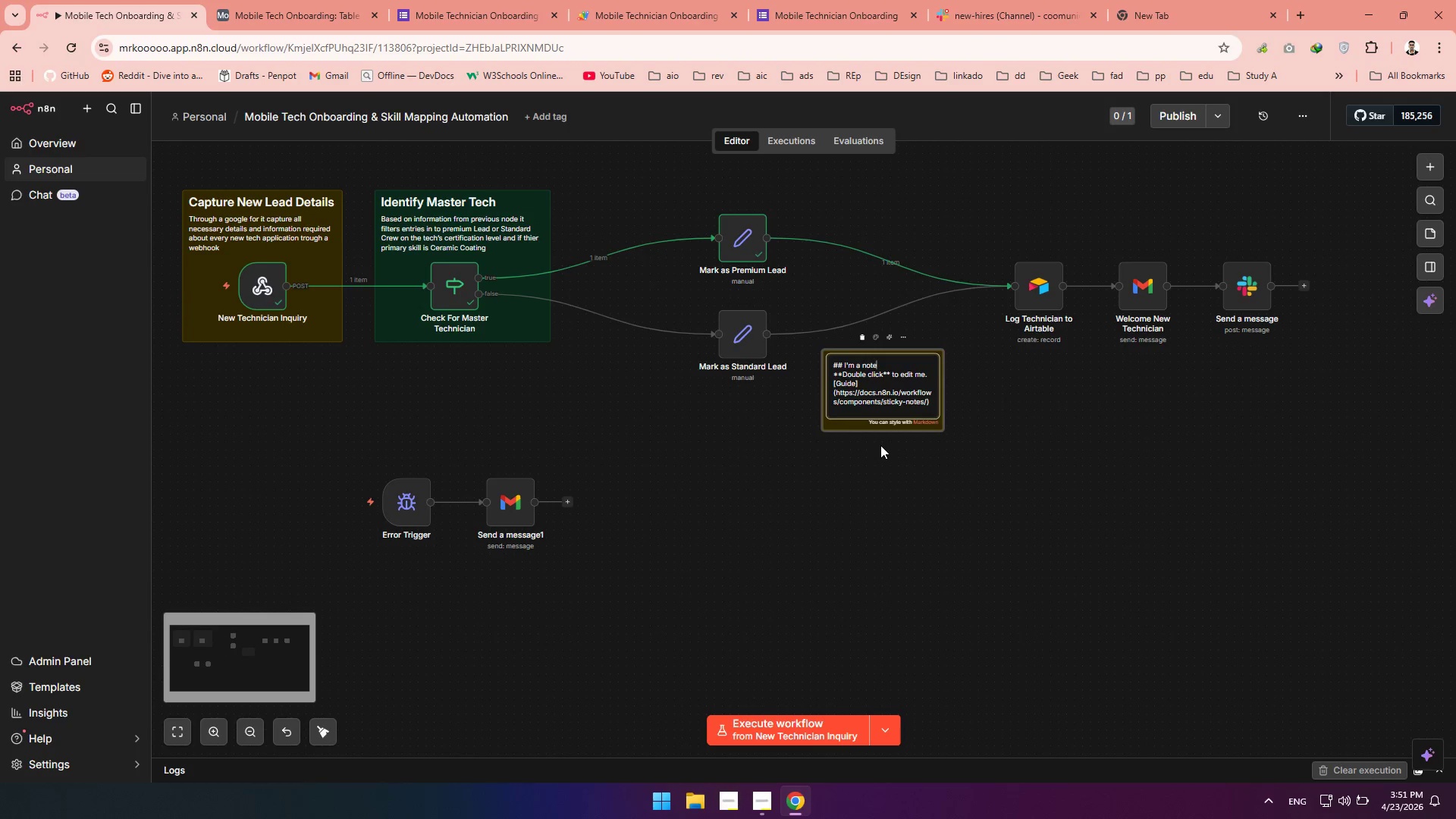 
hold_key(key=ControlLeft, duration=0.62)
scroll: coordinate [876, 386], scroll_direction: up, amount: 1.0
 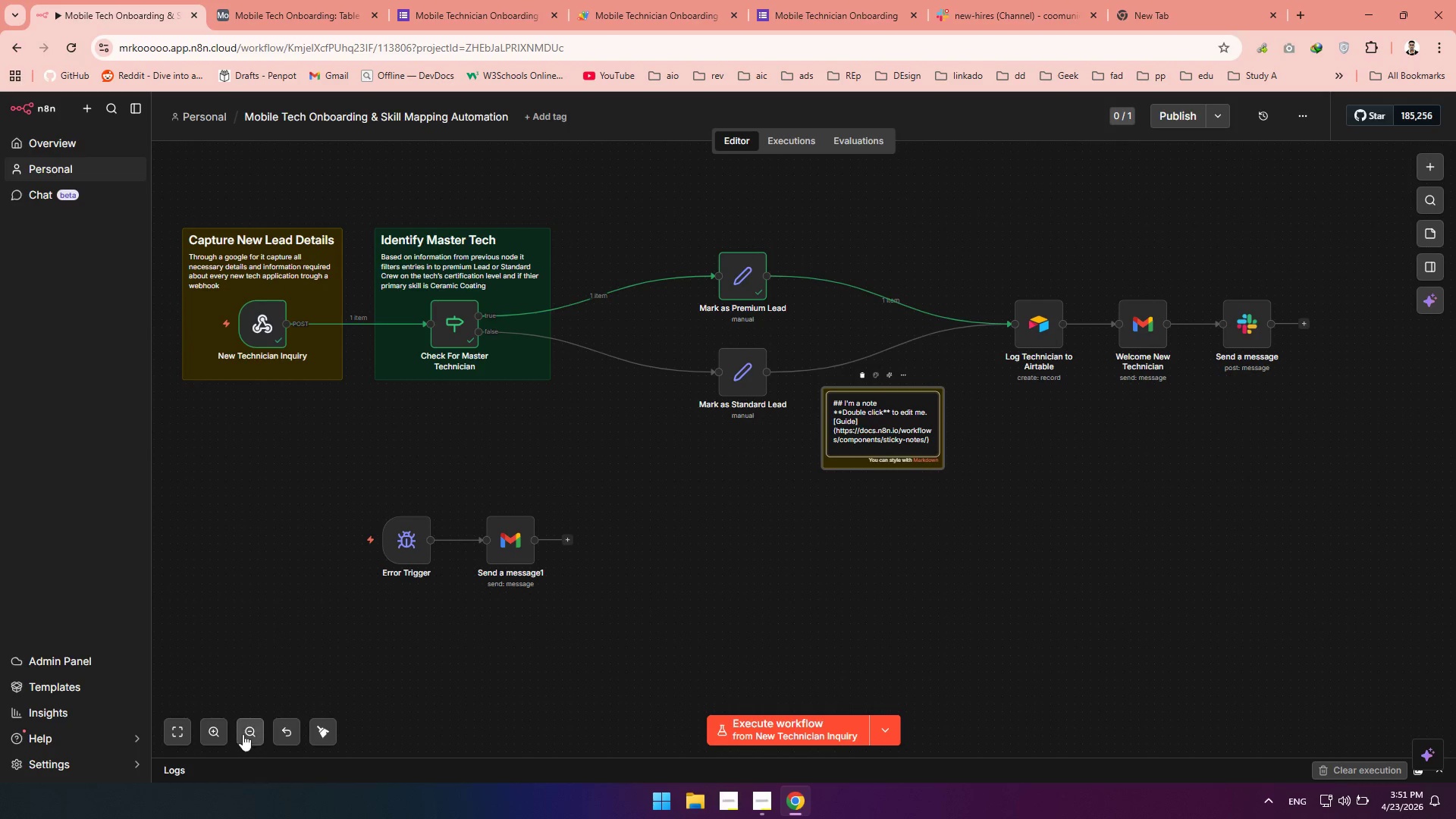 
left_click([212, 728])
 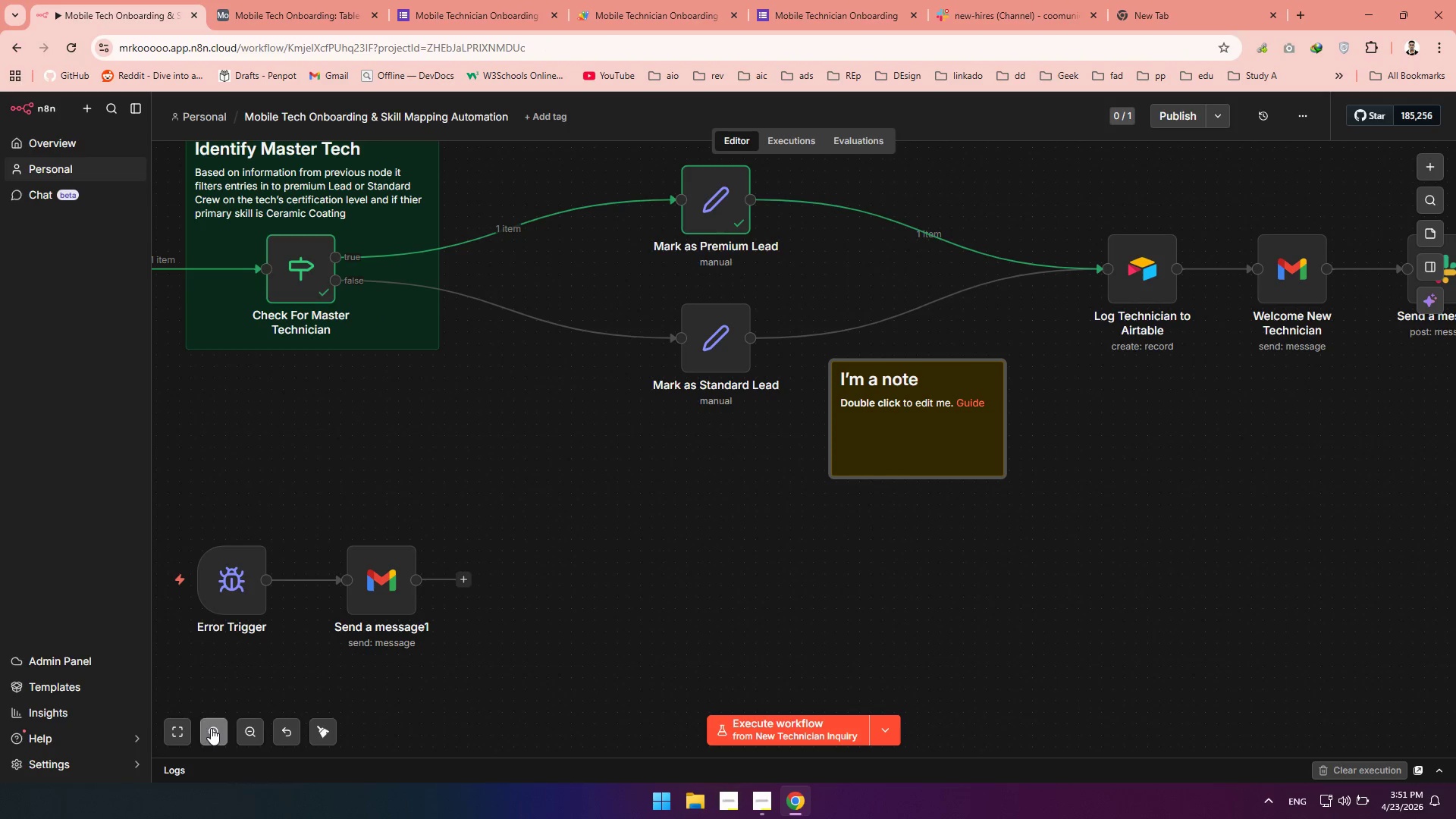 
triple_click([211, 728])
 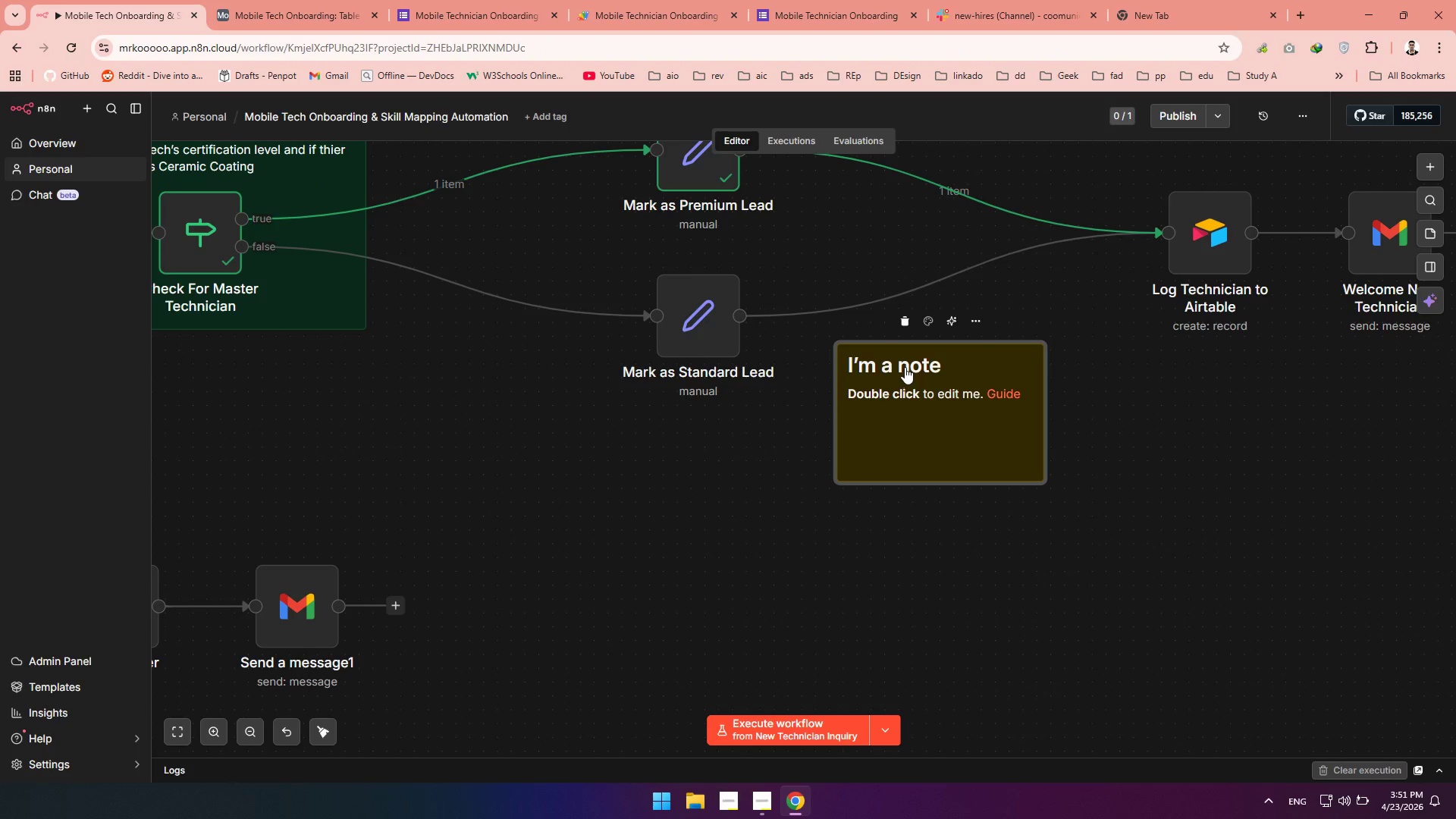 
double_click([905, 367])
 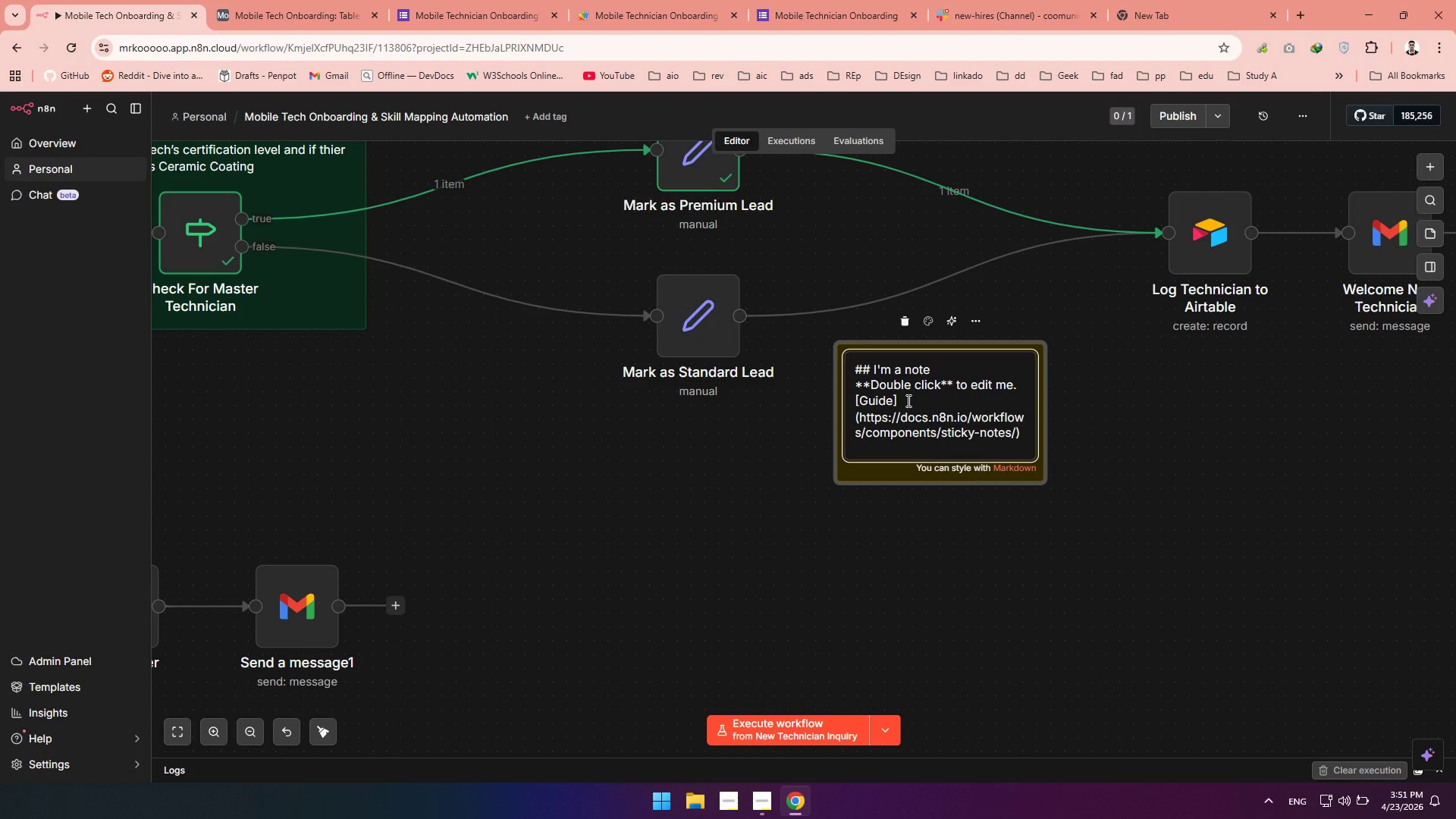 
key(Backspace)
key(Backspace)
key(Backspace)
key(Backspace)
key(Backspace)
key(Backspace)
key(Backspace)
key(Backspace)
key(Backspace)
key(Backspace)
type(Organize data)
 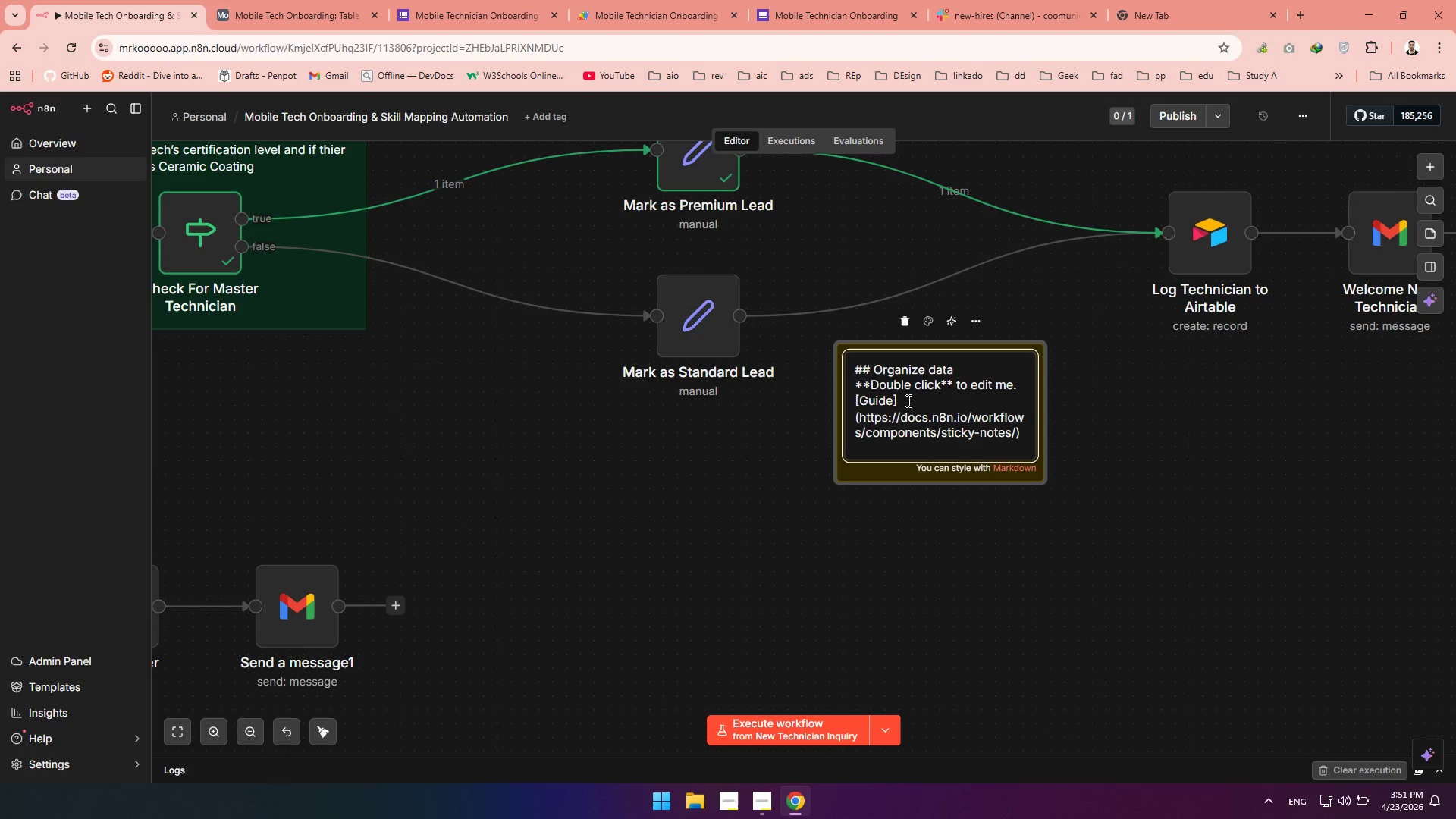 
left_click_drag(start_coordinate=[1025, 440], to_coordinate=[848, 387])
 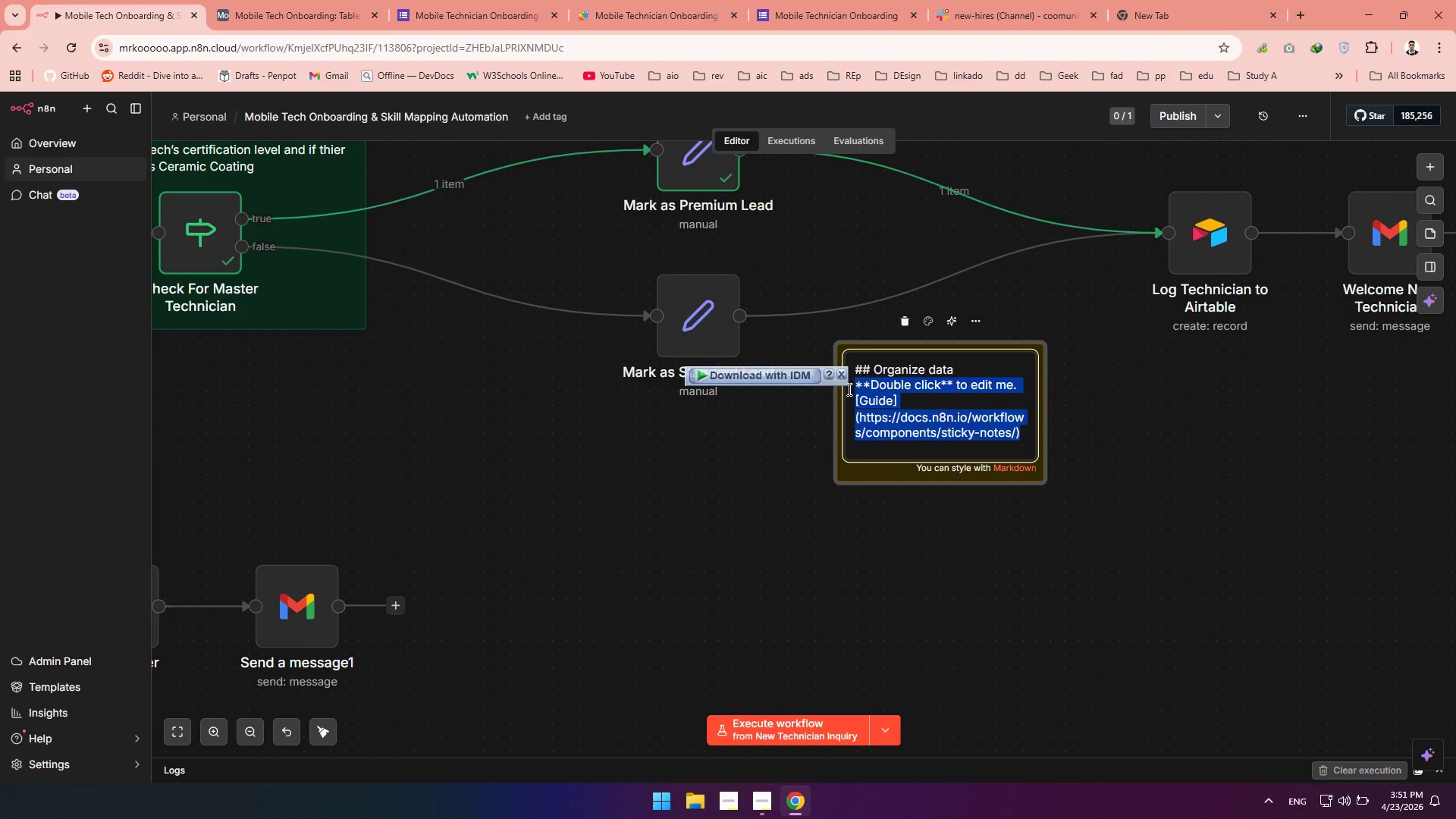 
type(Formats all required variable in to a standardized format and adds anew field called status based on the previous )
 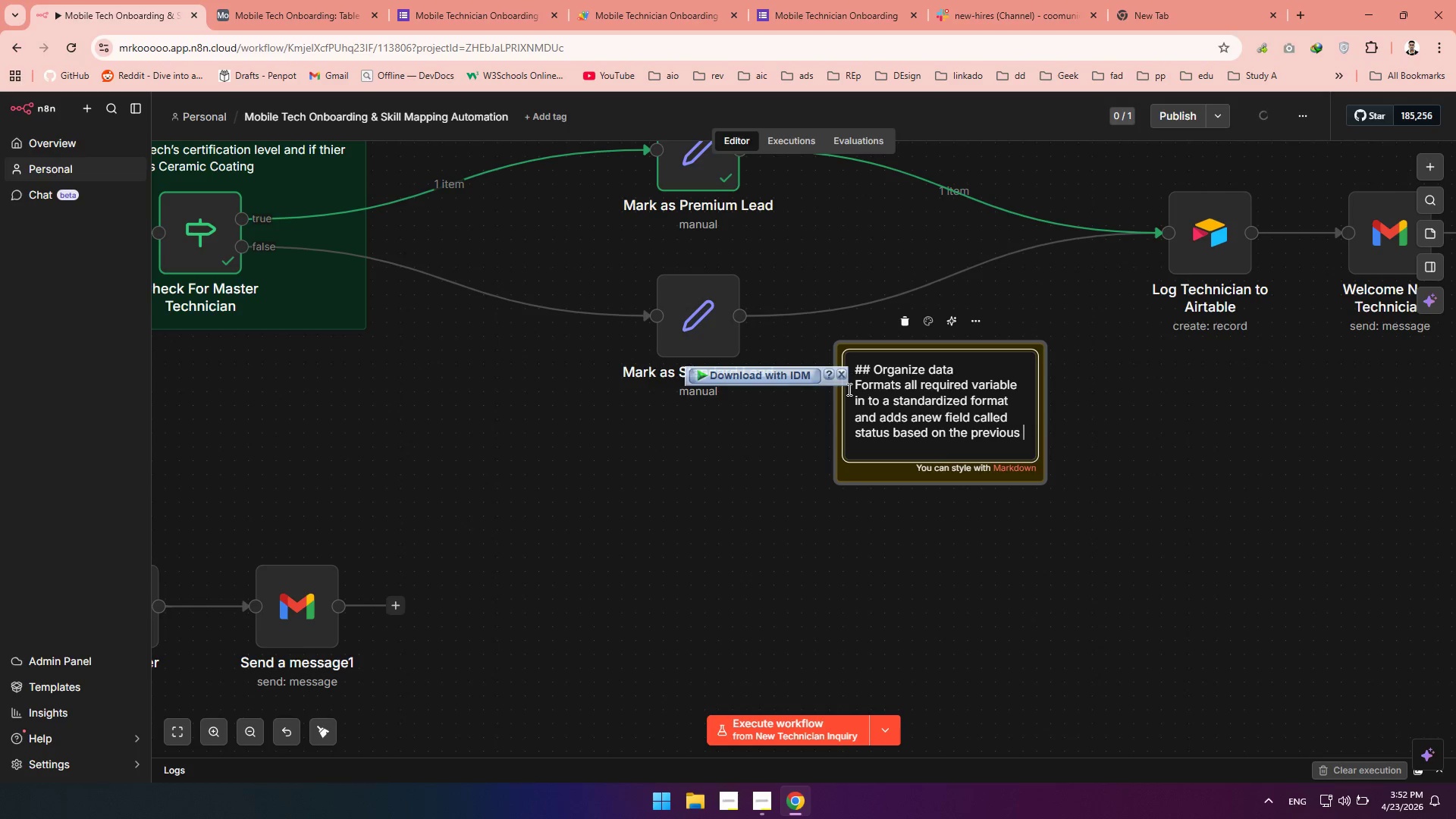 
type(if node())
 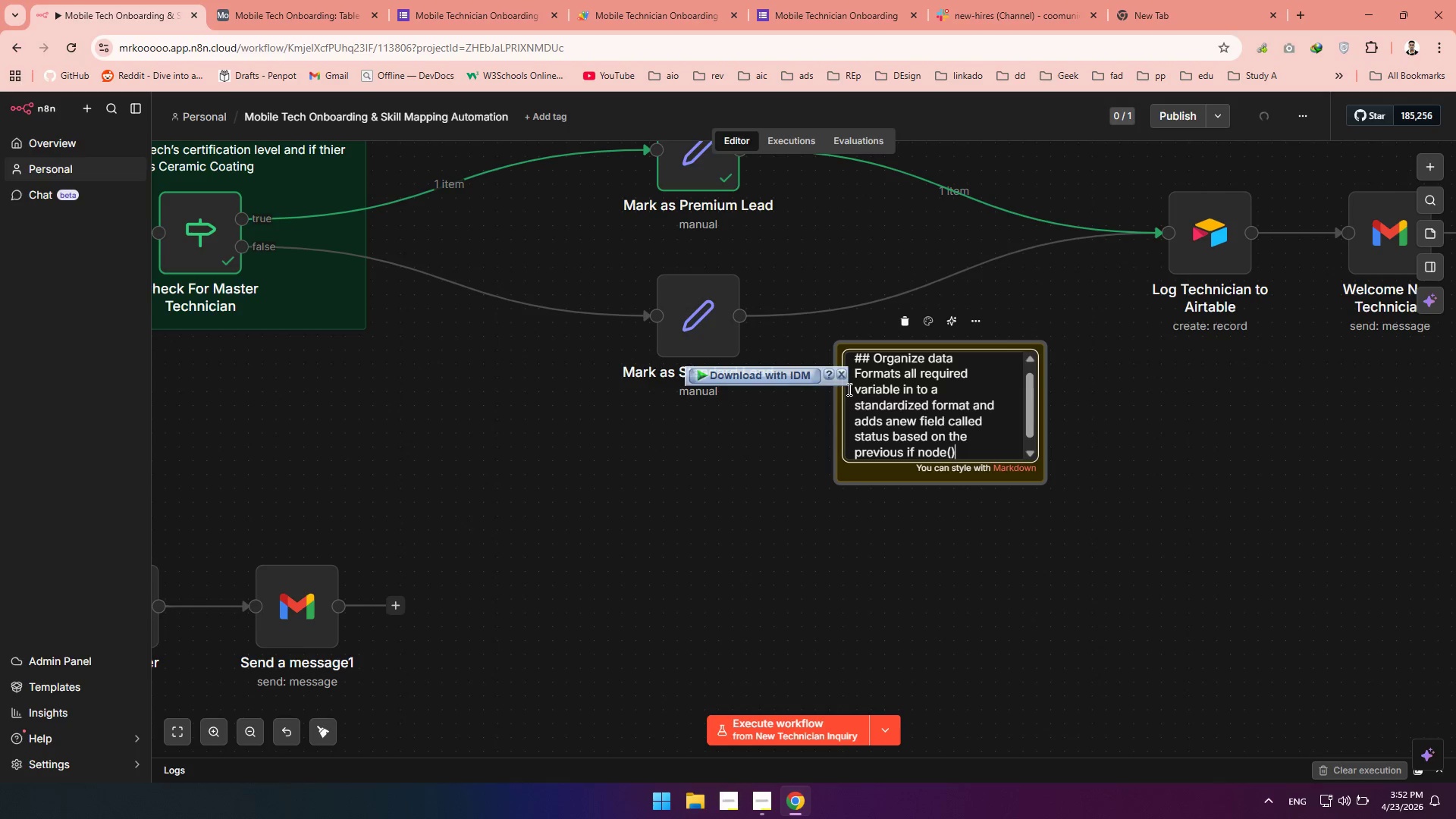 
key(ArrowLeft)
 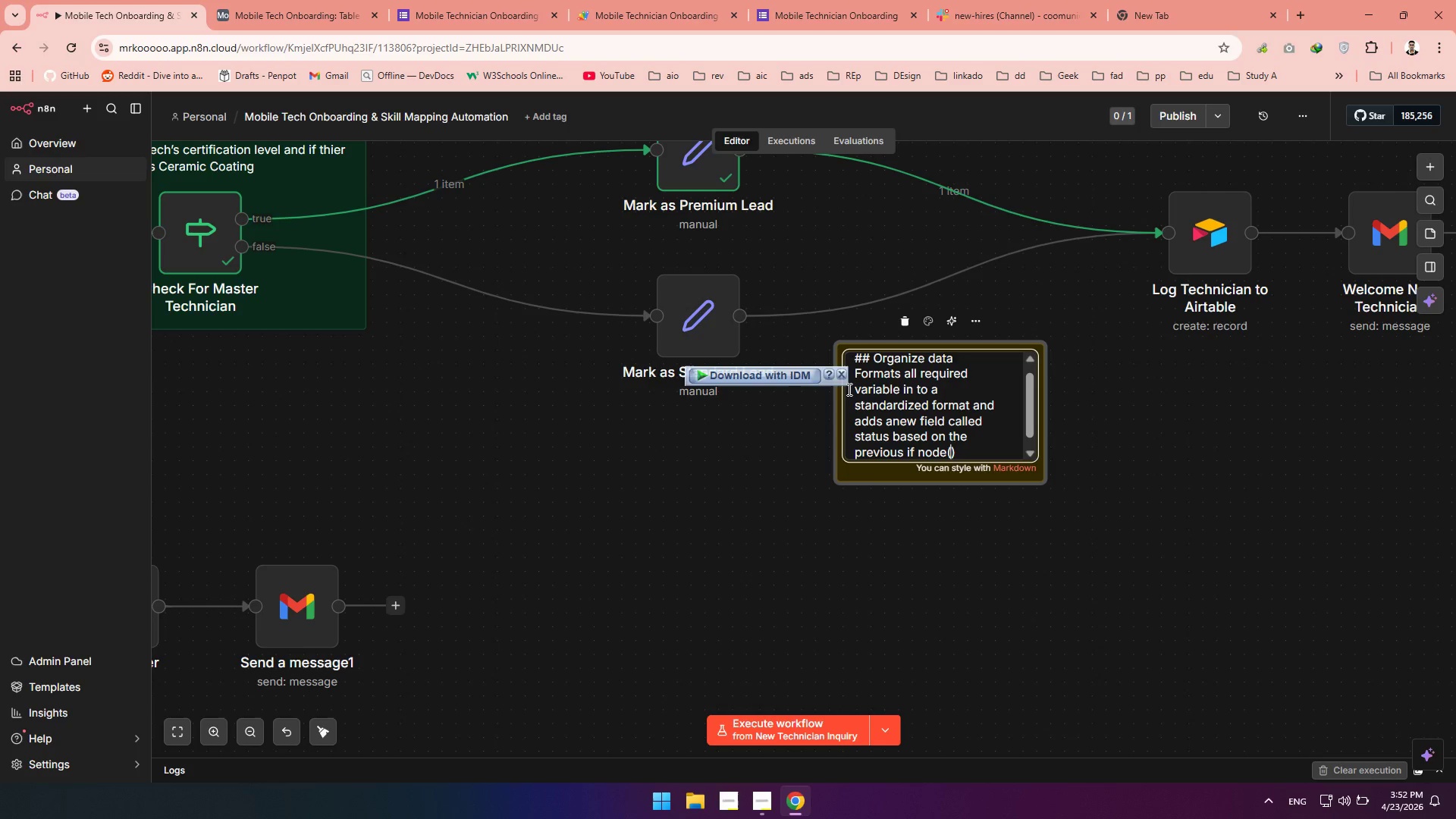 
wait(5.84)
 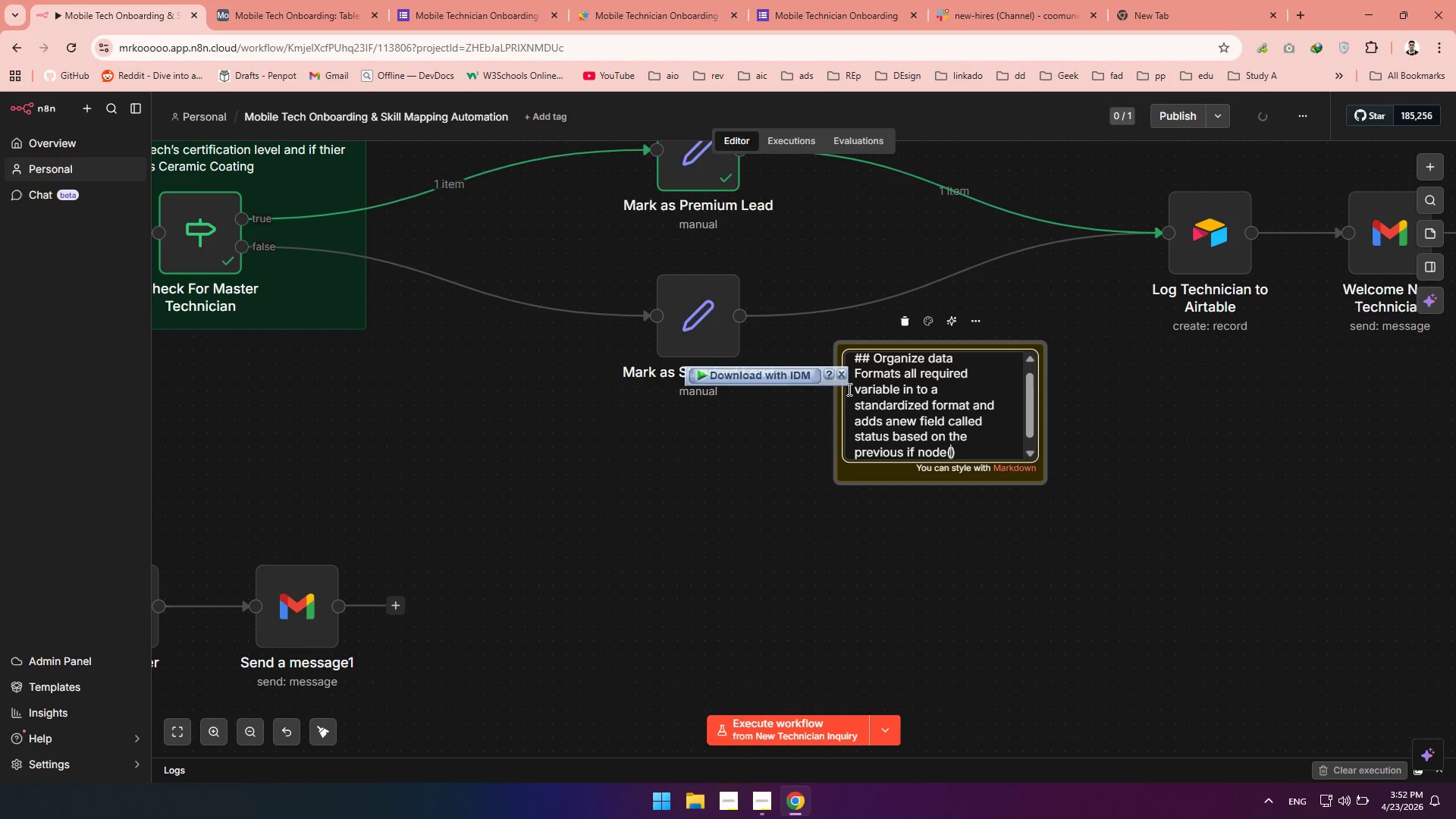 
type(Check for Master Technician)
 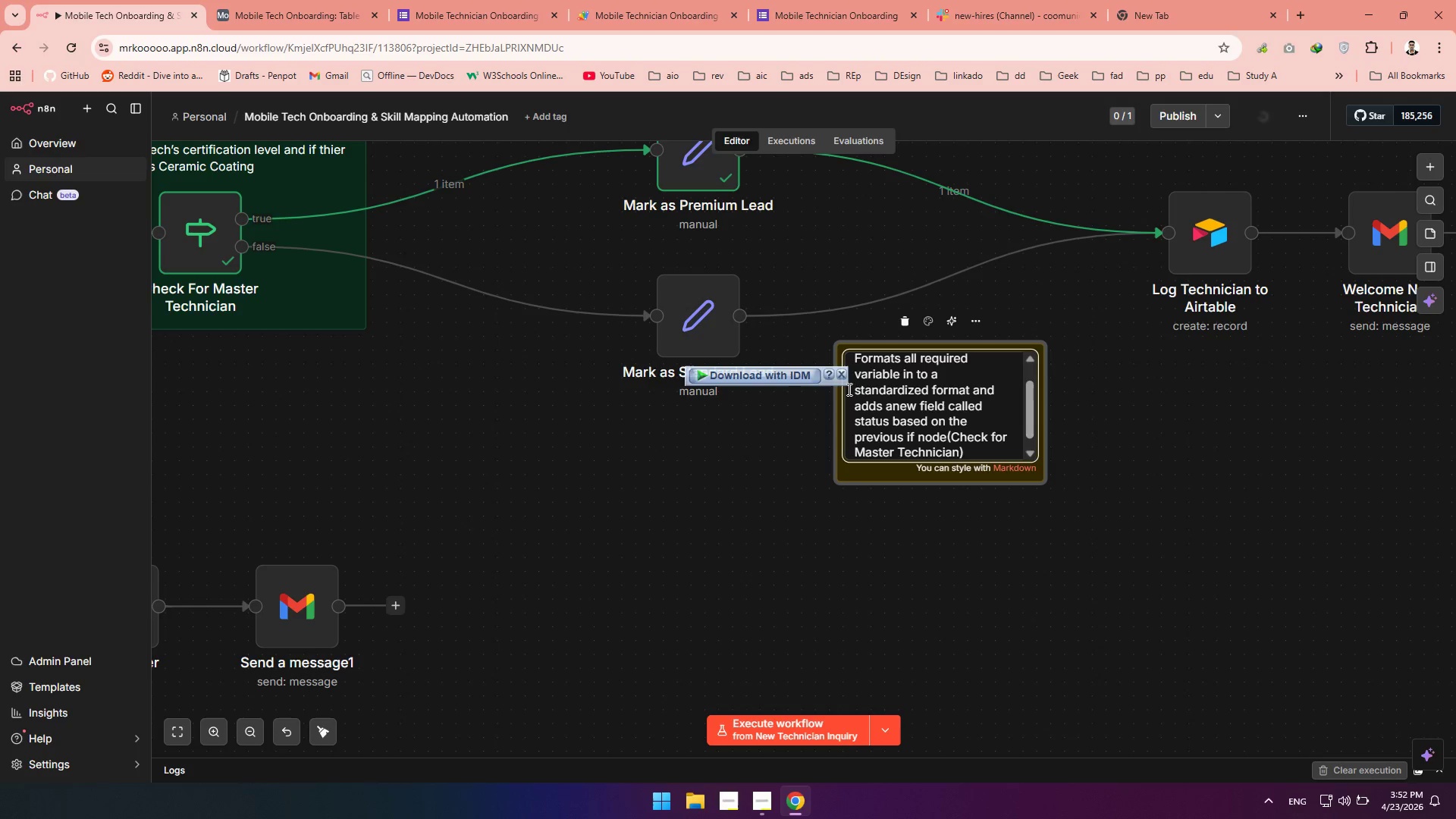 
left_click([975, 447])
 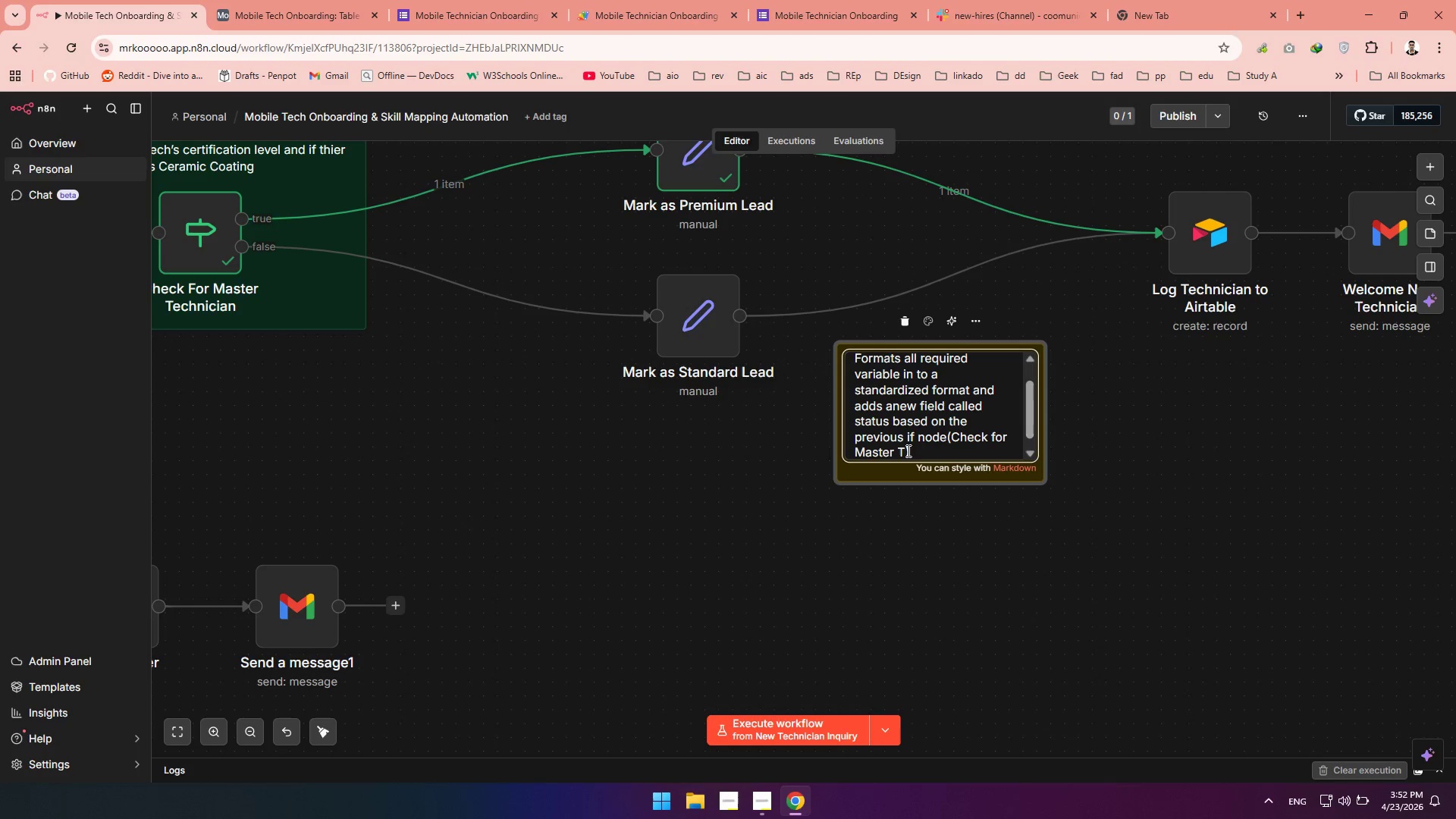 
left_click([905, 450])
 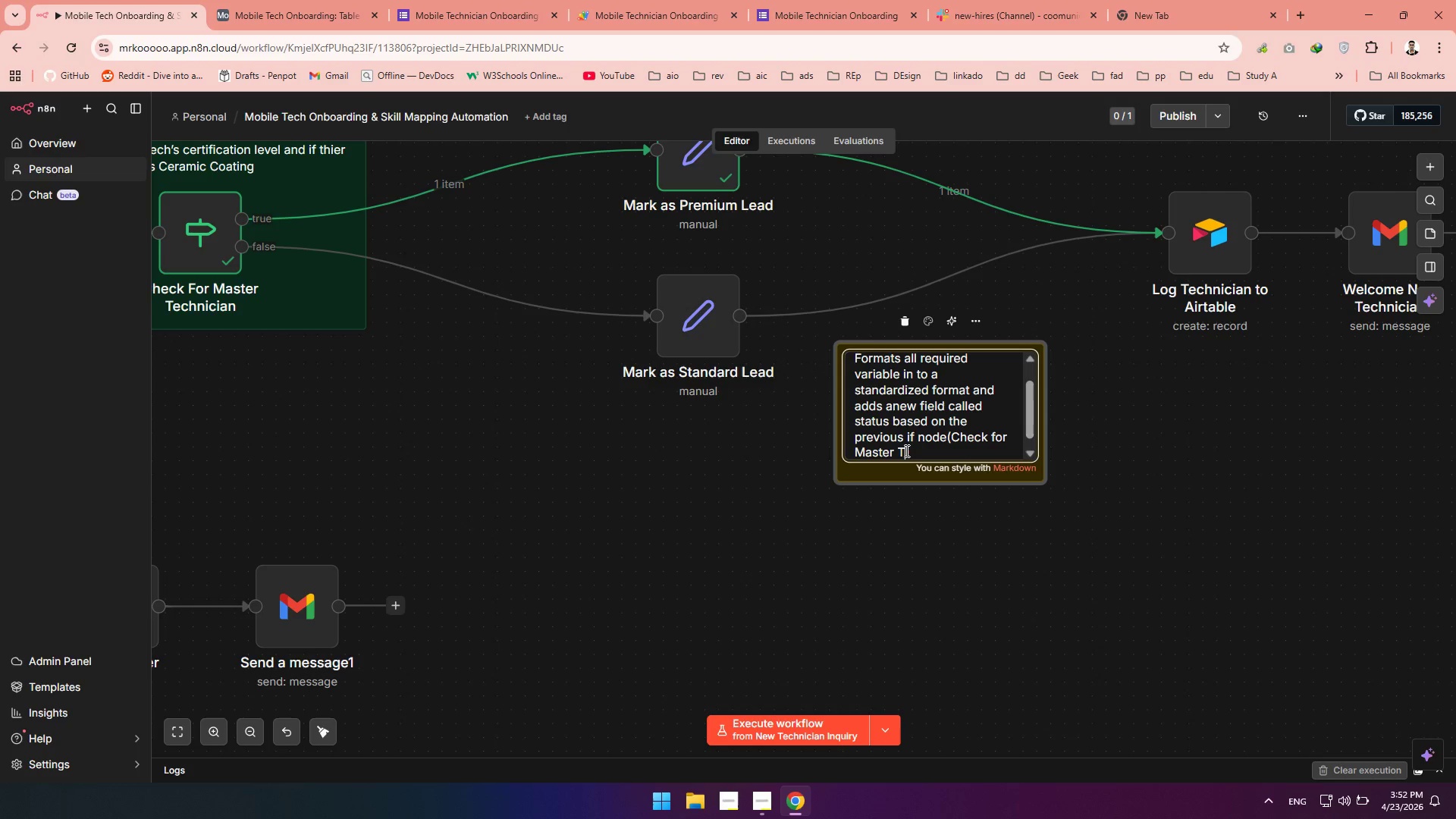 
type(echnician)
 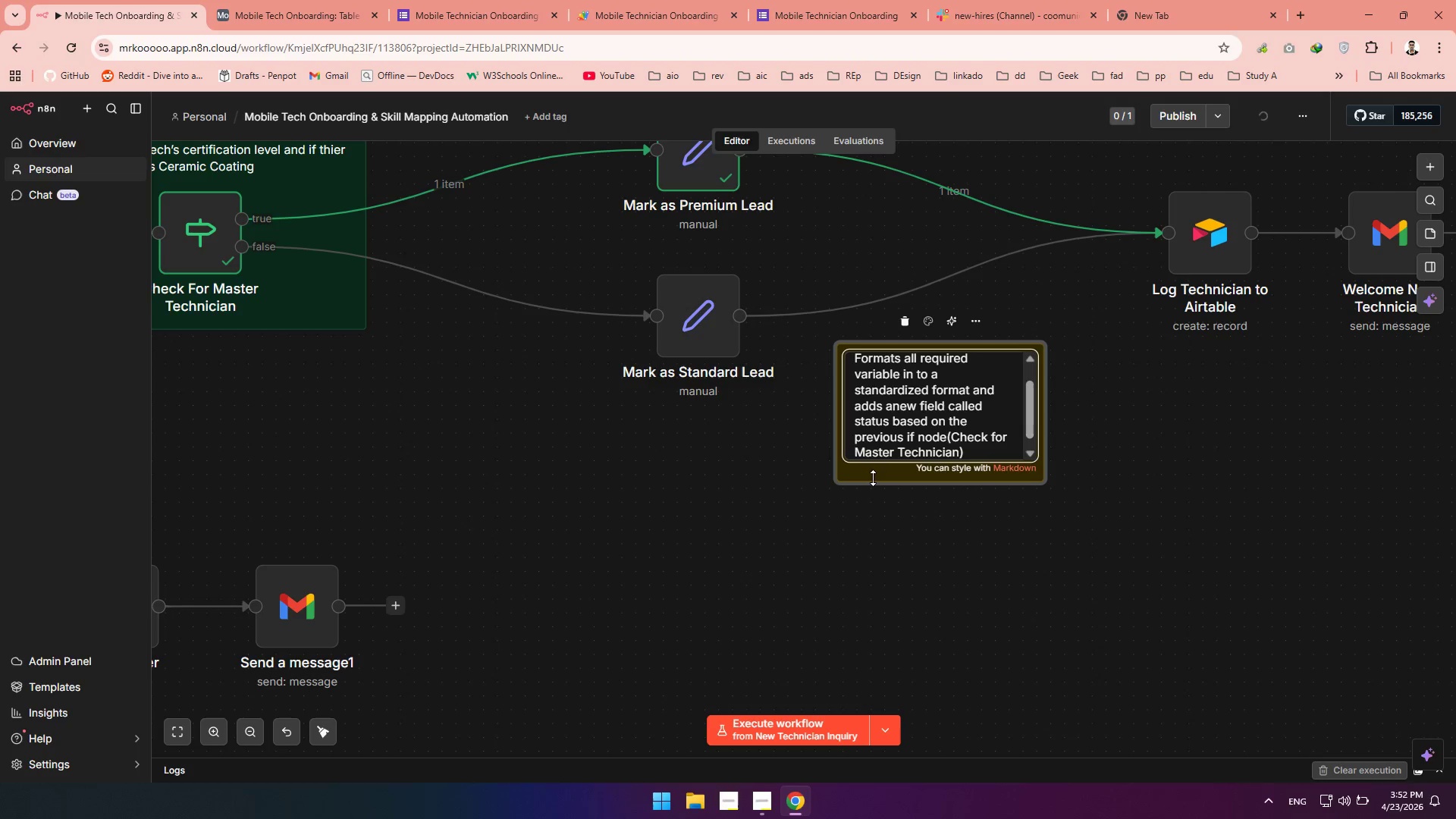 
left_click([888, 526])
 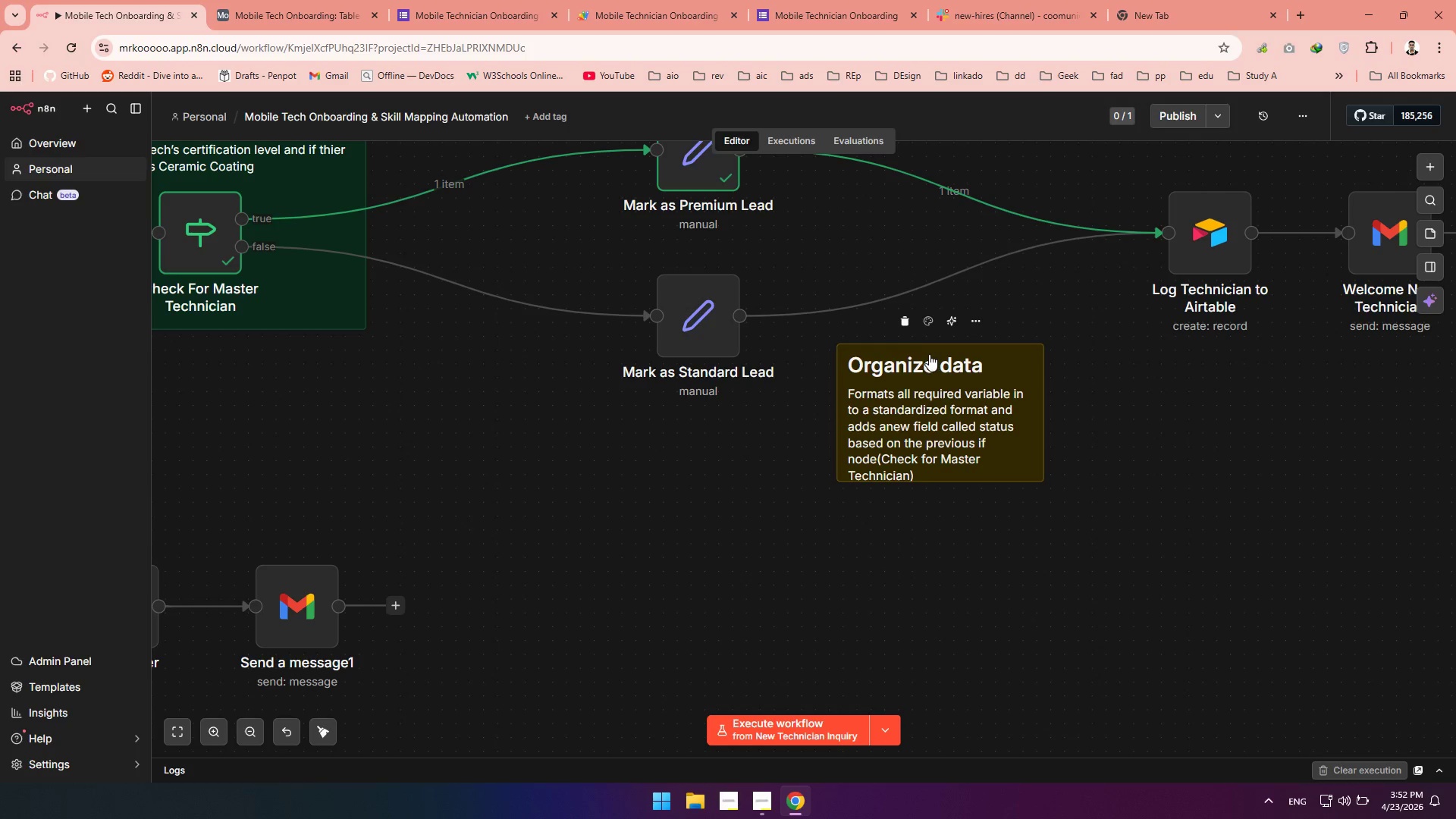 
left_click_drag(start_coordinate=[929, 354], to_coordinate=[591, 425])
 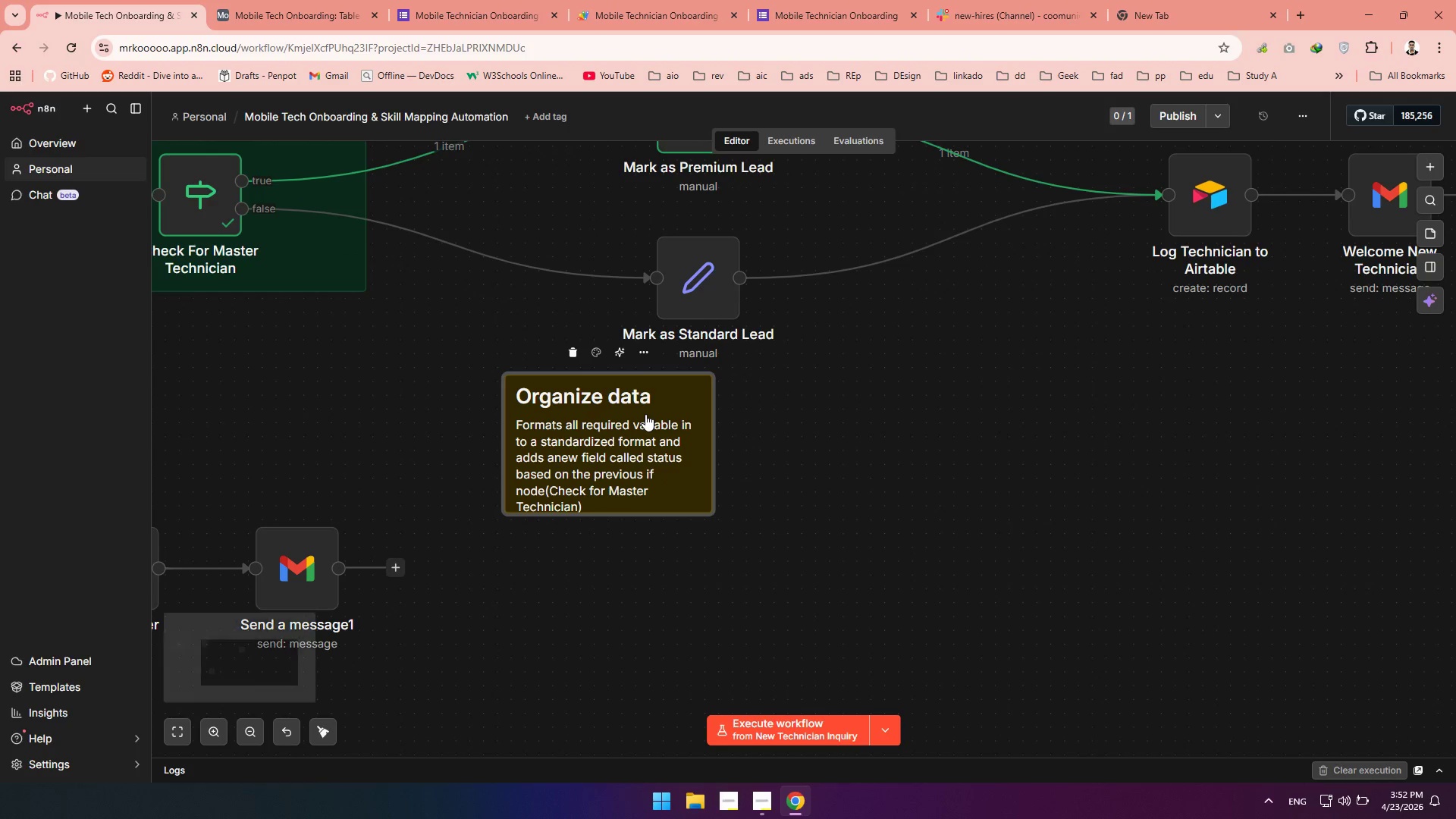 
scroll: coordinate [645, 414], scroll_direction: down, amount: 1.0
 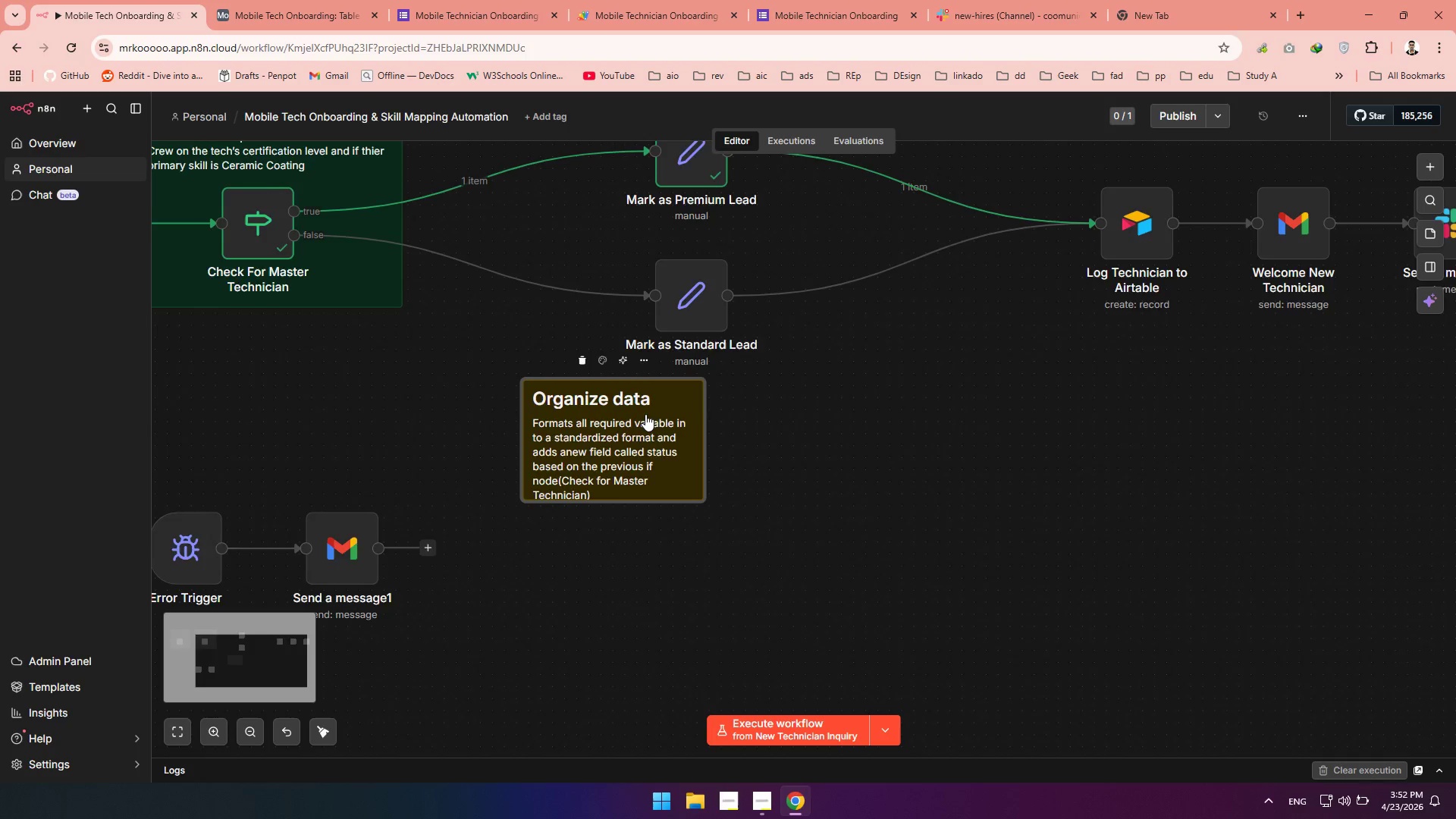 
hold_key(key=ControlLeft, duration=0.58)
 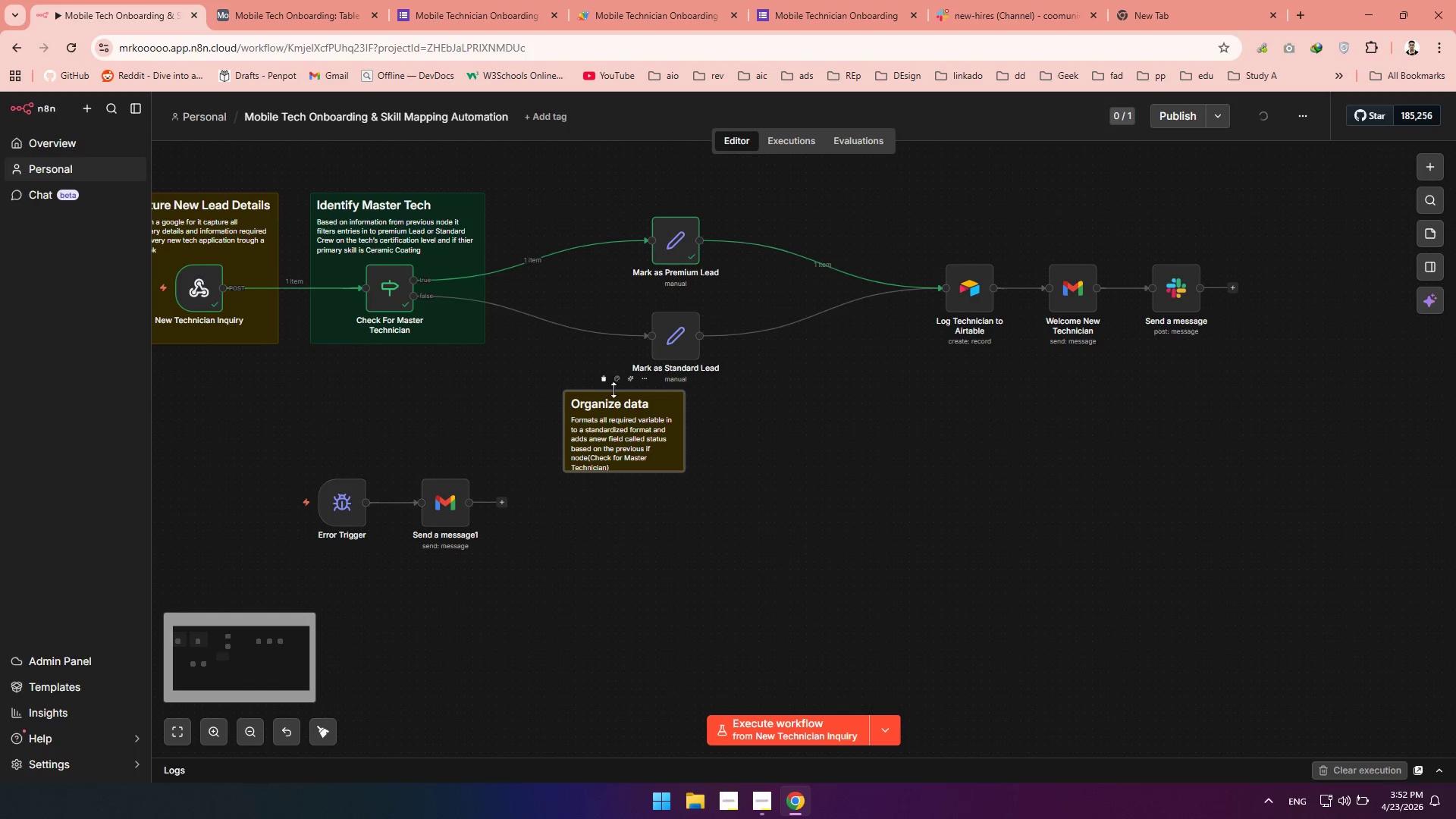 
left_click_drag(start_coordinate=[613, 398], to_coordinate=[638, 187])
 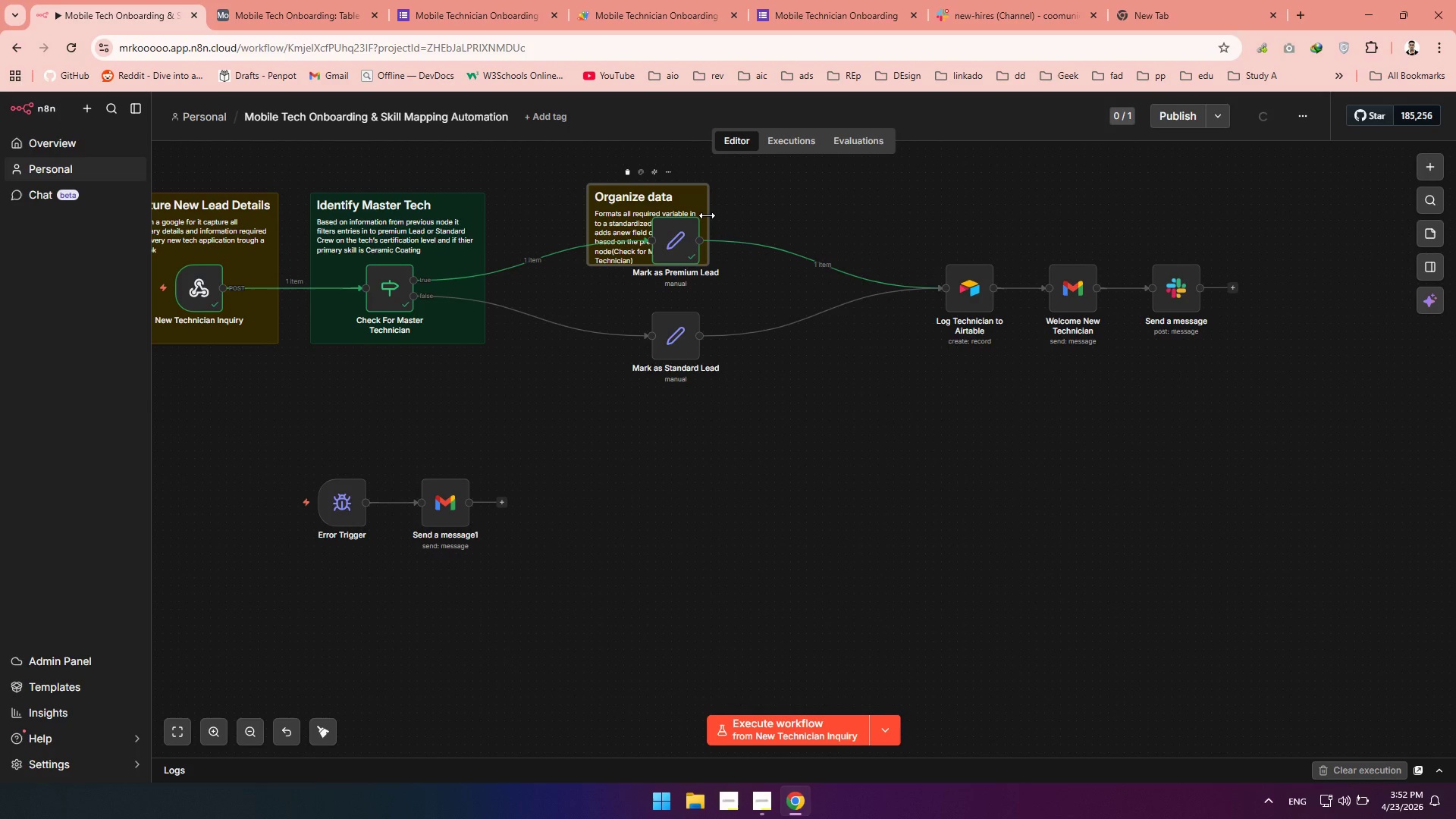 
left_click_drag(start_coordinate=[706, 215], to_coordinate=[828, 228])
 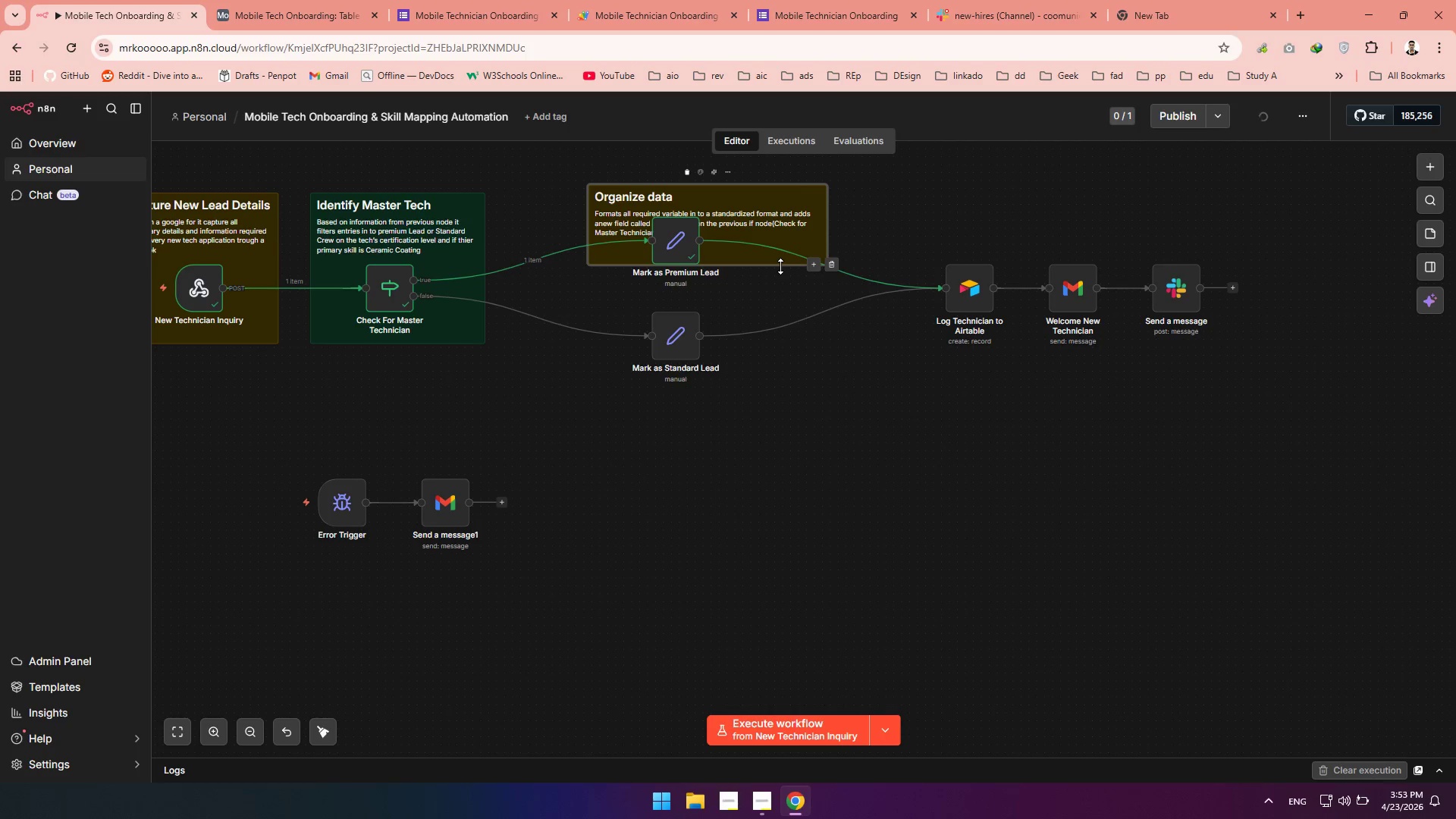 
left_click_drag(start_coordinate=[780, 266], to_coordinate=[770, 387])
 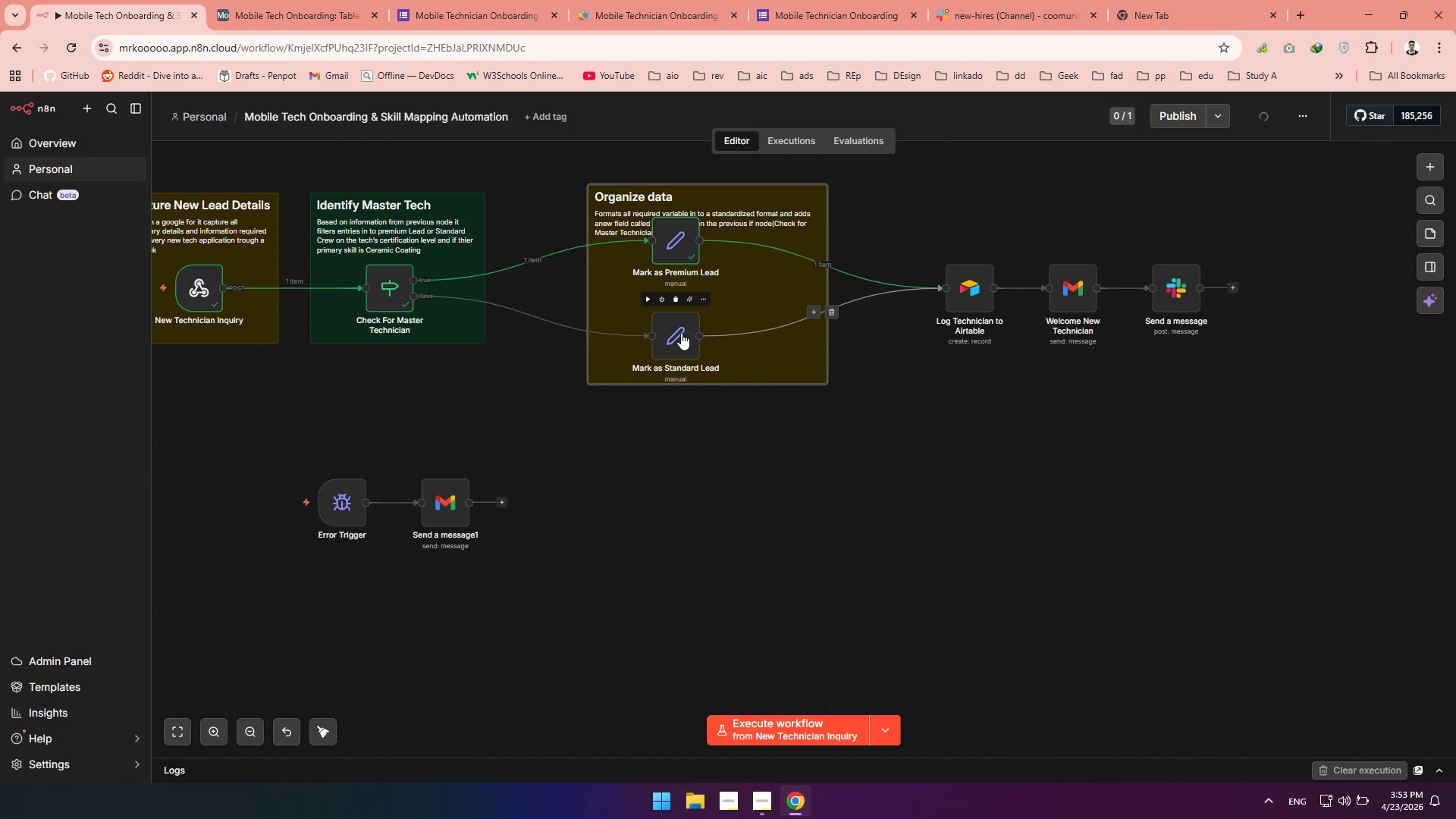 
left_click_drag(start_coordinate=[681, 333], to_coordinate=[678, 313])
 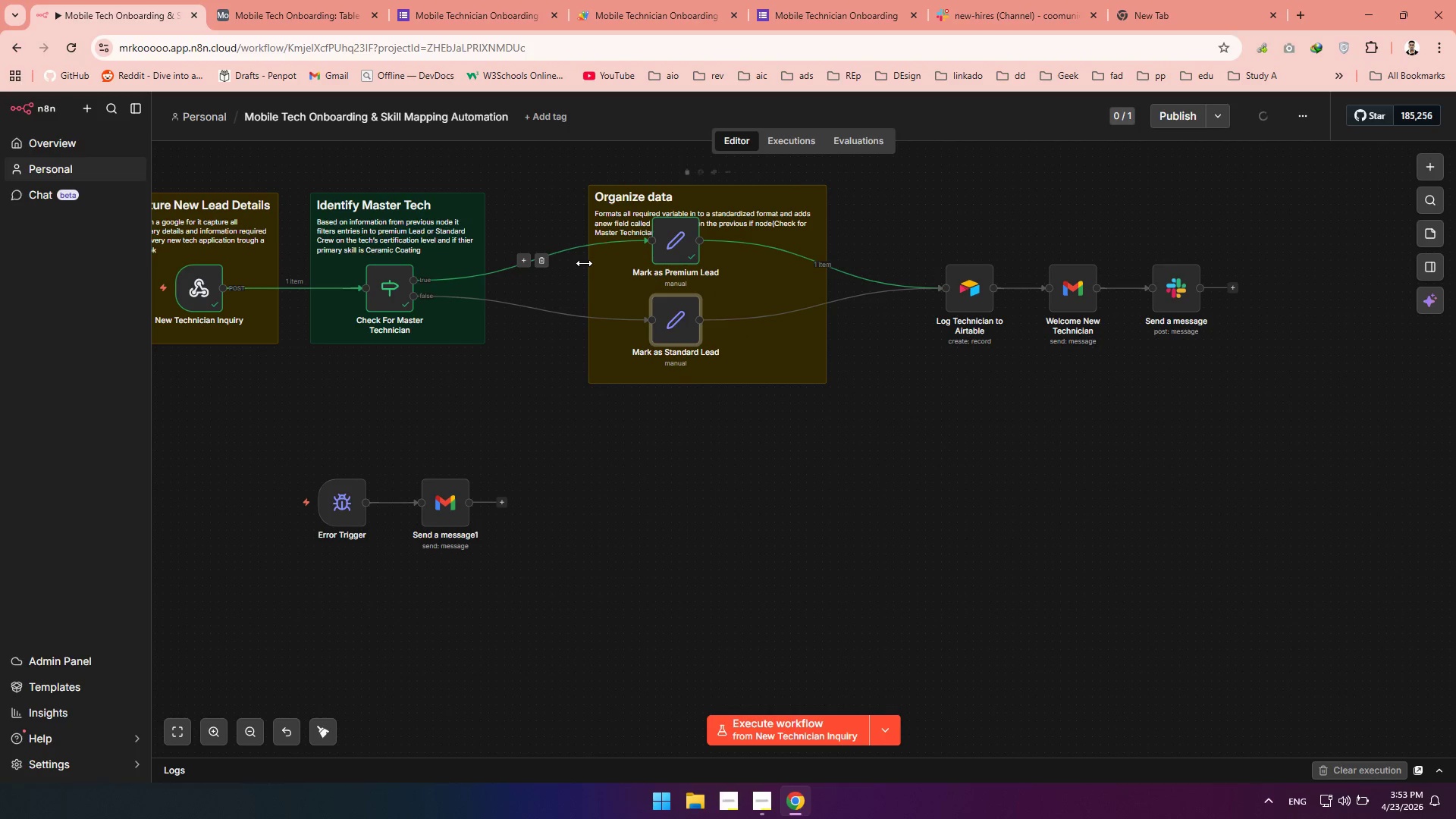 
left_click_drag(start_coordinate=[586, 263], to_coordinate=[560, 258])
 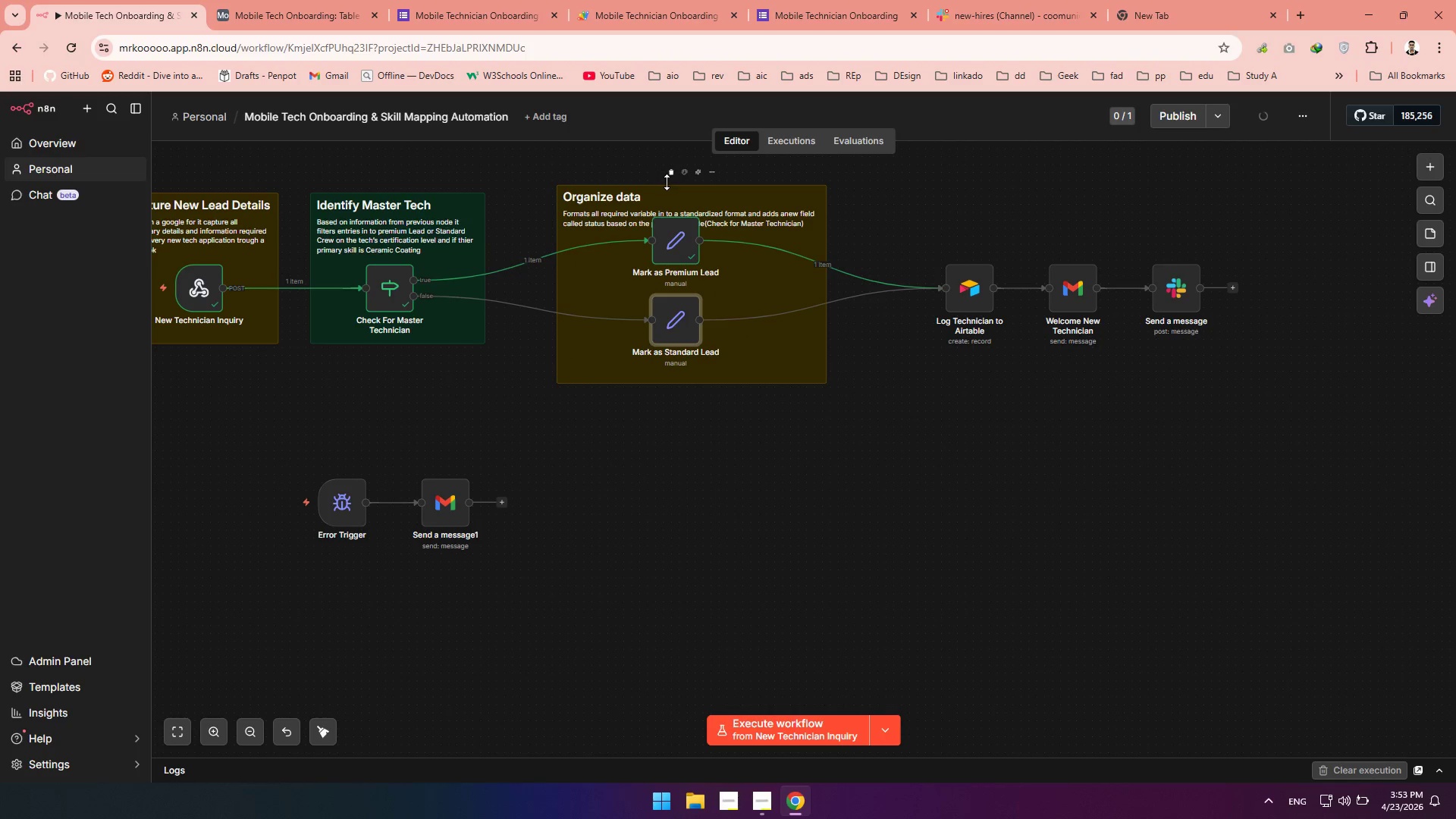 
left_click_drag(start_coordinate=[667, 182], to_coordinate=[667, 165])
 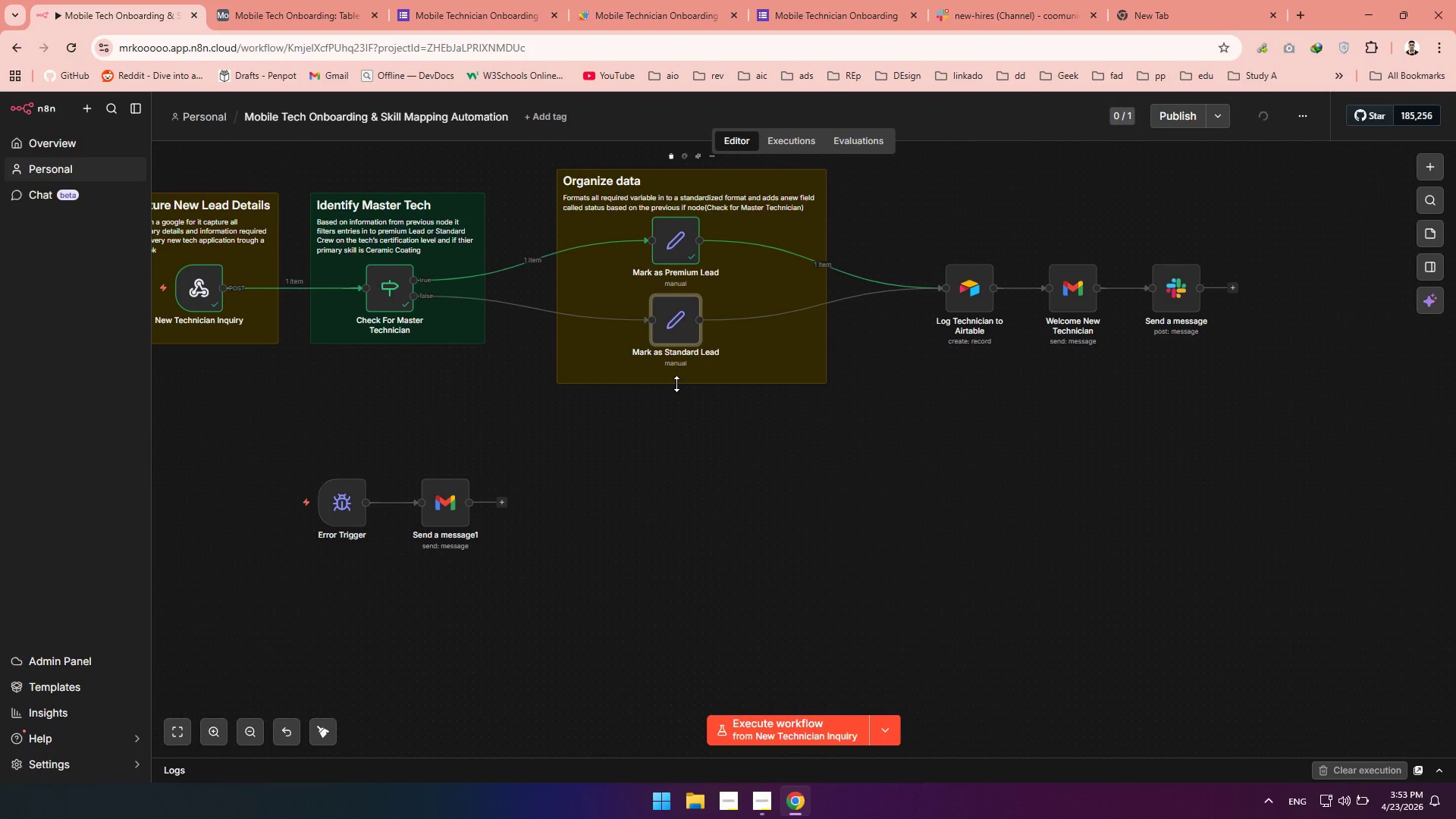 
left_click_drag(start_coordinate=[676, 384], to_coordinate=[676, 376])
 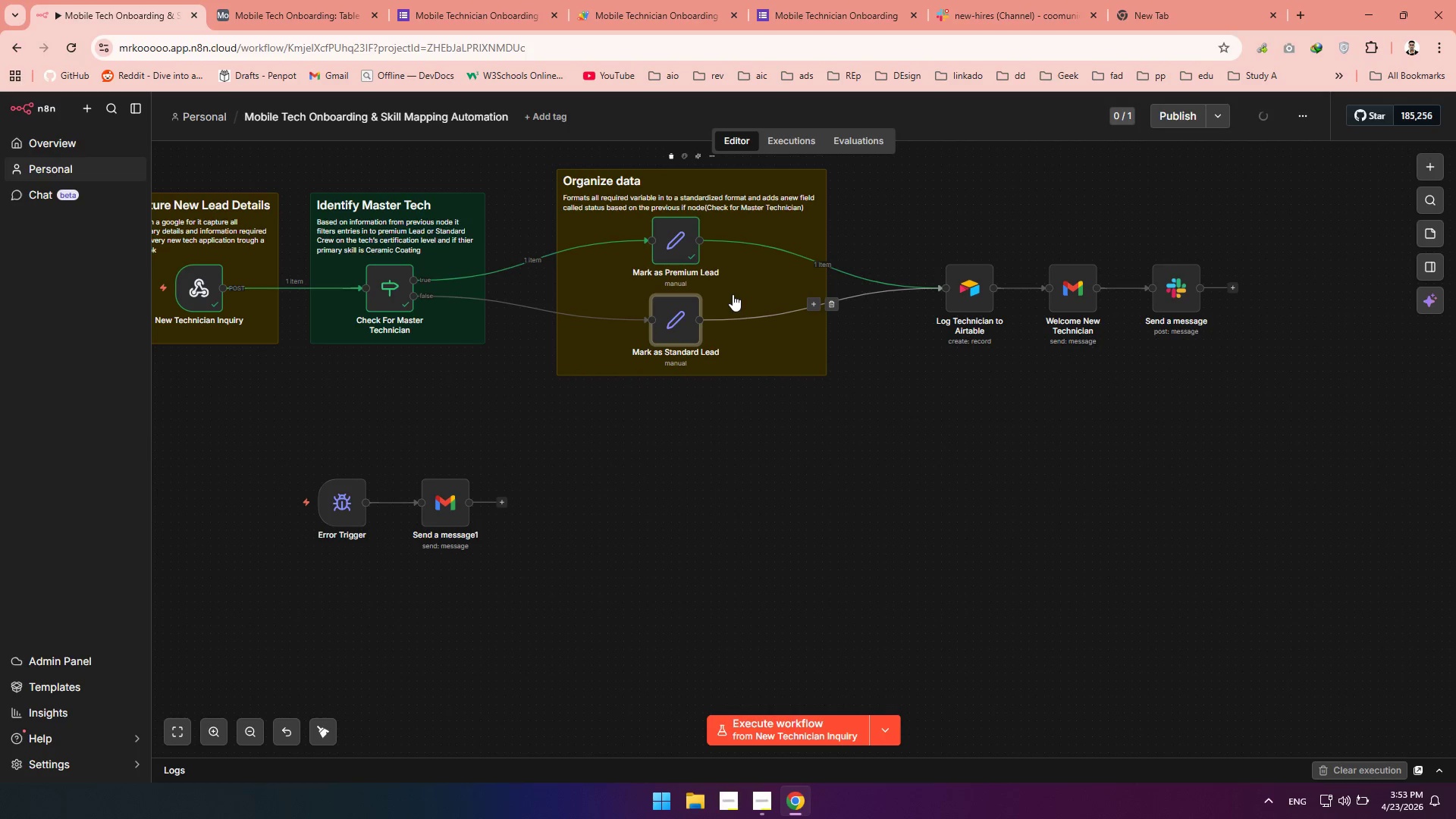 
left_click_drag(start_coordinate=[733, 294], to_coordinate=[731, 287])
 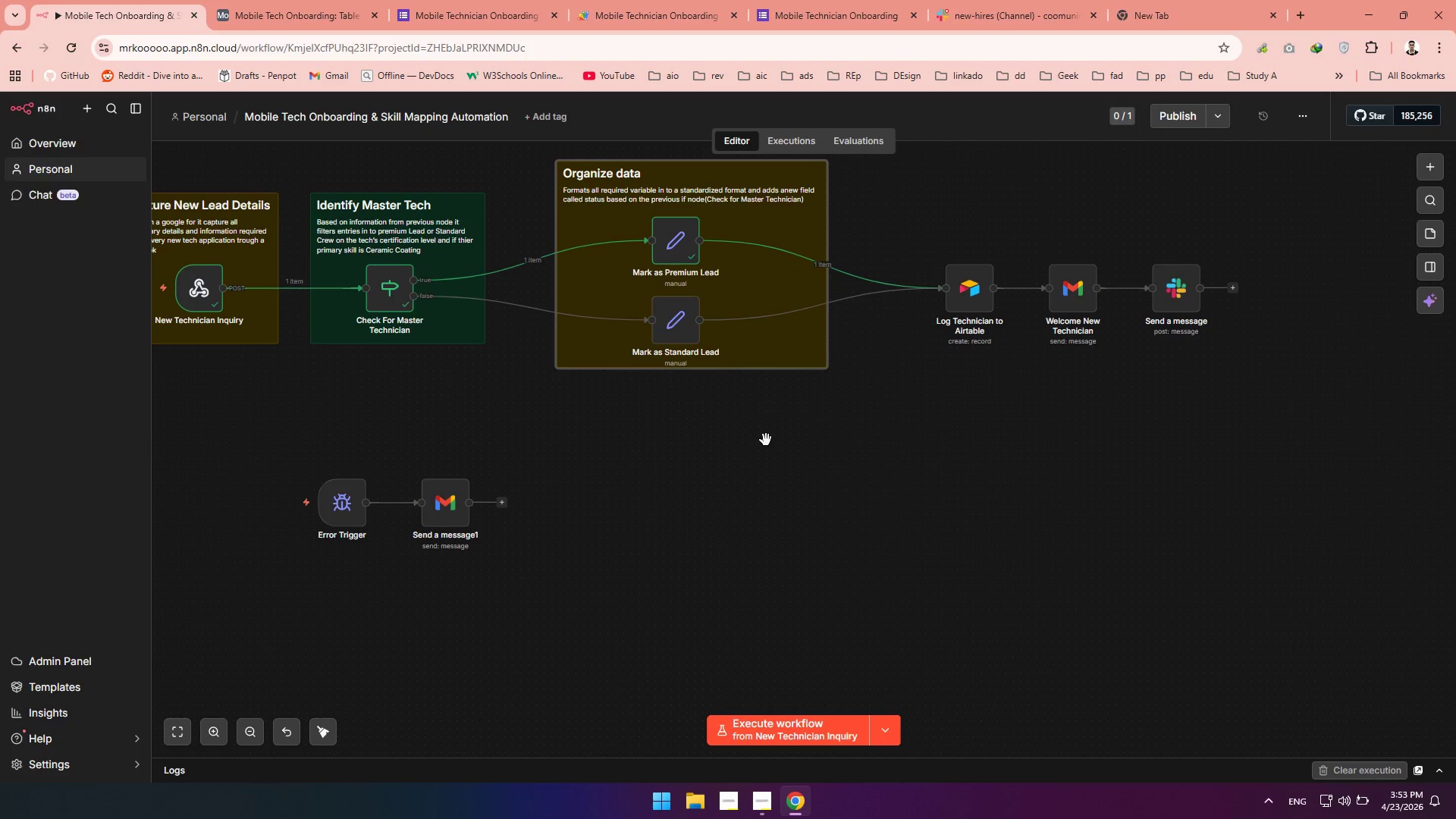 
hold_key(key=Space, duration=0.69)
 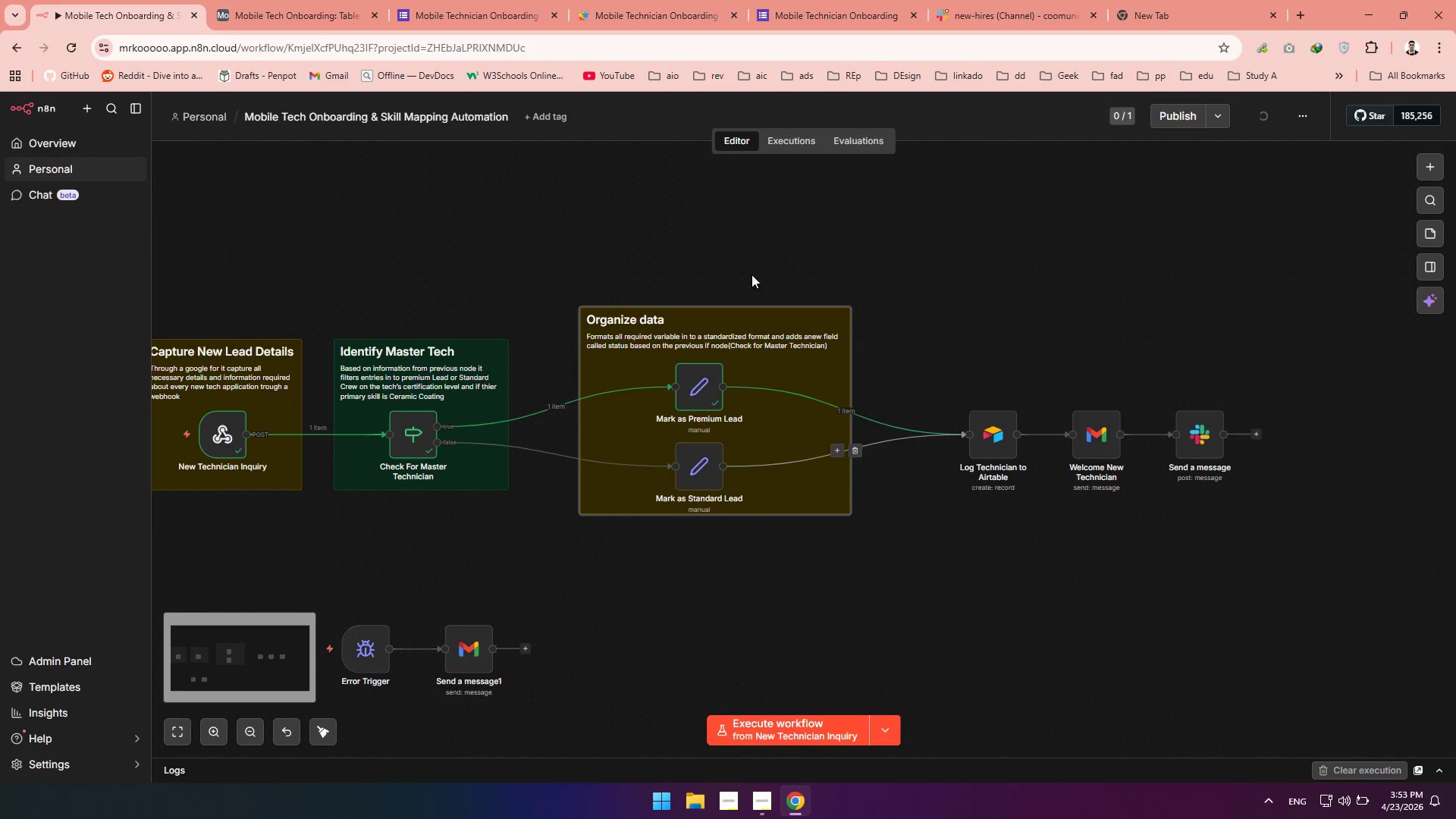 
left_click_drag(start_coordinate=[766, 440], to_coordinate=[789, 586])
 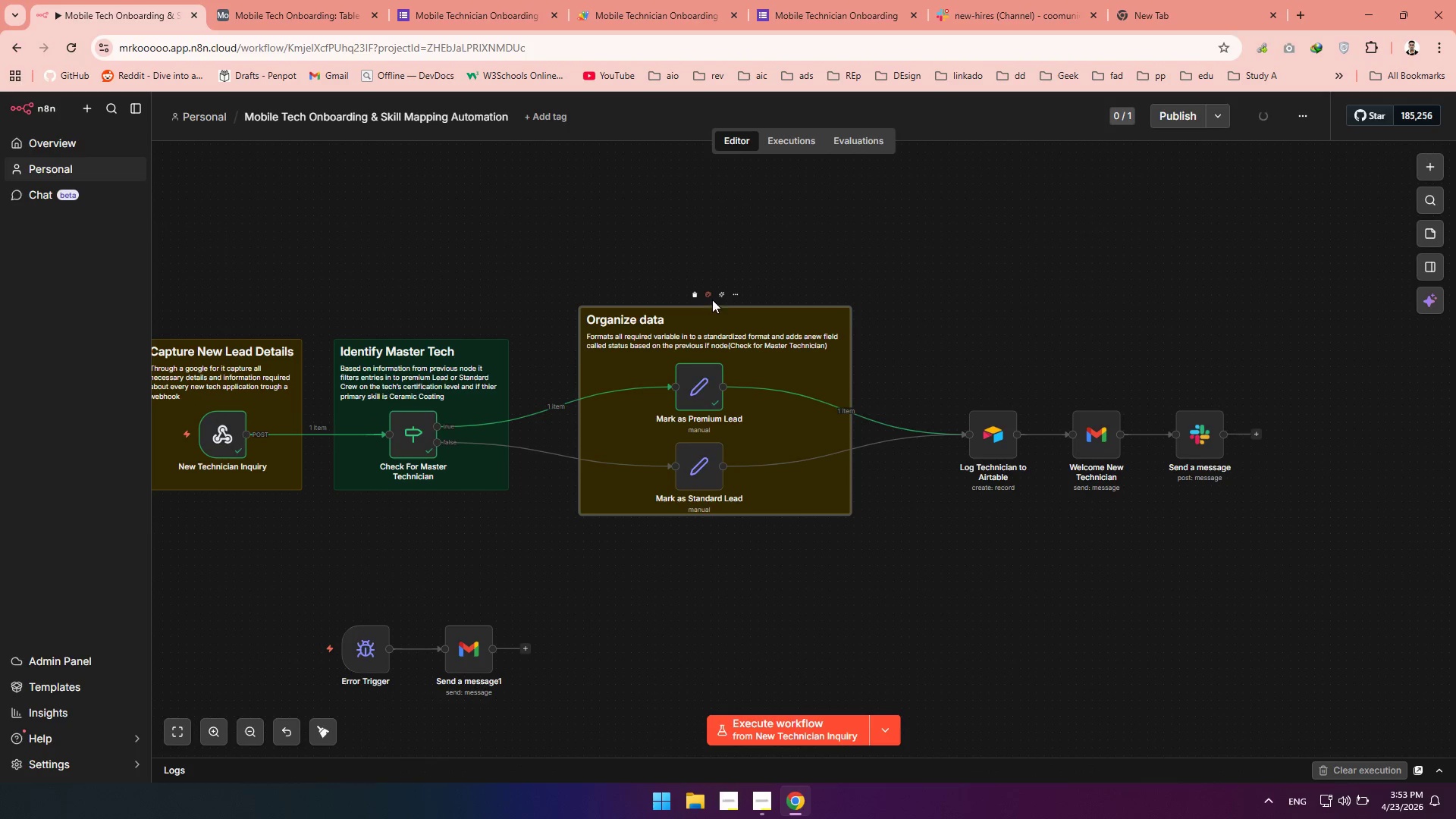 
left_click([708, 297])
 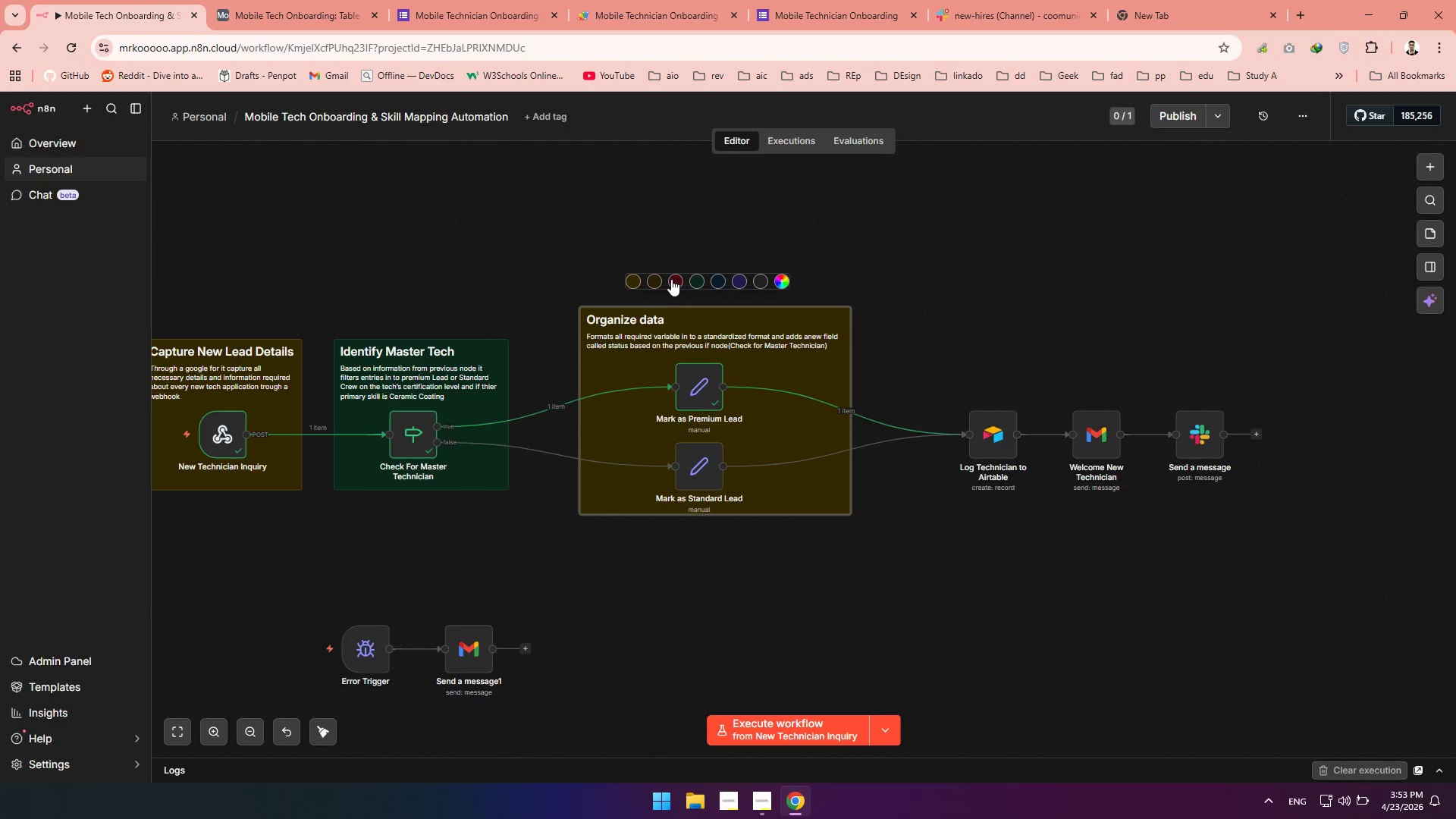 
left_click([670, 279])
 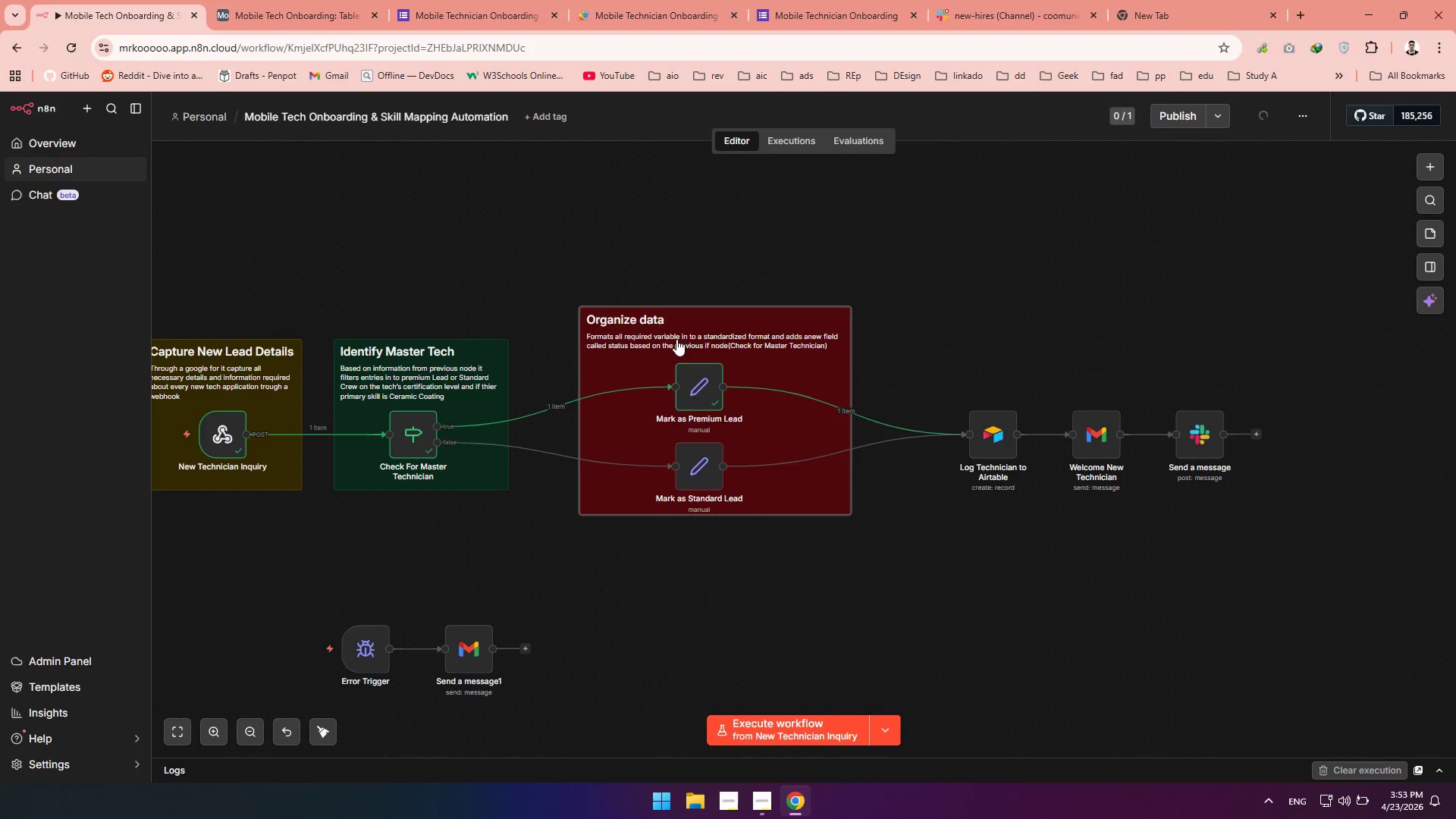 
left_click_drag(start_coordinate=[778, 368], to_coordinate=[767, 365])
 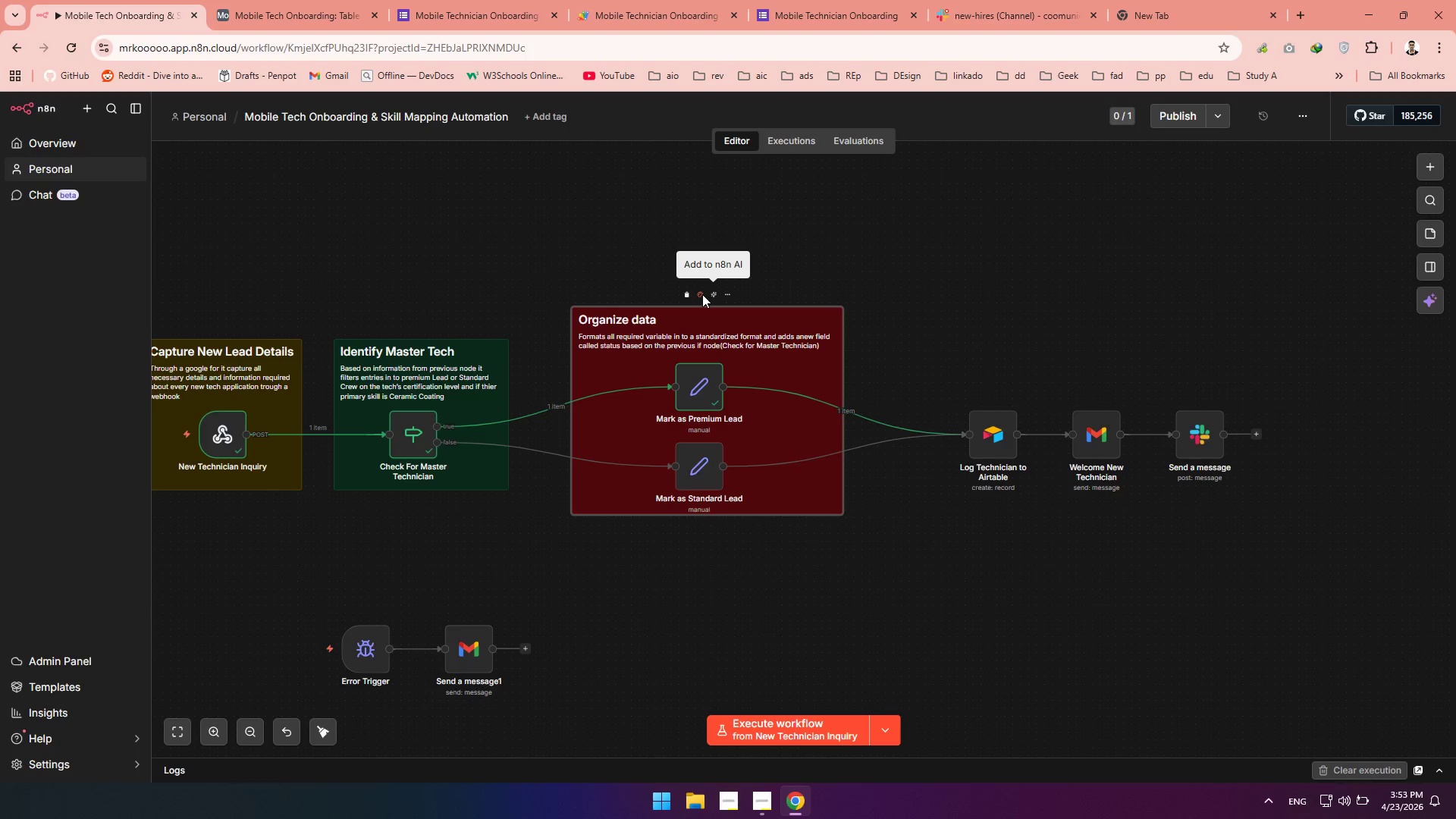 
left_click([701, 294])
 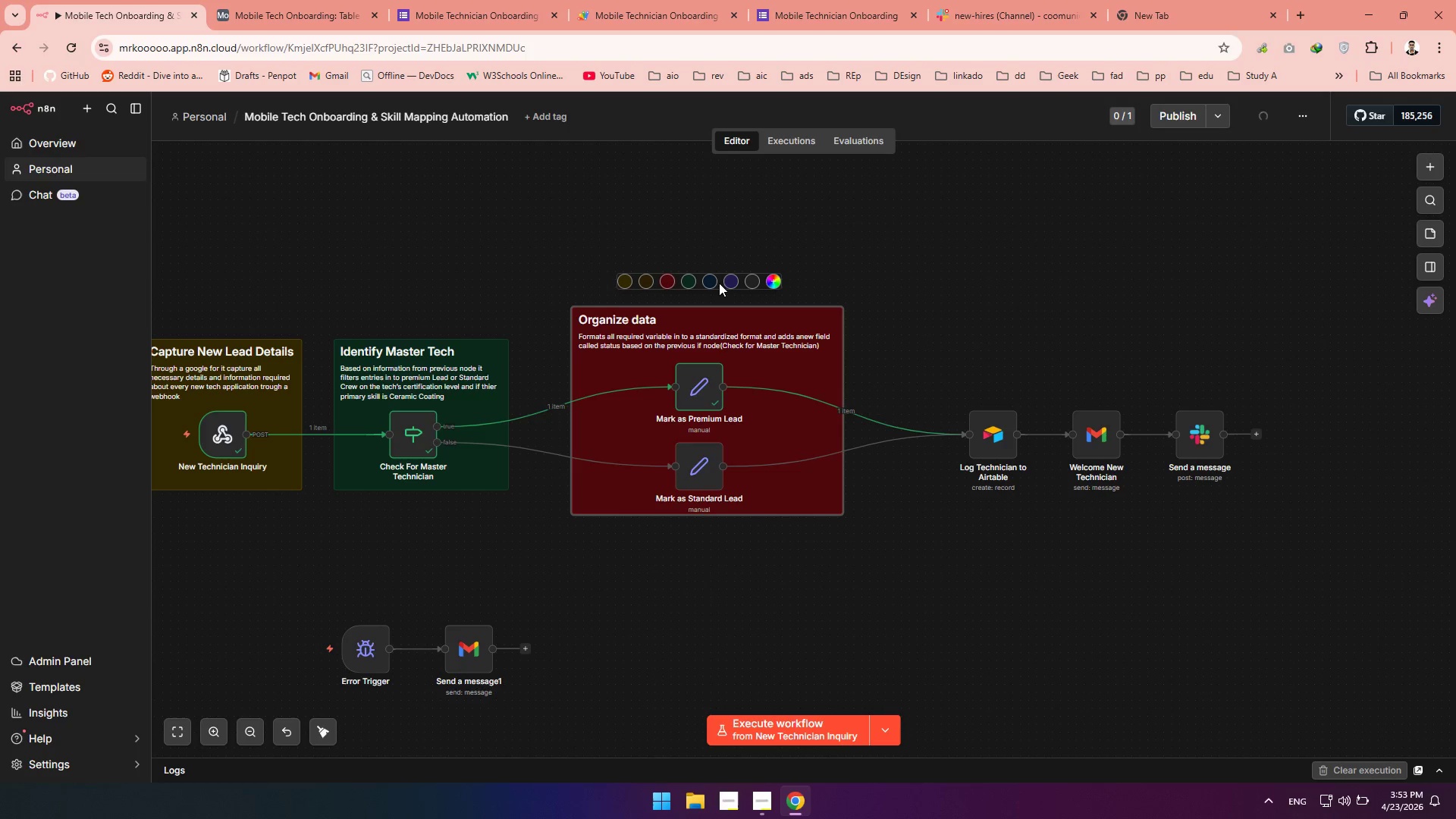 
left_click([713, 282])
 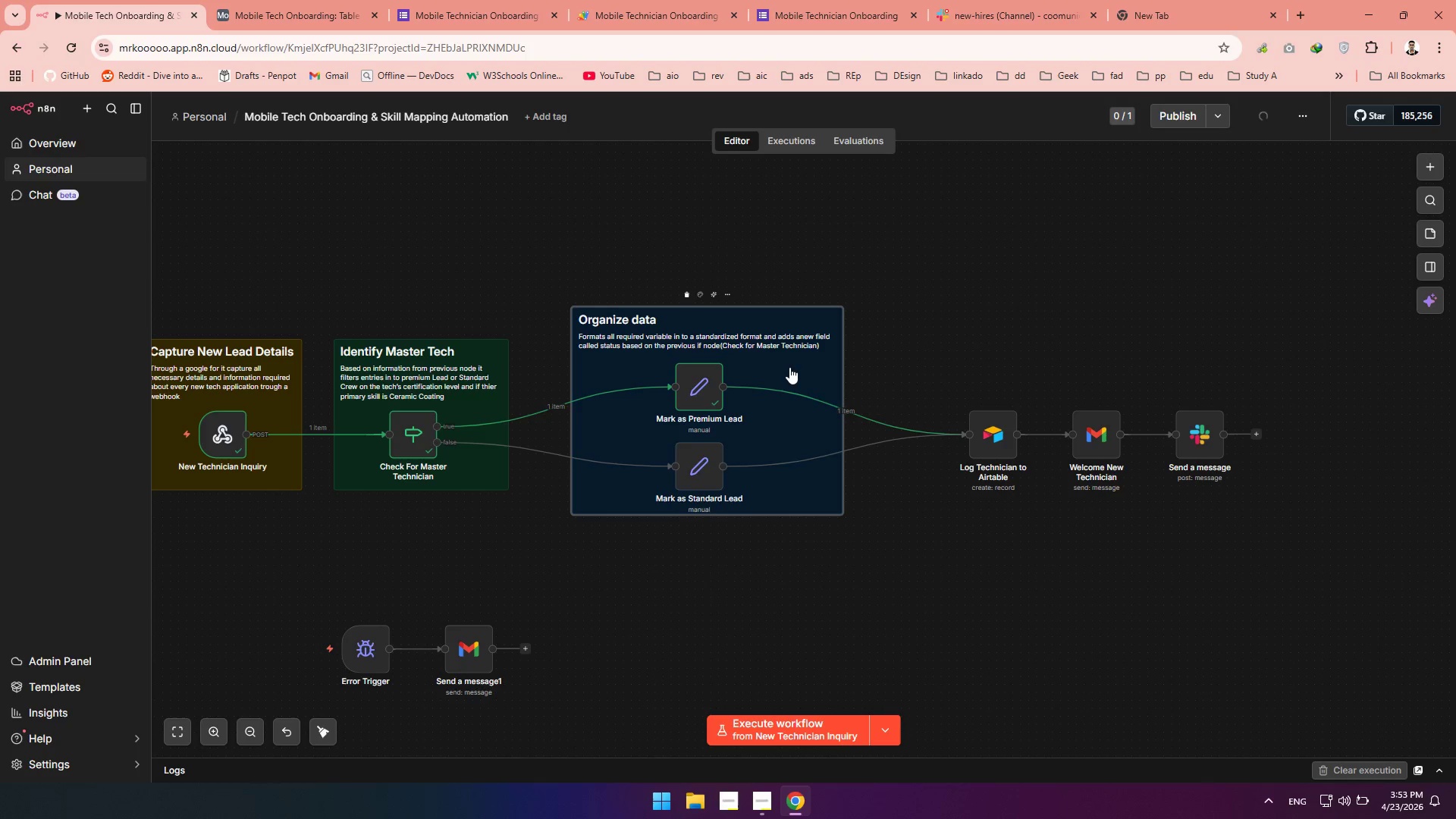 
wait(5.03)
 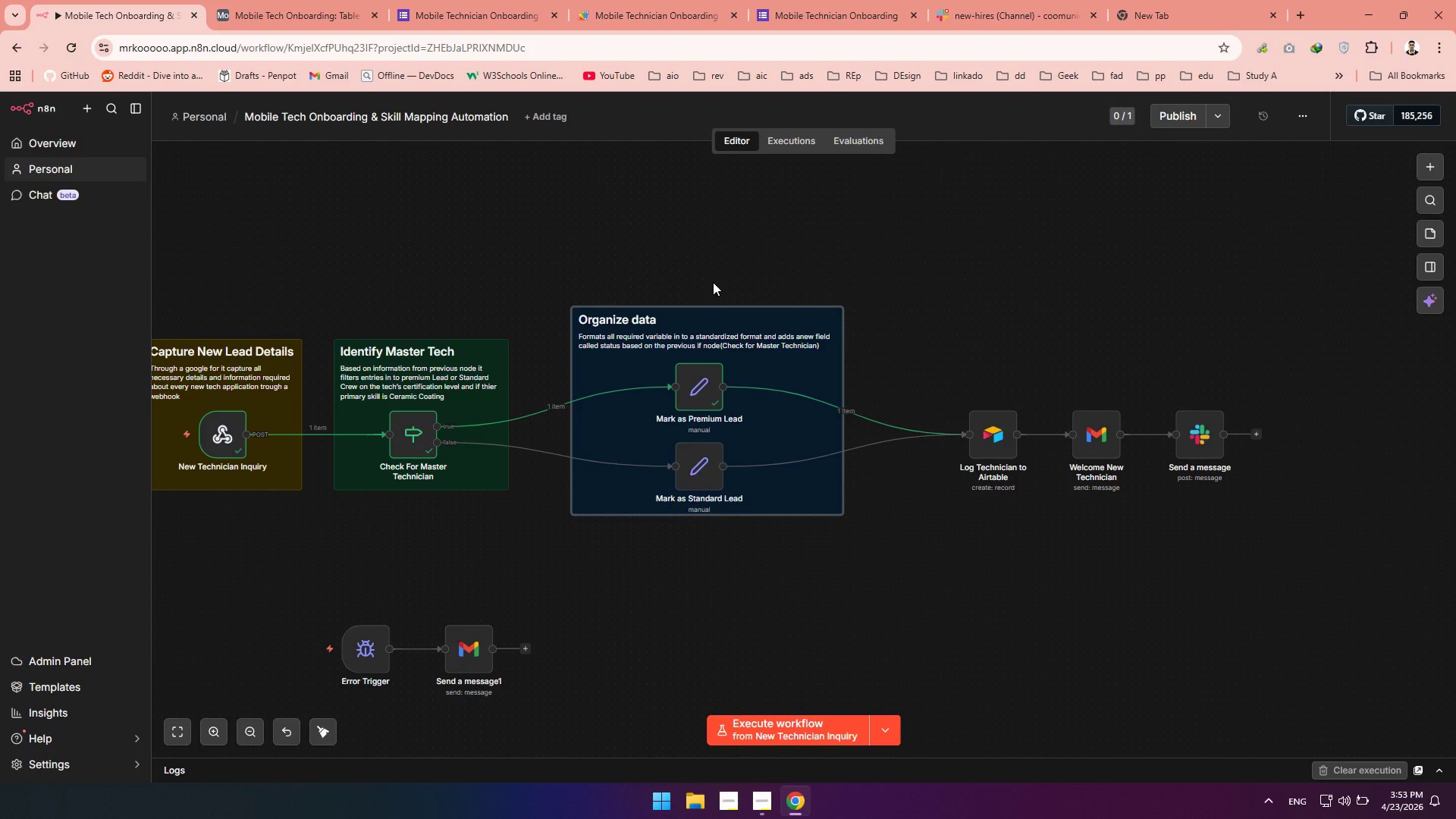 
left_click_drag(start_coordinate=[586, 262], to_coordinate=[876, 570])
 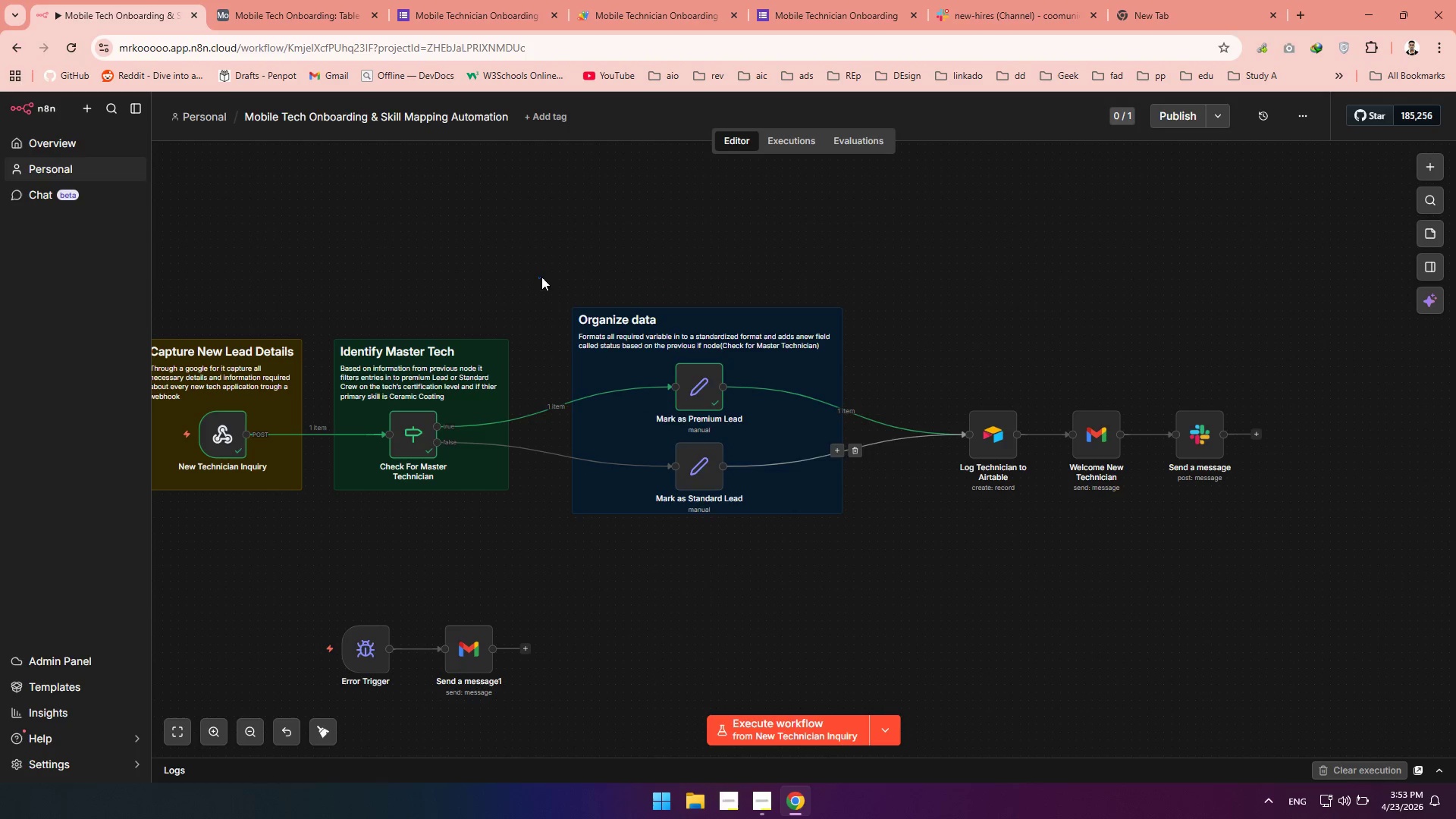 
left_click_drag(start_coordinate=[538, 277], to_coordinate=[881, 533])
 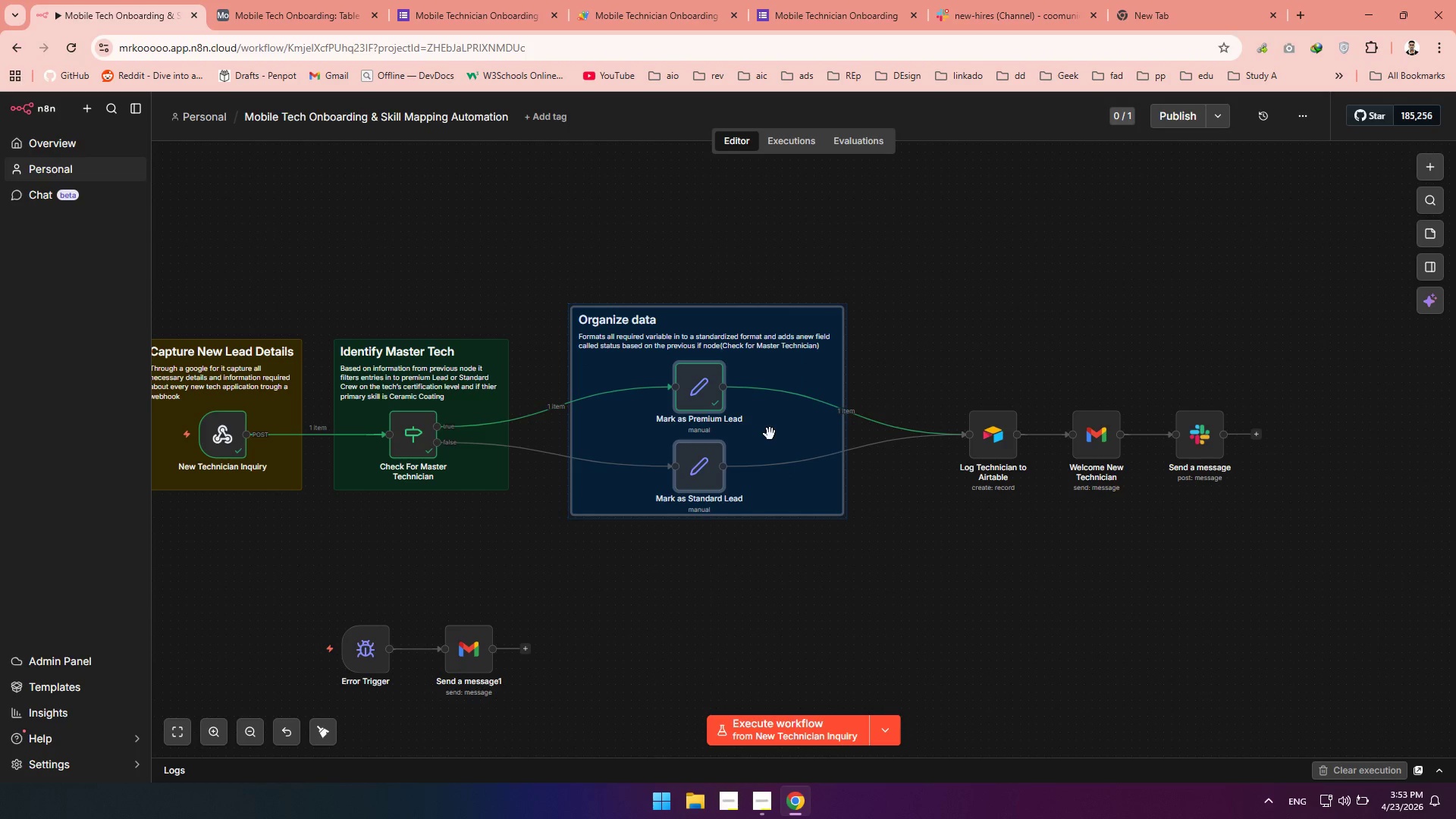 
left_click_drag(start_coordinate=[769, 434], to_coordinate=[771, 457])
 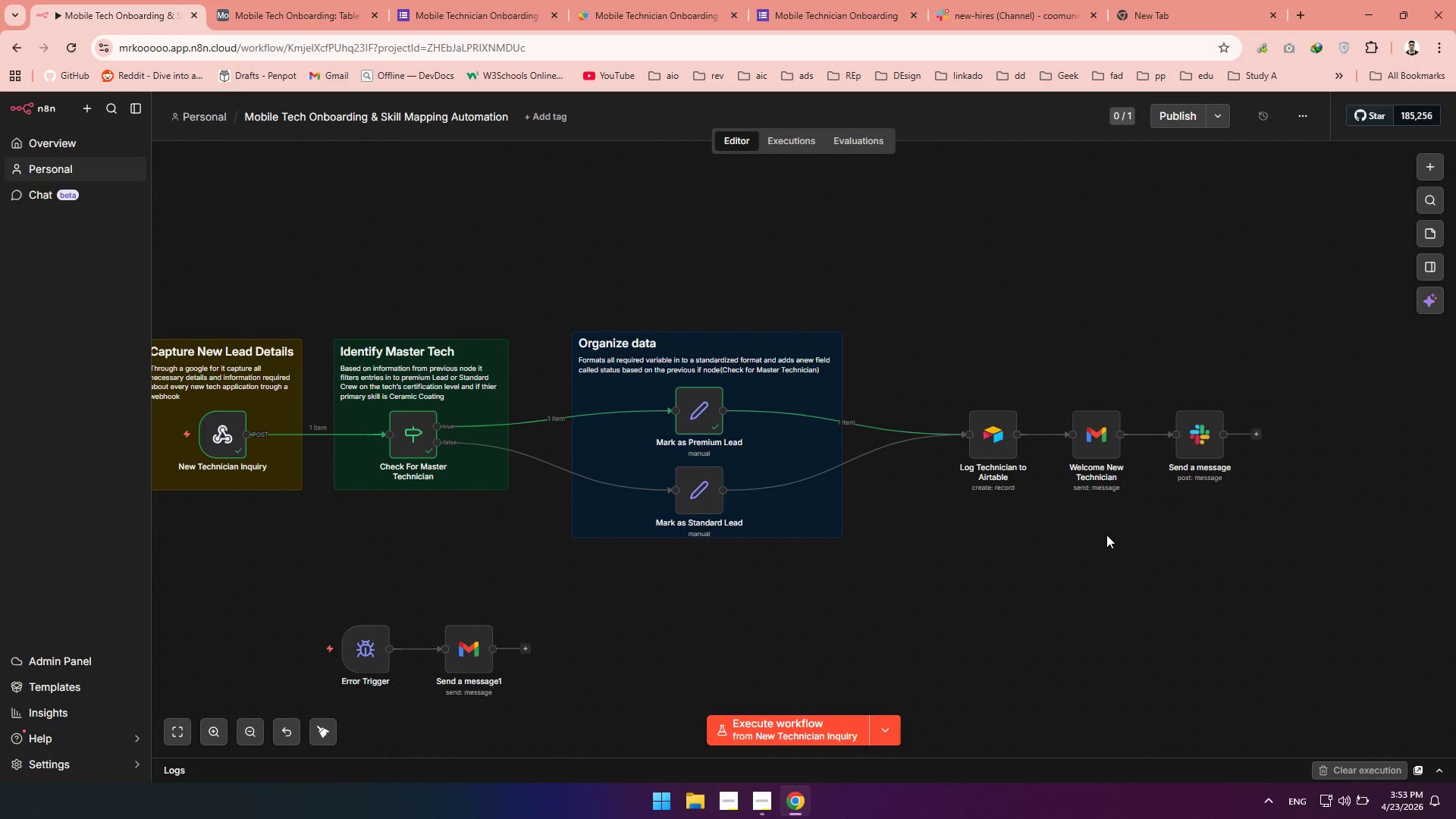 
left_click([1106, 535])
 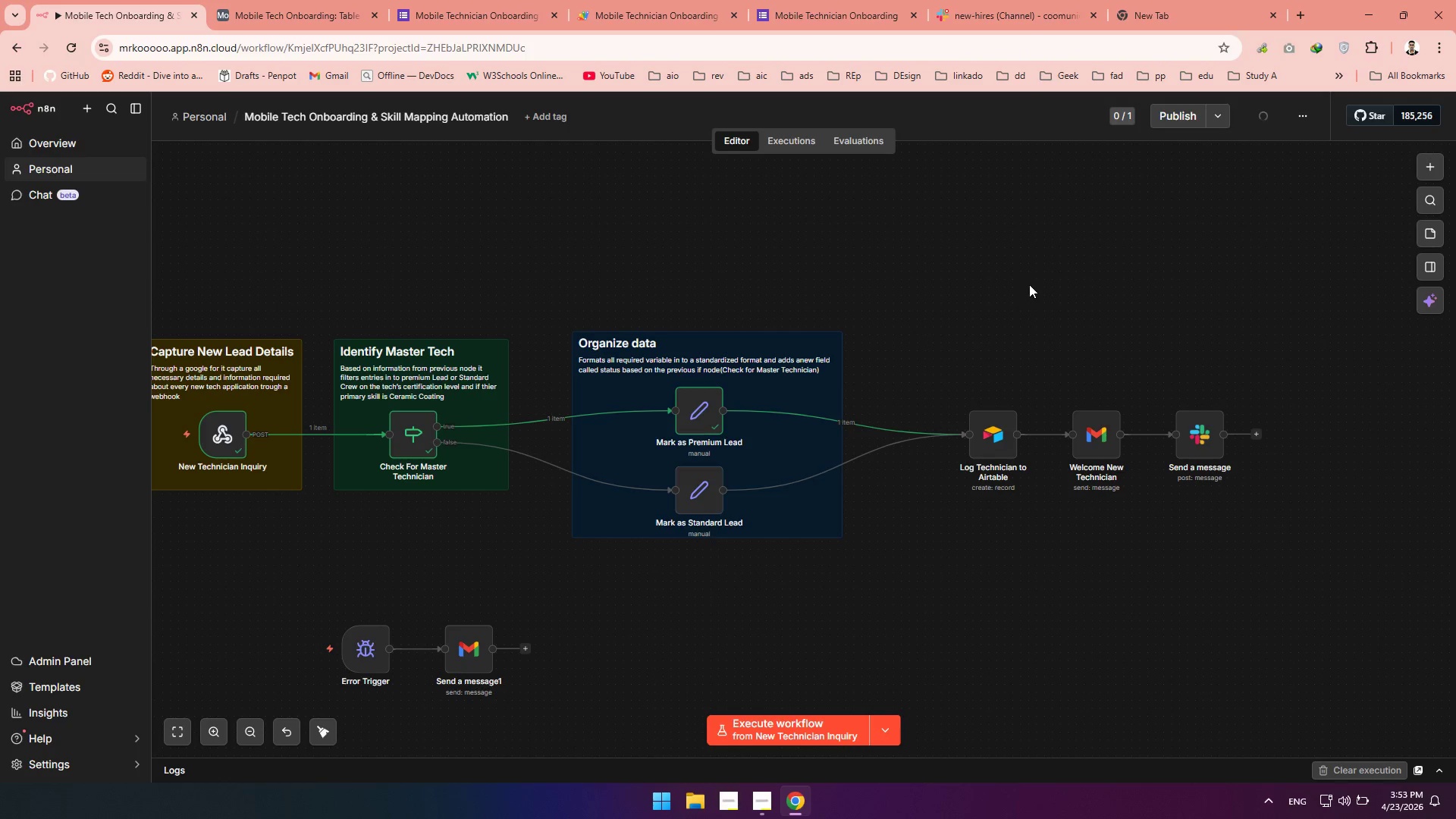 
wait(9.09)
 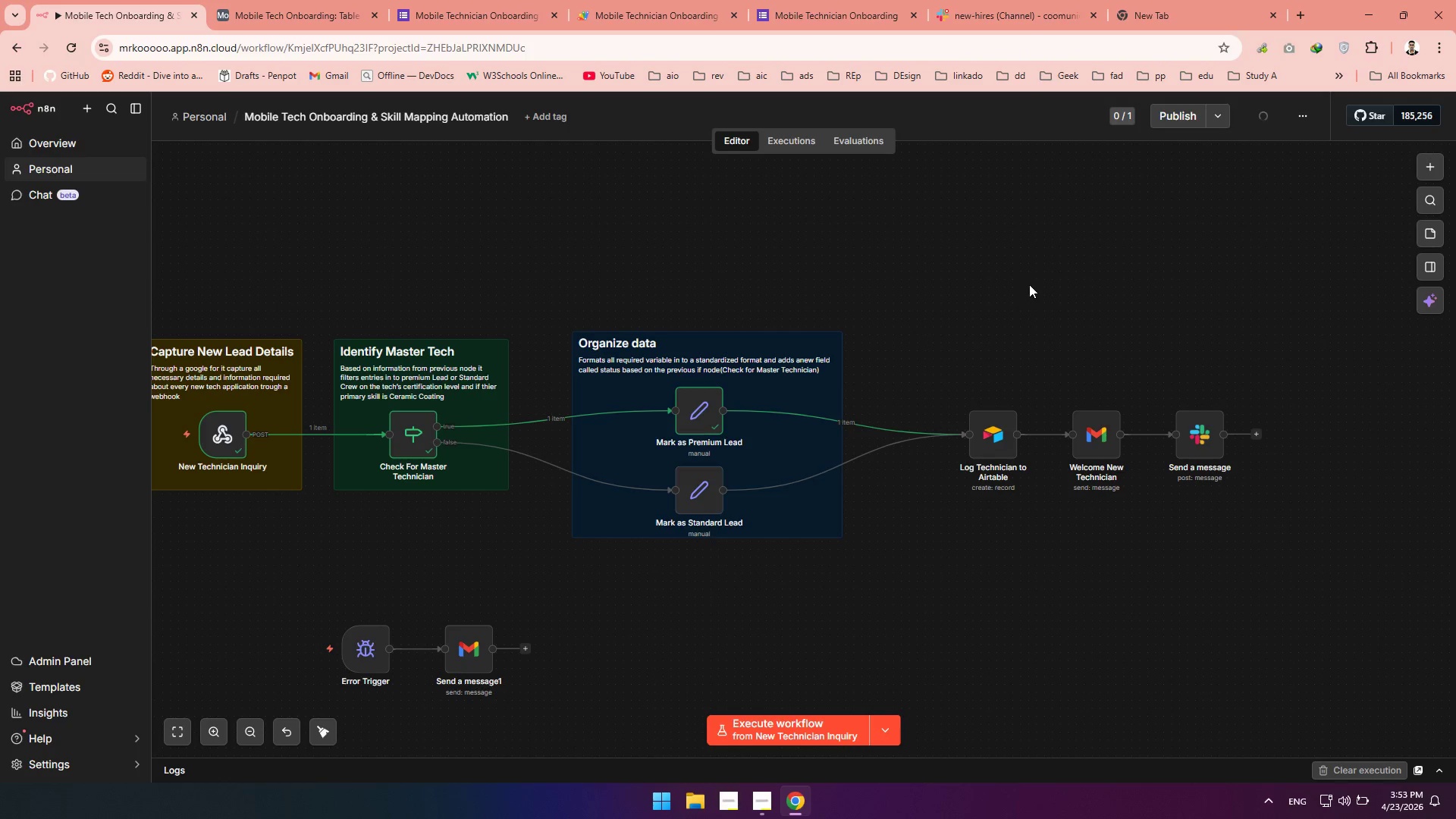 
hold_key(key=Space, duration=1.44)
 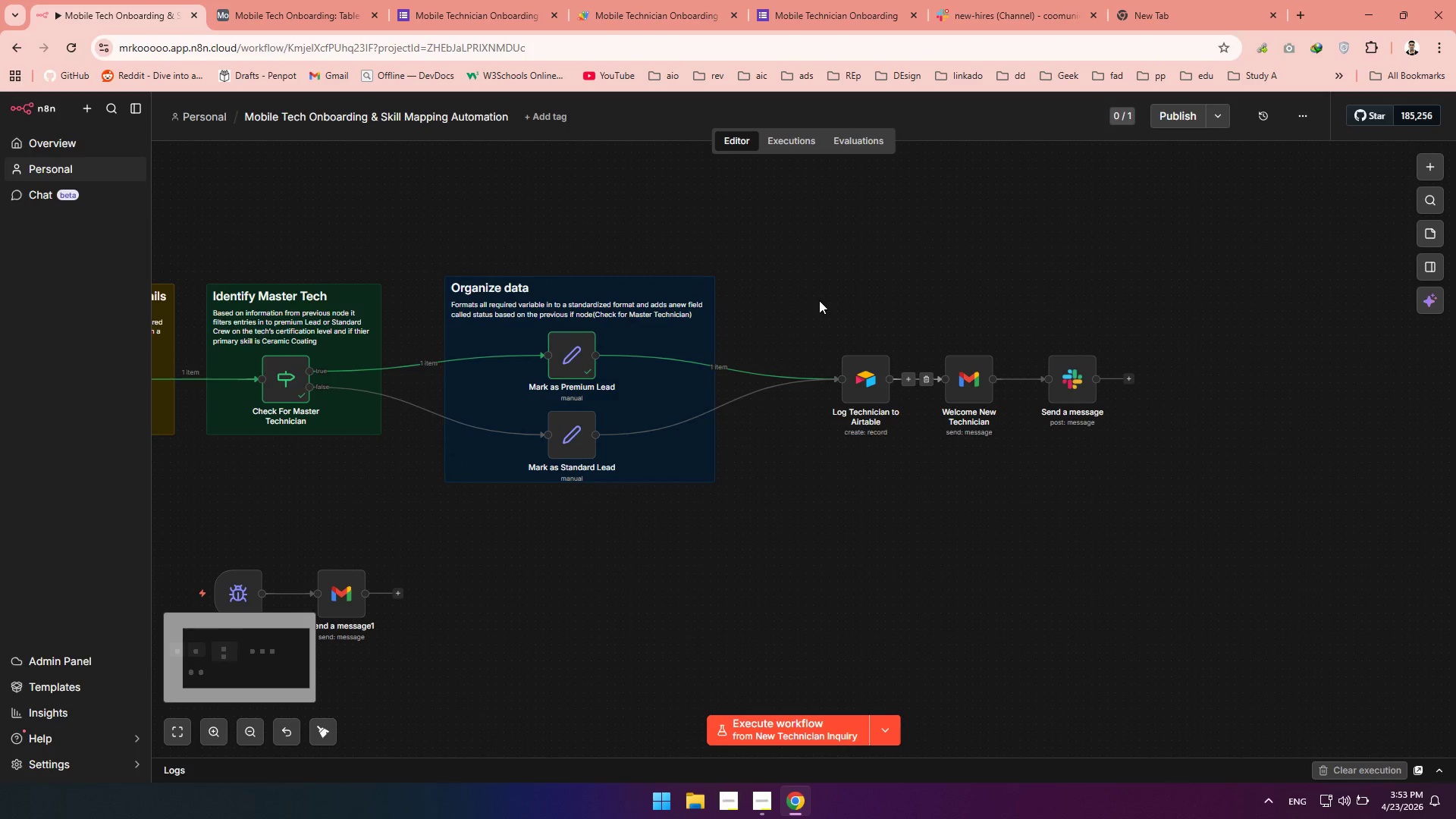 
left_click_drag(start_coordinate=[1053, 566], to_coordinate=[925, 511])
 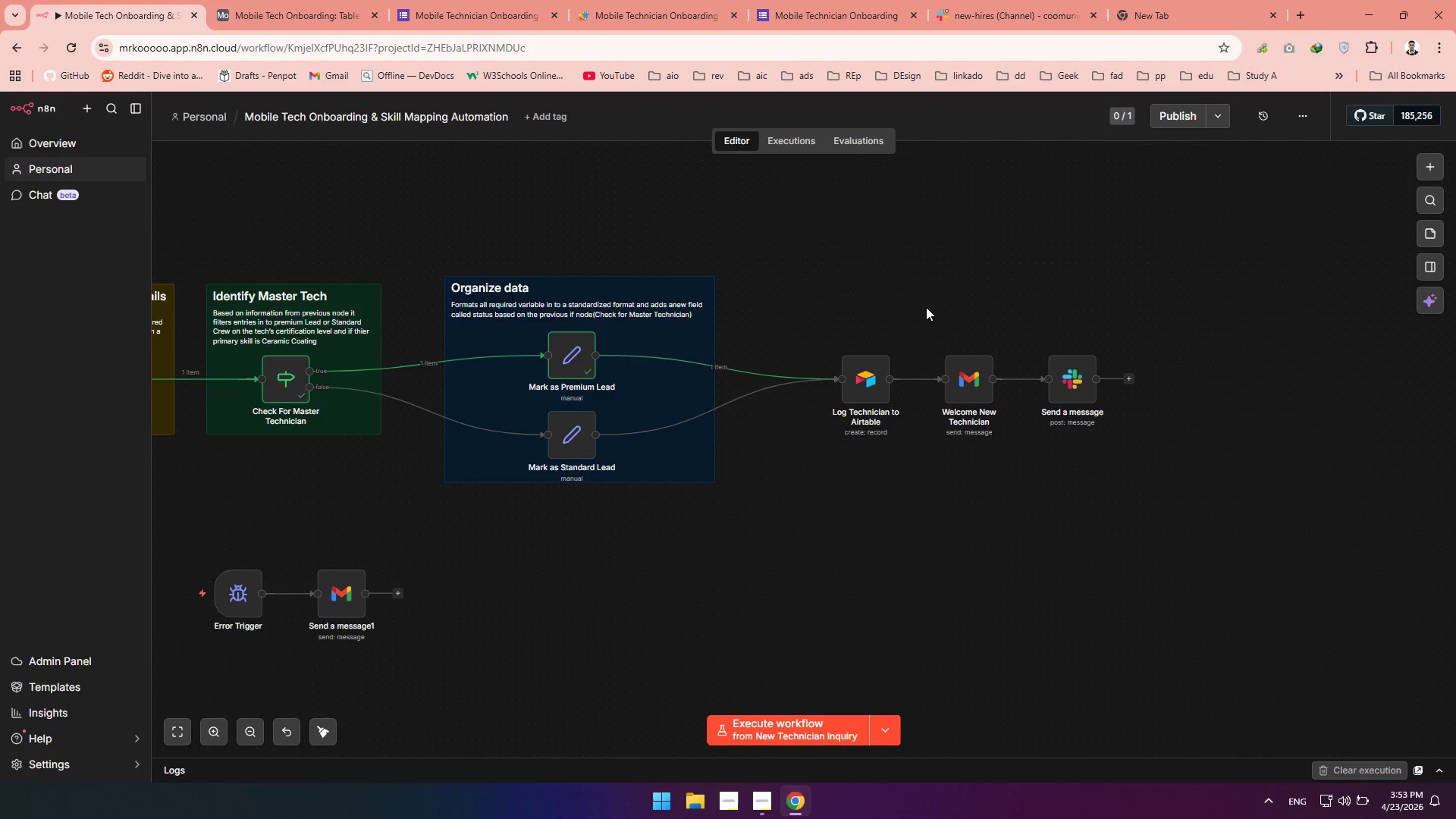 
left_click_drag(start_coordinate=[941, 293], to_coordinate=[1146, 461])
 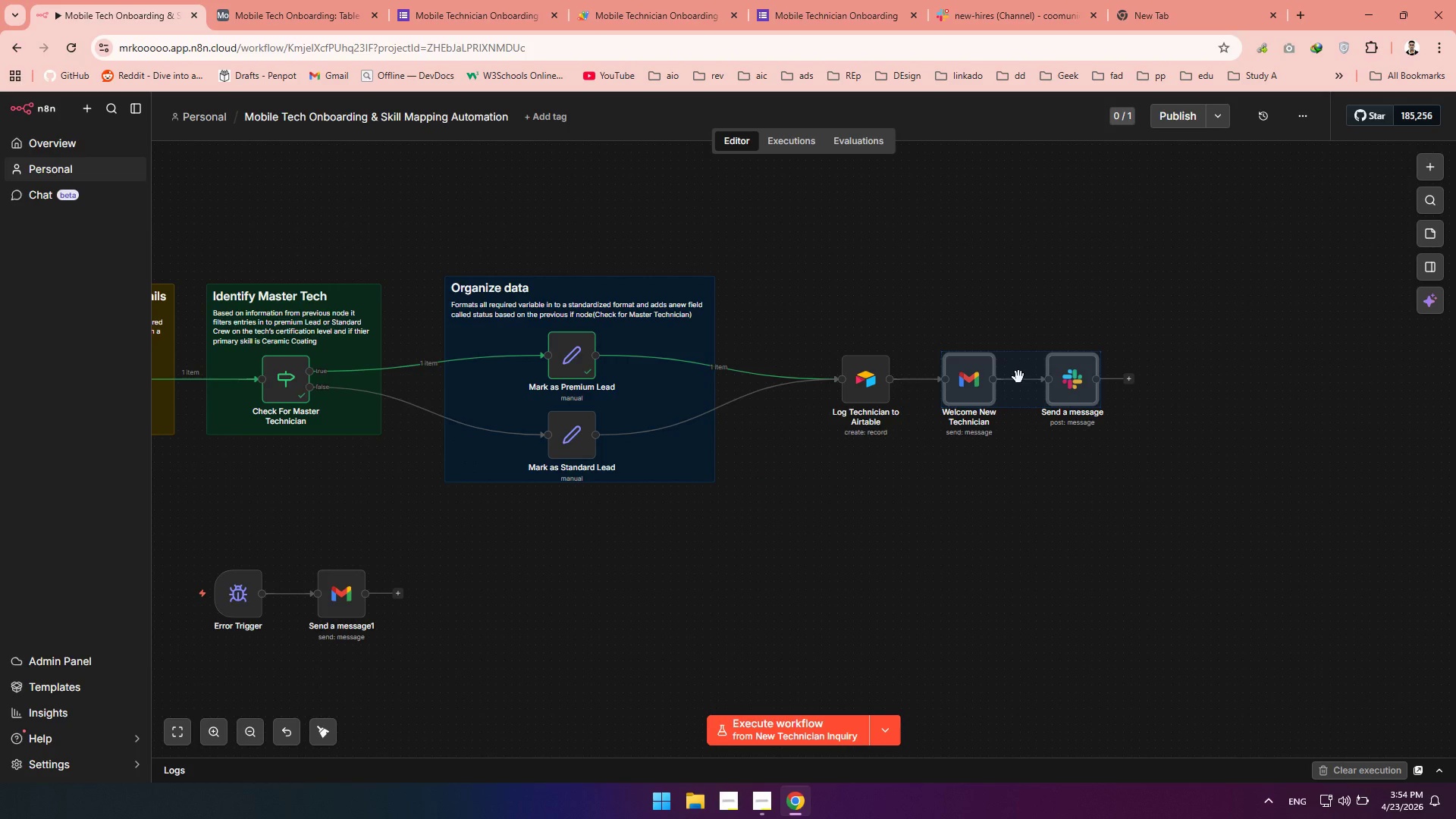 
left_click_drag(start_coordinate=[1018, 377], to_coordinate=[1150, 366])
 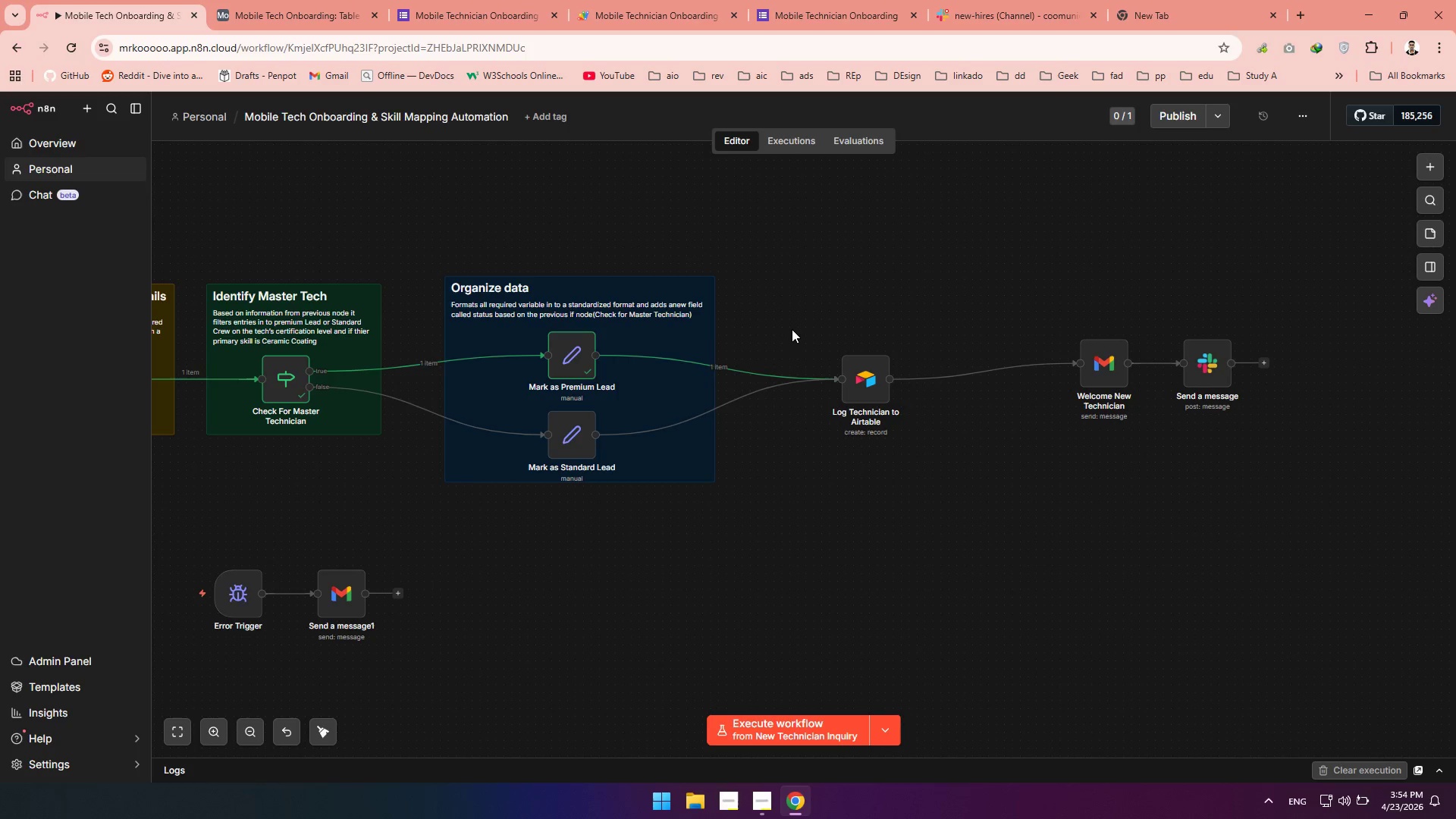 
left_click([792, 329])
 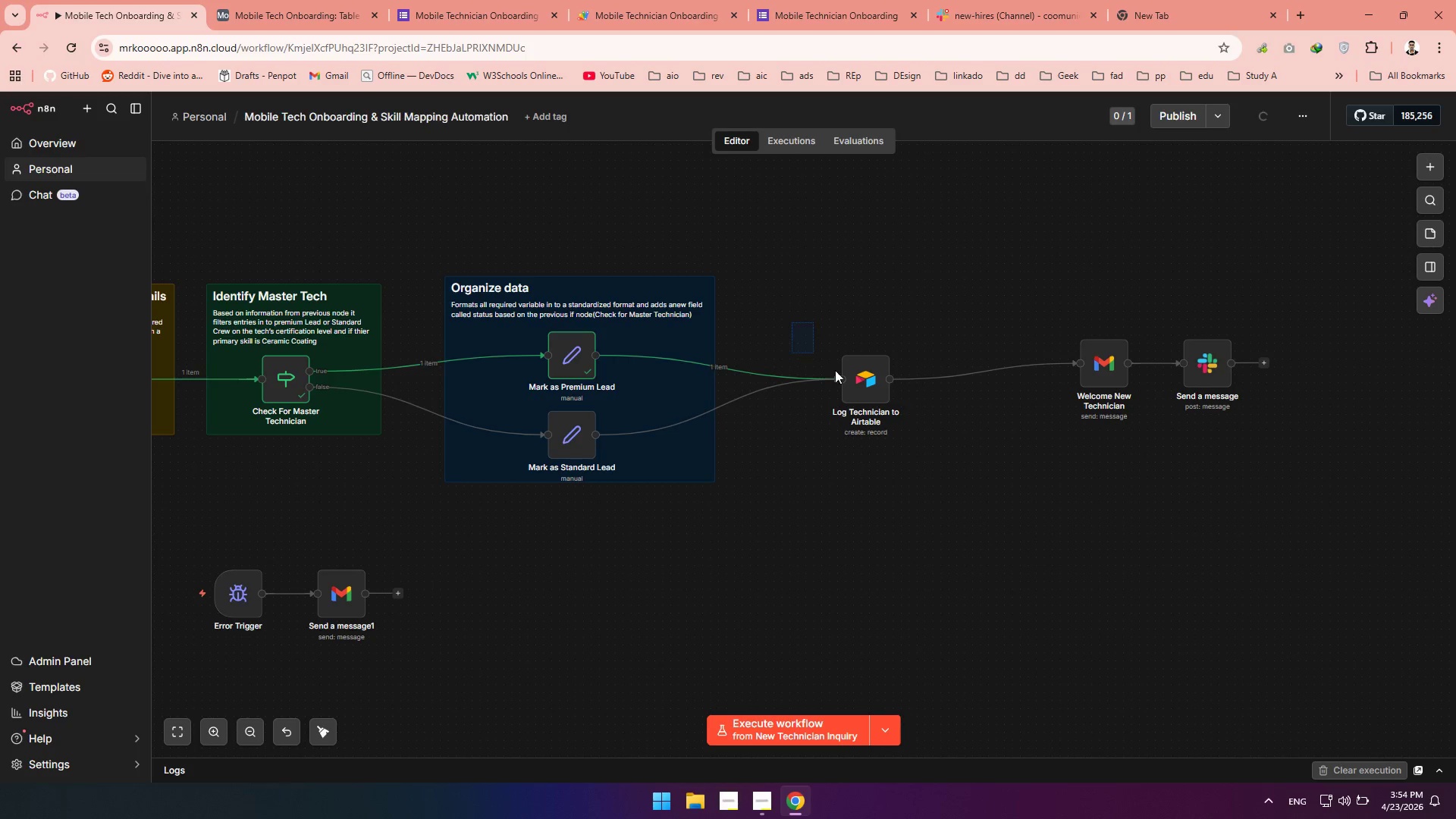 
left_click_drag(start_coordinate=[792, 322], to_coordinate=[909, 428])
 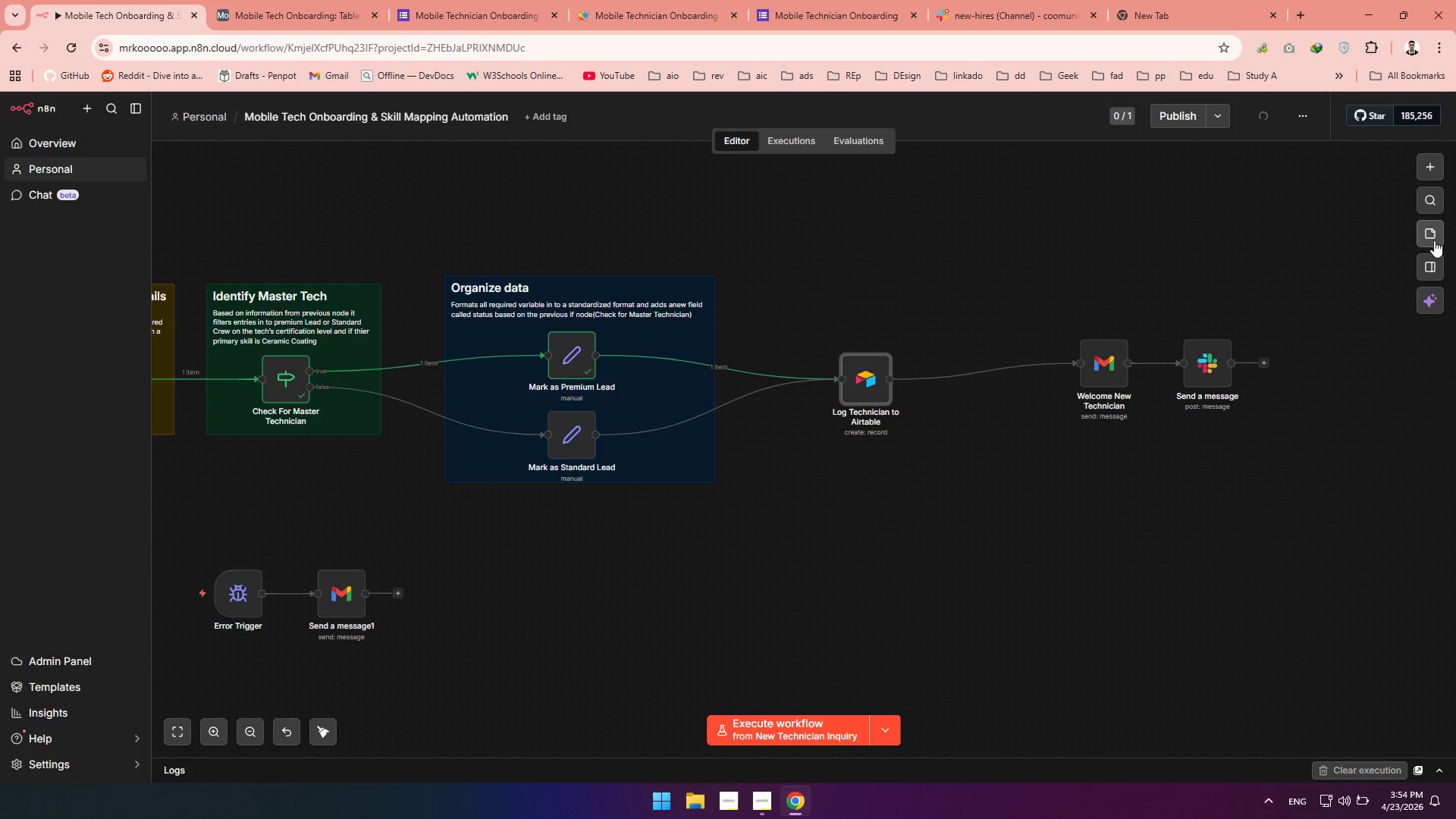 
left_click([1434, 240])
 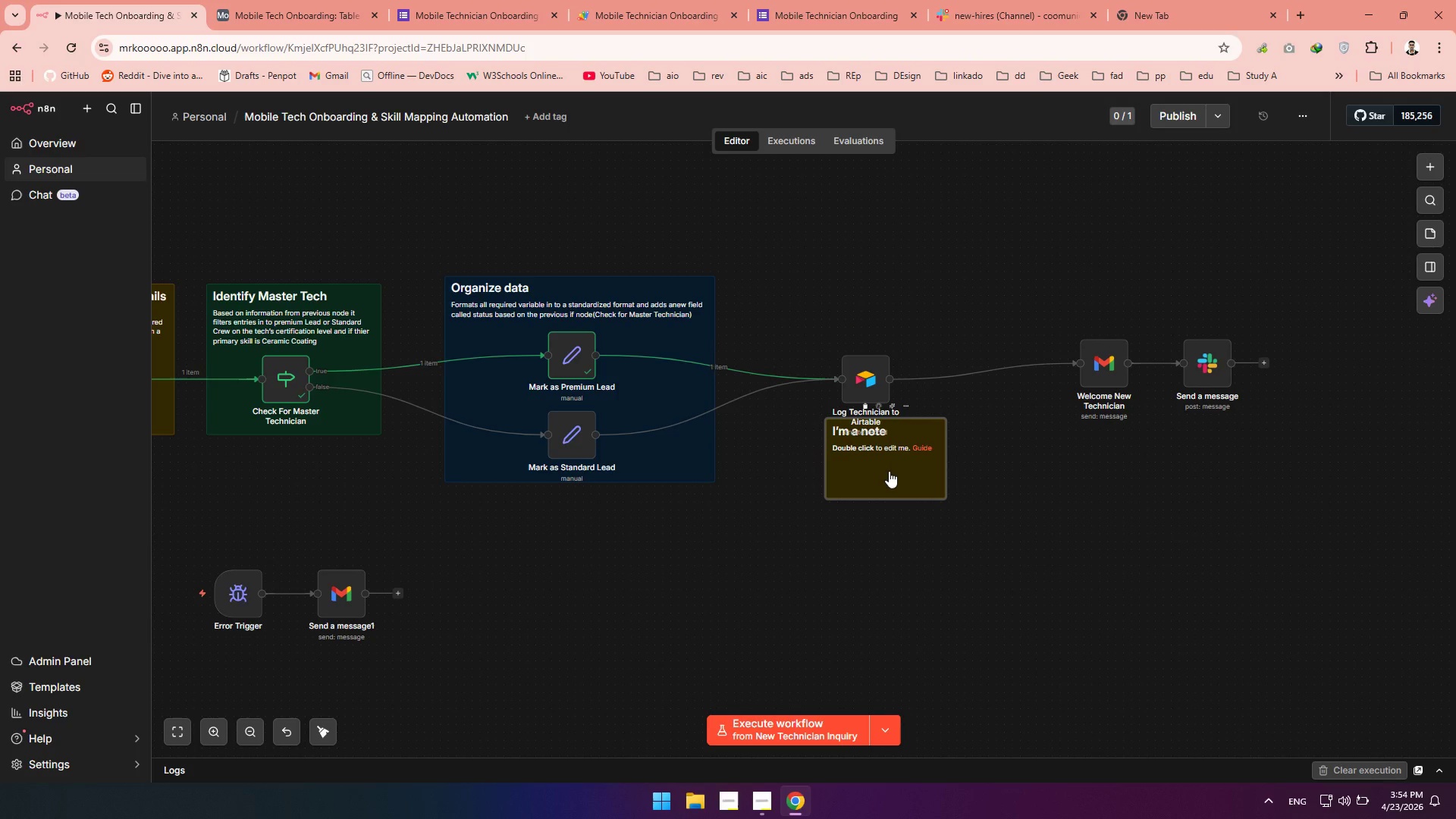 
left_click_drag(start_coordinate=[888, 471], to_coordinate=[883, 508])
 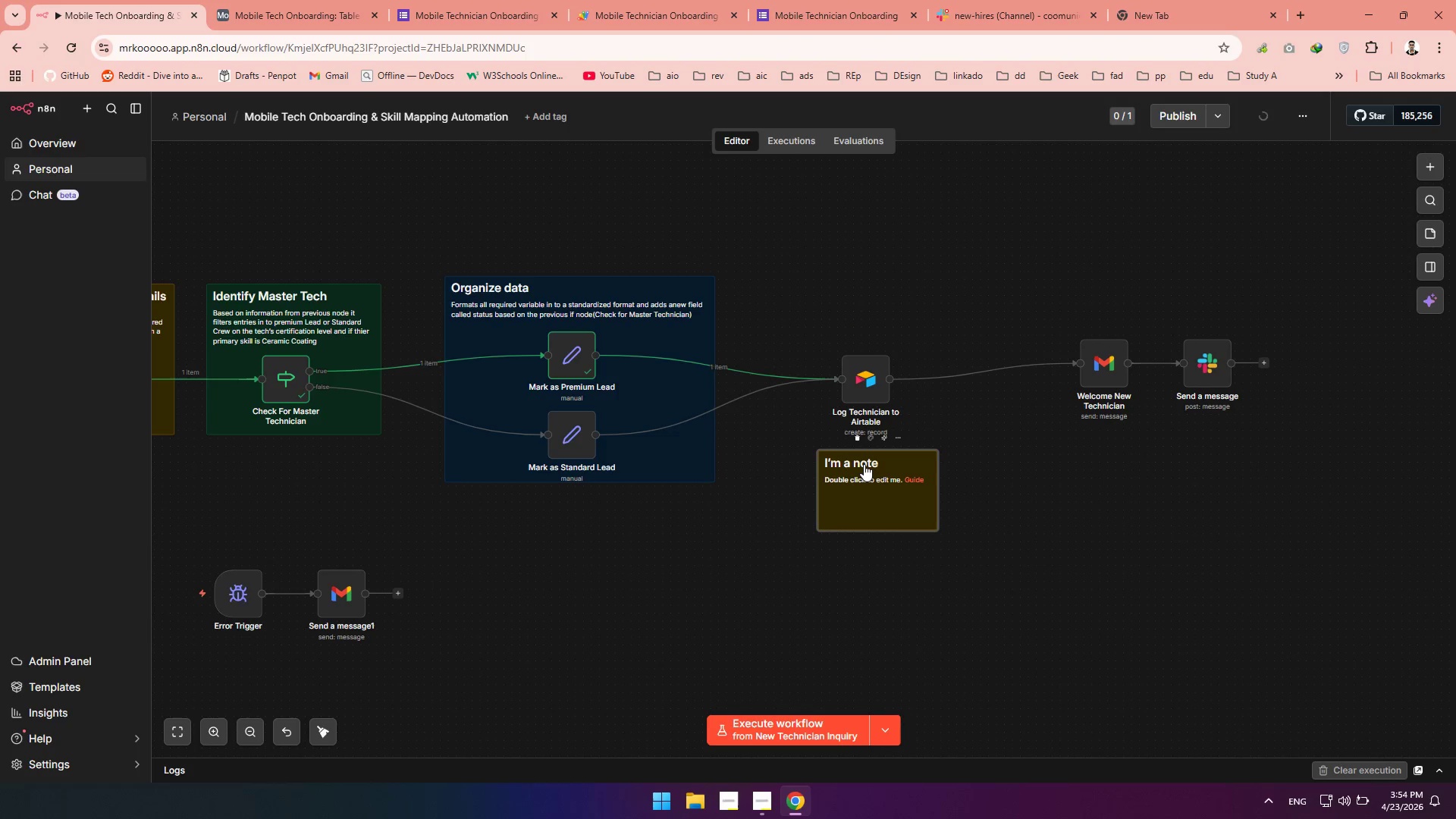 
double_click([864, 464])
 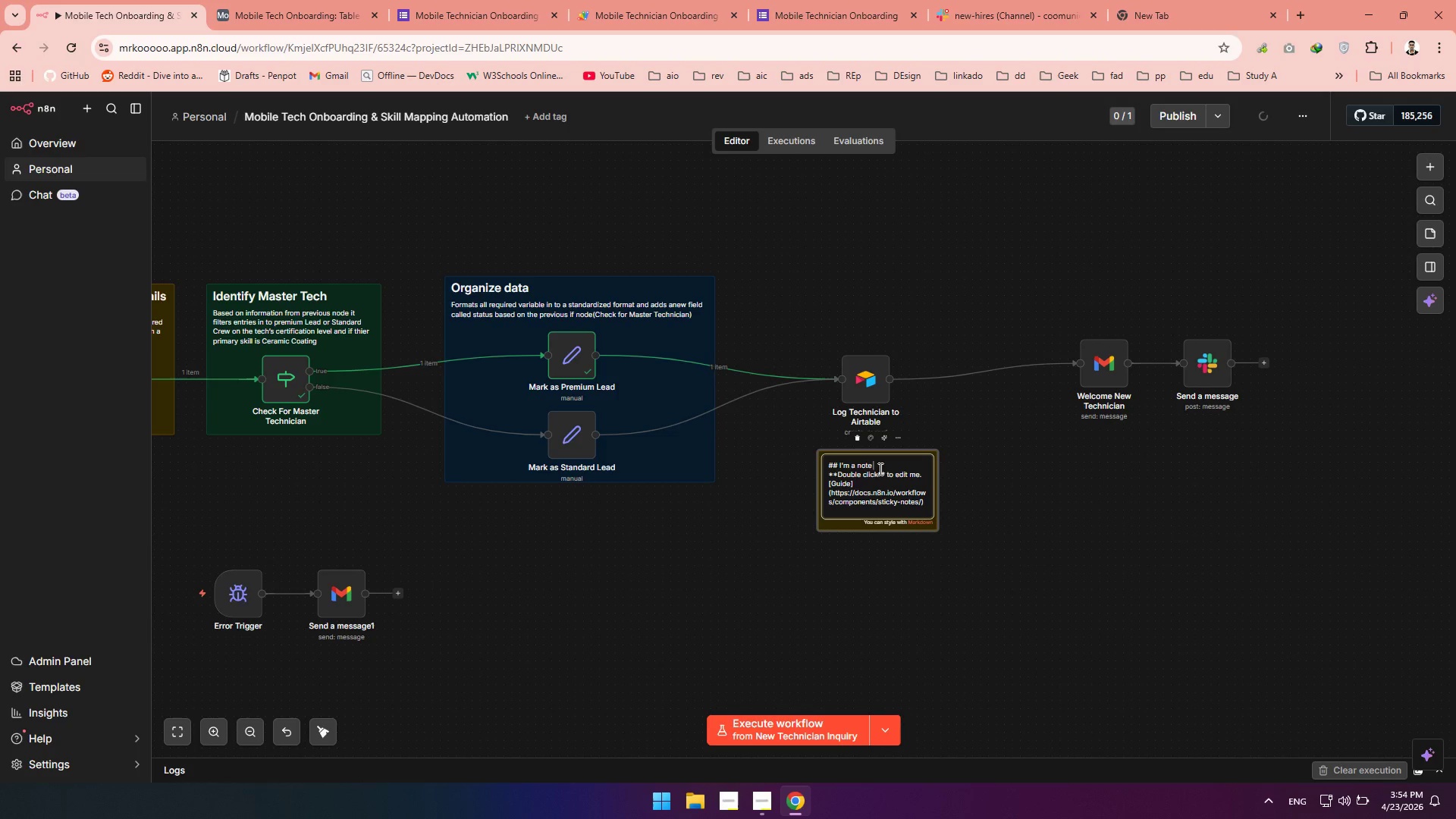 
left_click_drag(start_coordinate=[879, 469], to_coordinate=[842, 468])
 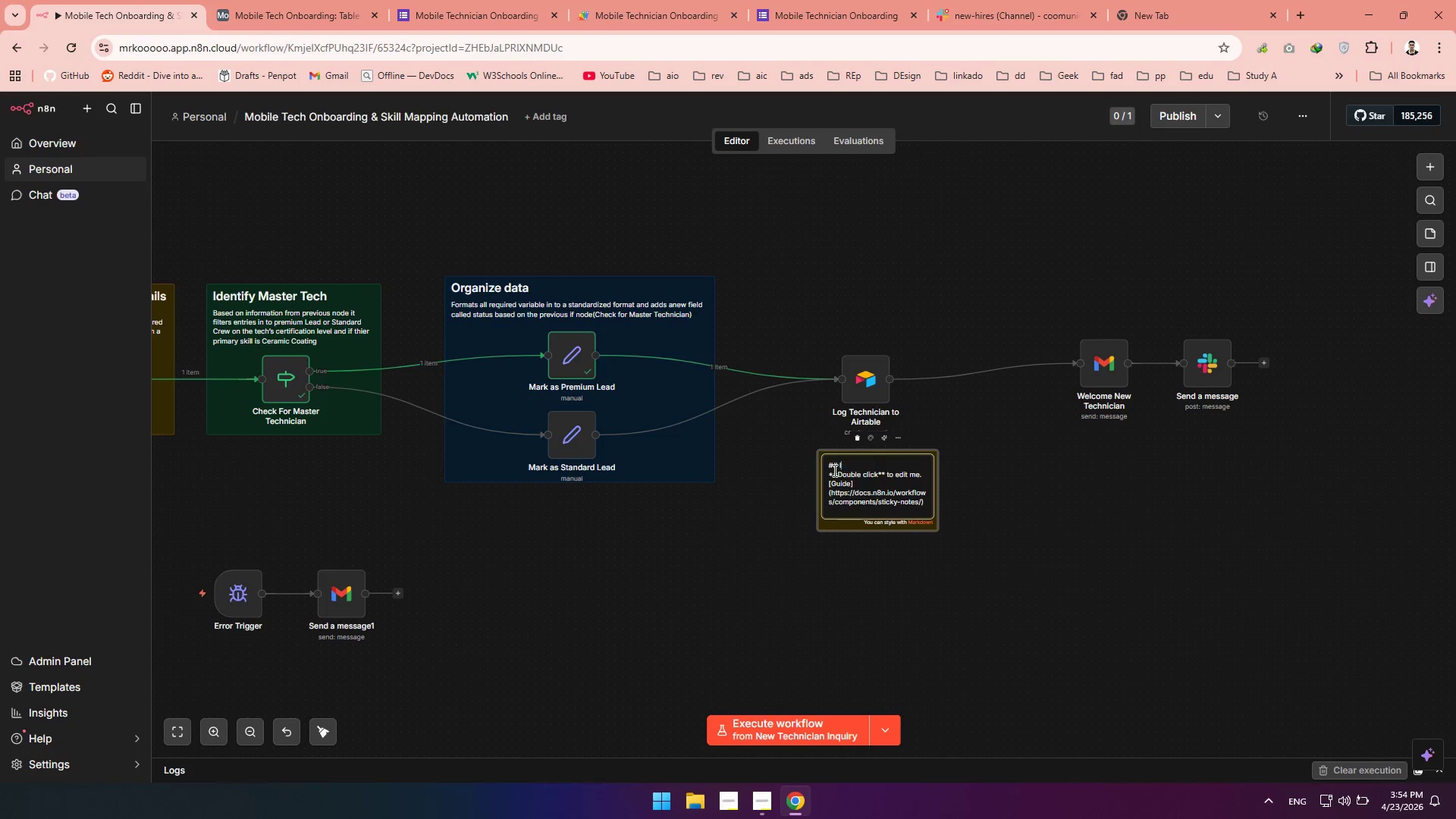 
key(Backspace)
key(Backspace)
type(Log to Airtable)
 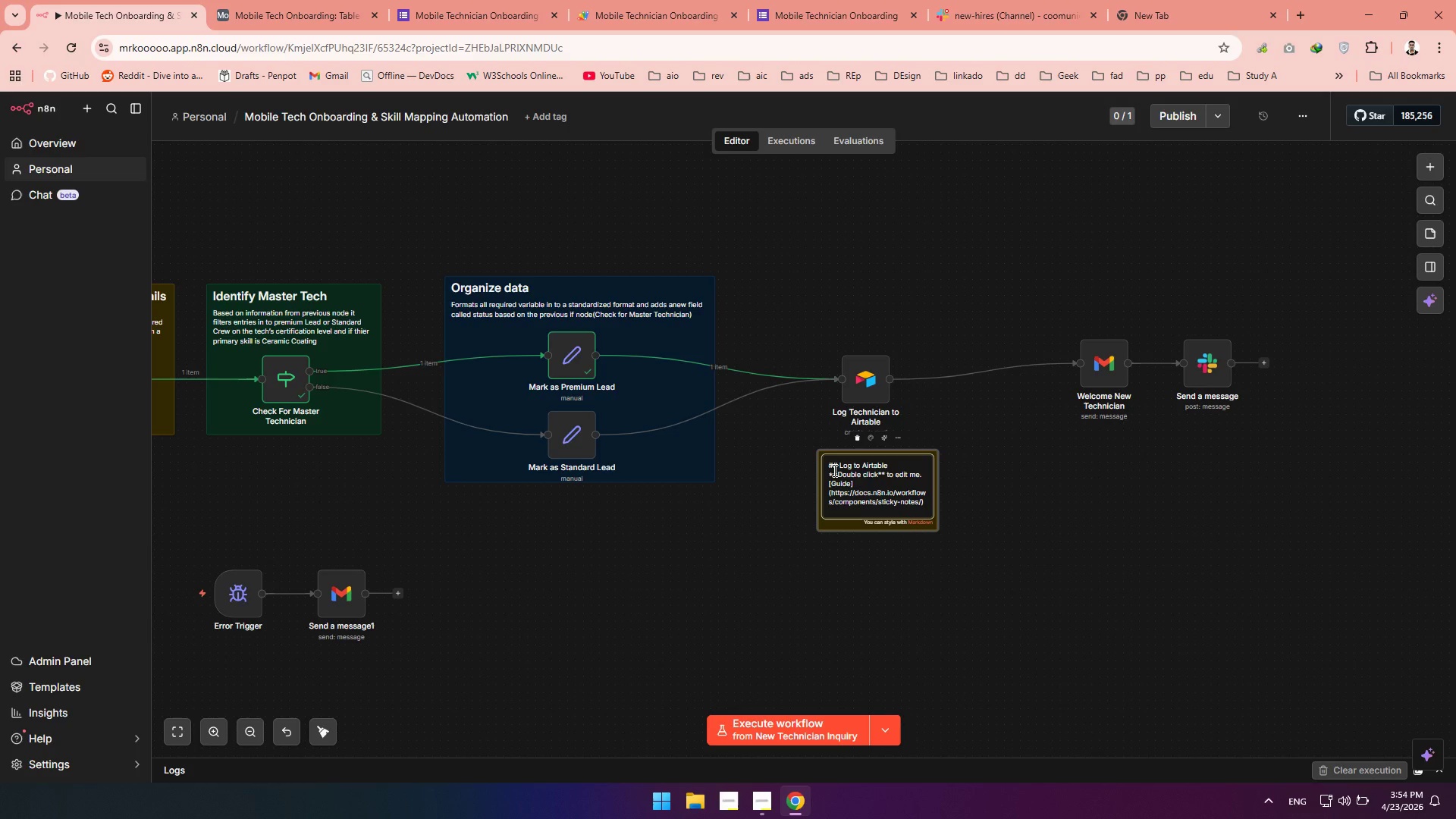 
left_click([820, 477])
 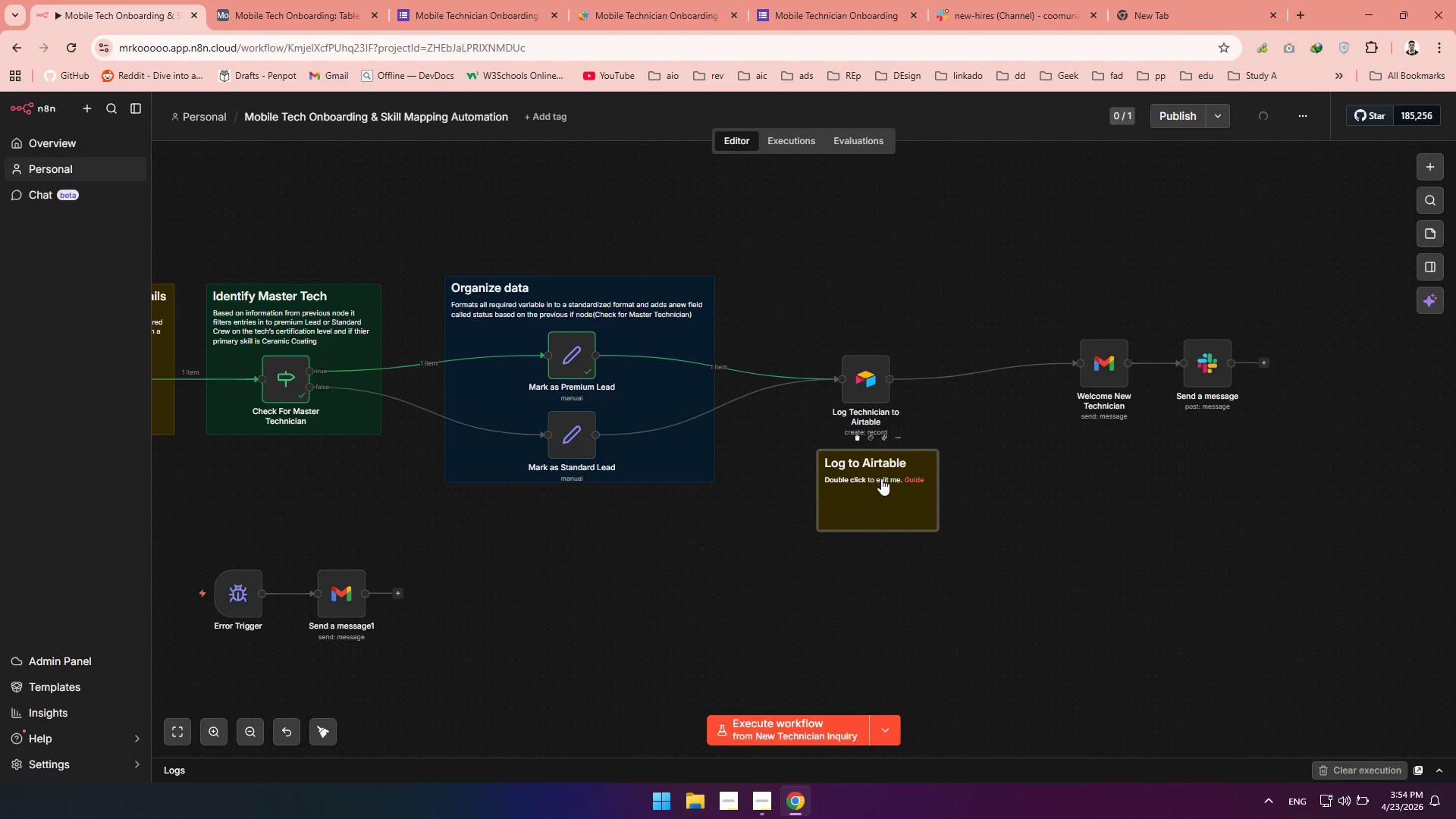 
double_click([881, 479])
 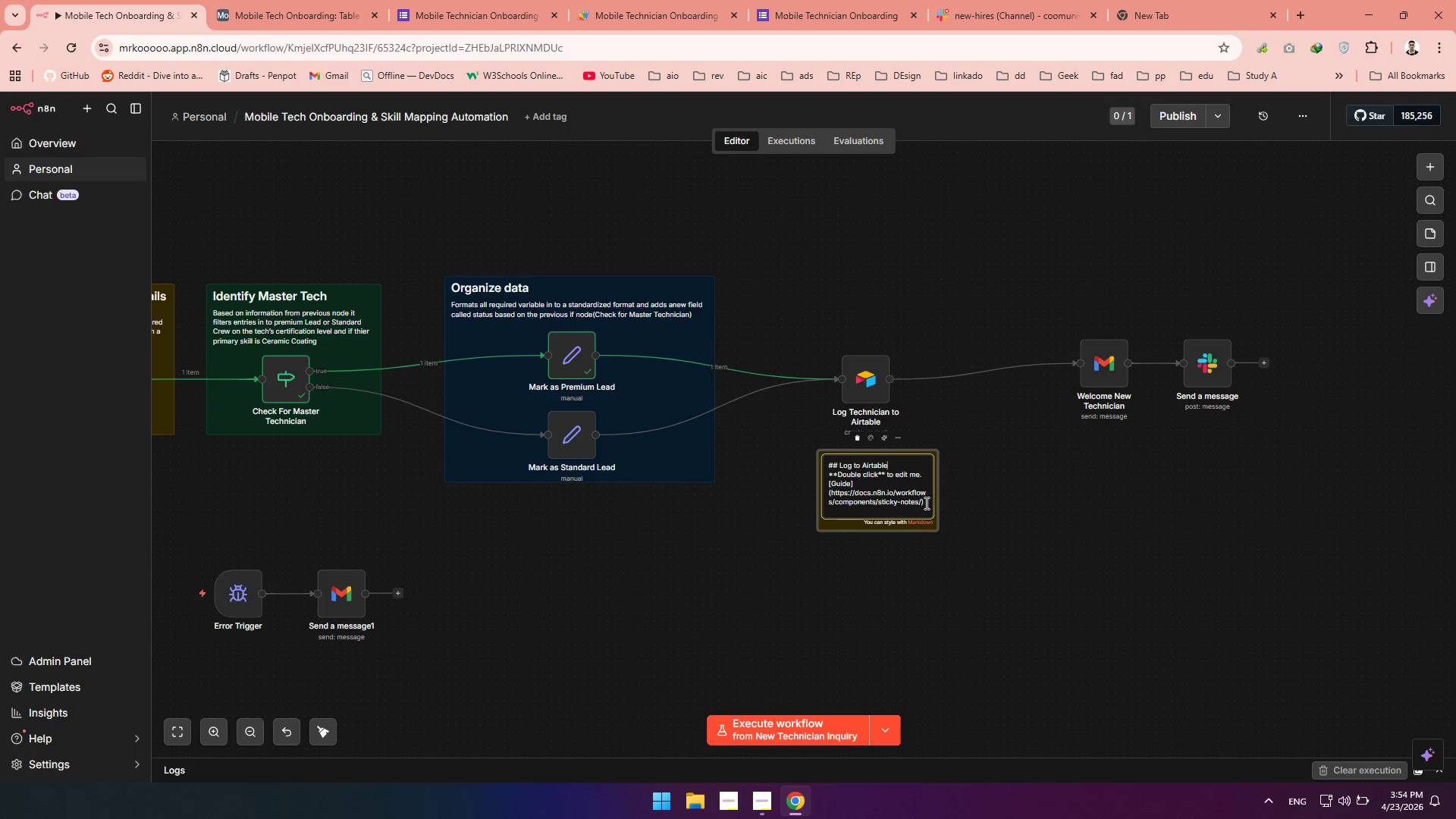 
left_click_drag(start_coordinate=[925, 503], to_coordinate=[828, 478])
 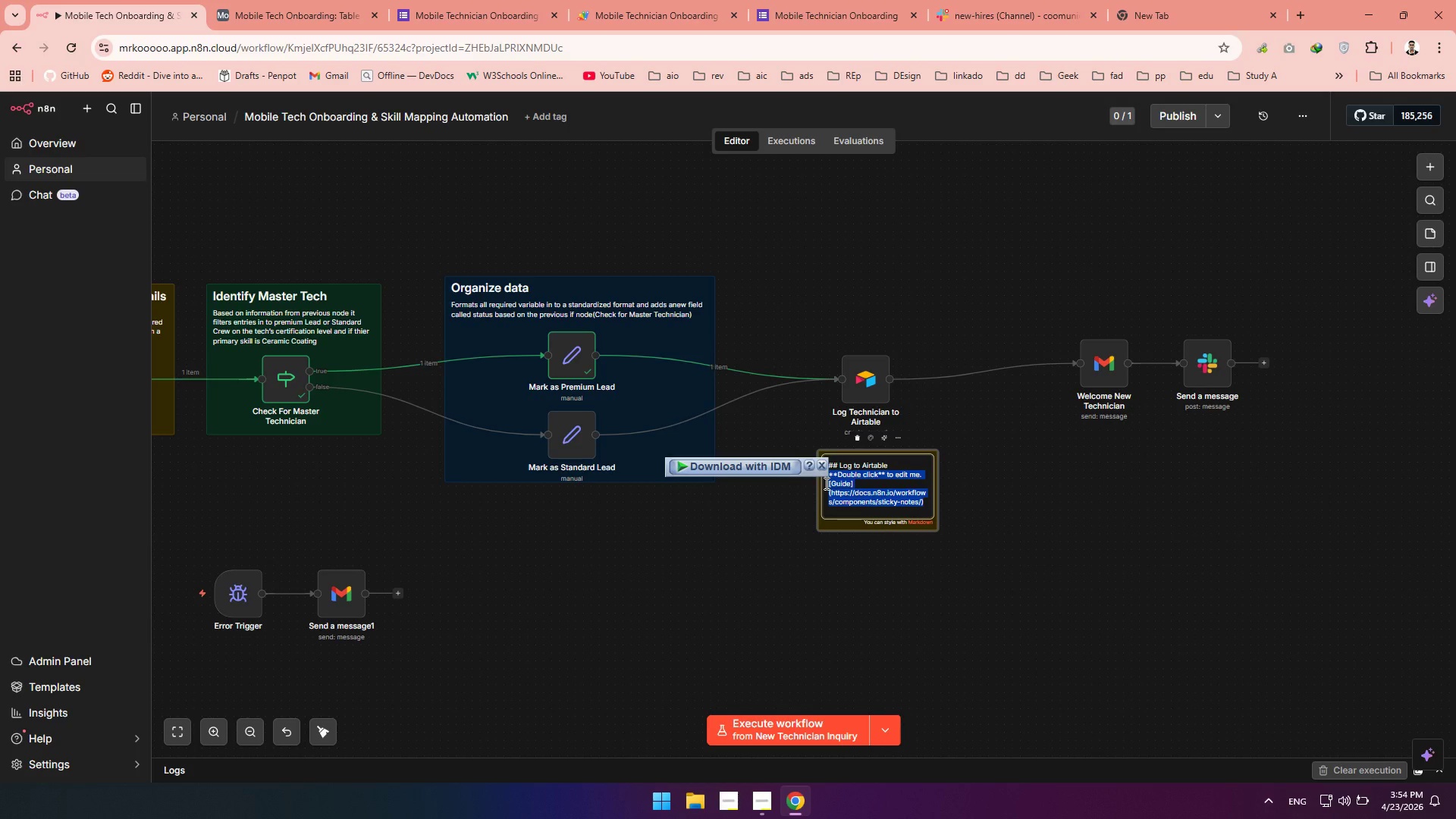 
hold_key(key=ShiftLeft, duration=1.5)
 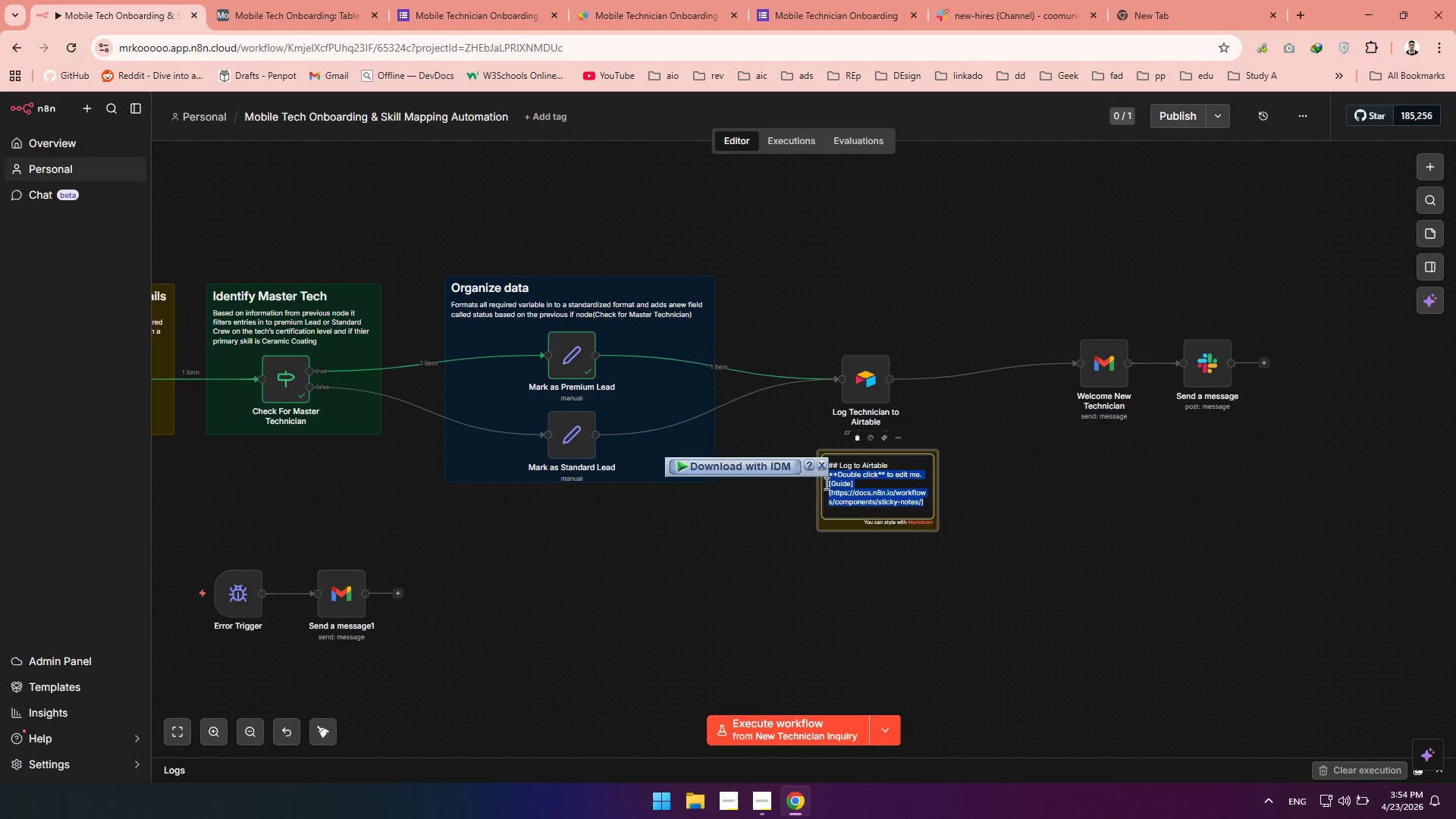 
hold_key(key=ShiftLeft, duration=1.5)
 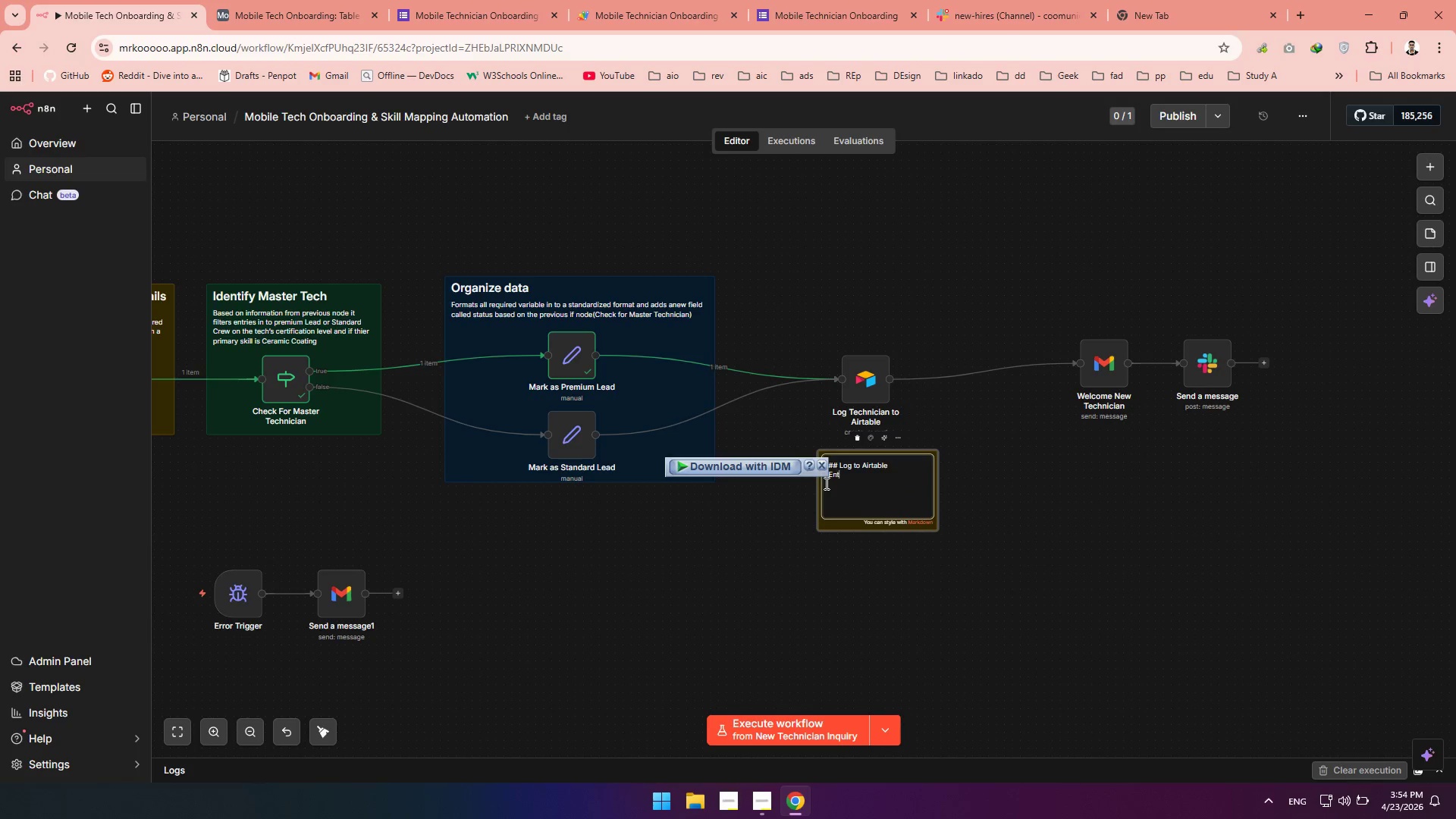 
type(Enter all infom)
key(Backspace)
type(rmation athered in the pe)
key(Backspace)
type(revious steps in to)
key(Backspace)
key(Backspace)
key(Backspace)
type(to an airmtable databse for ea)
key(Backspace)
key(Backspace)
key(Backspace)
type( easy tracking)
 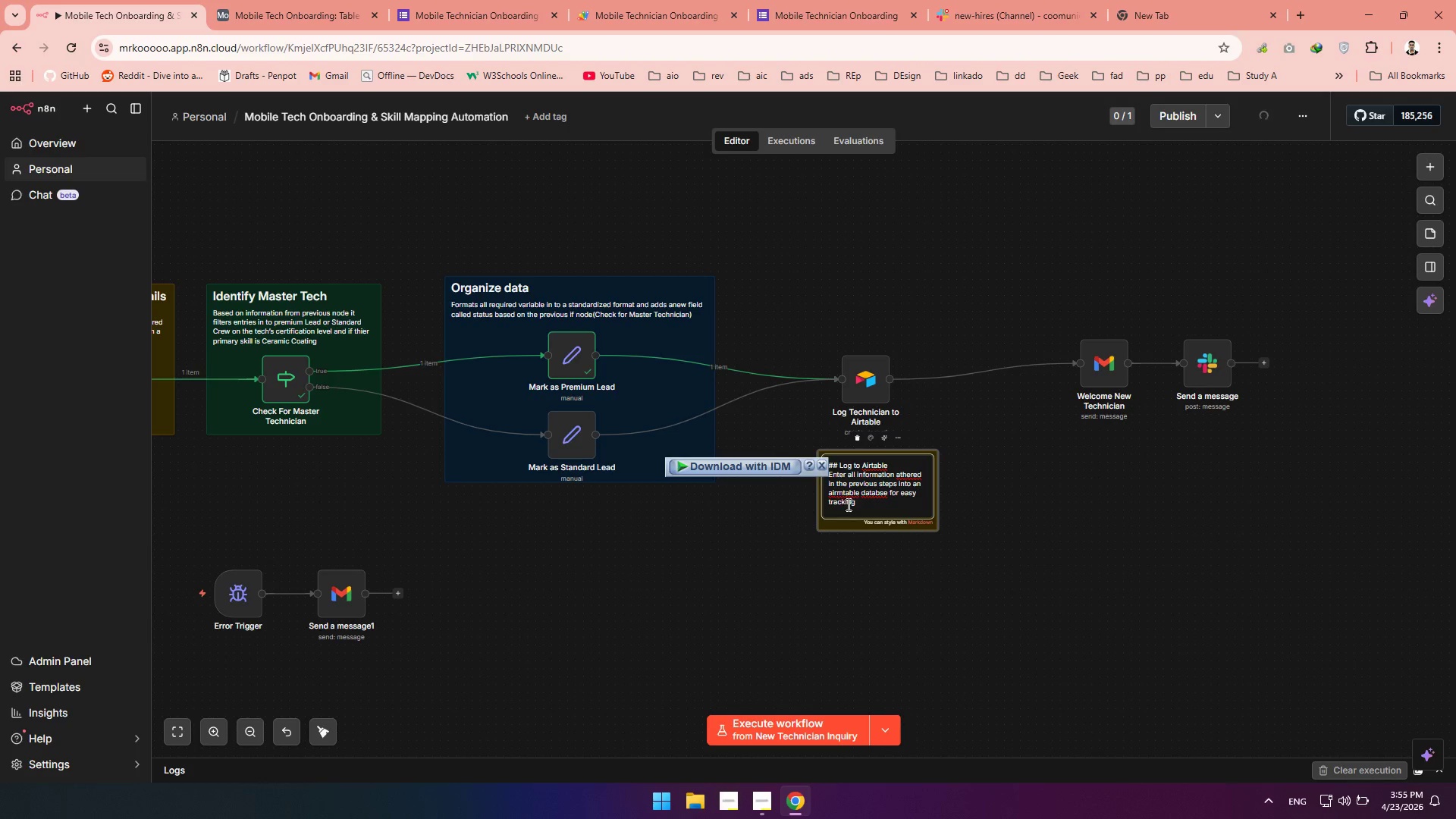 
left_click([843, 495])
 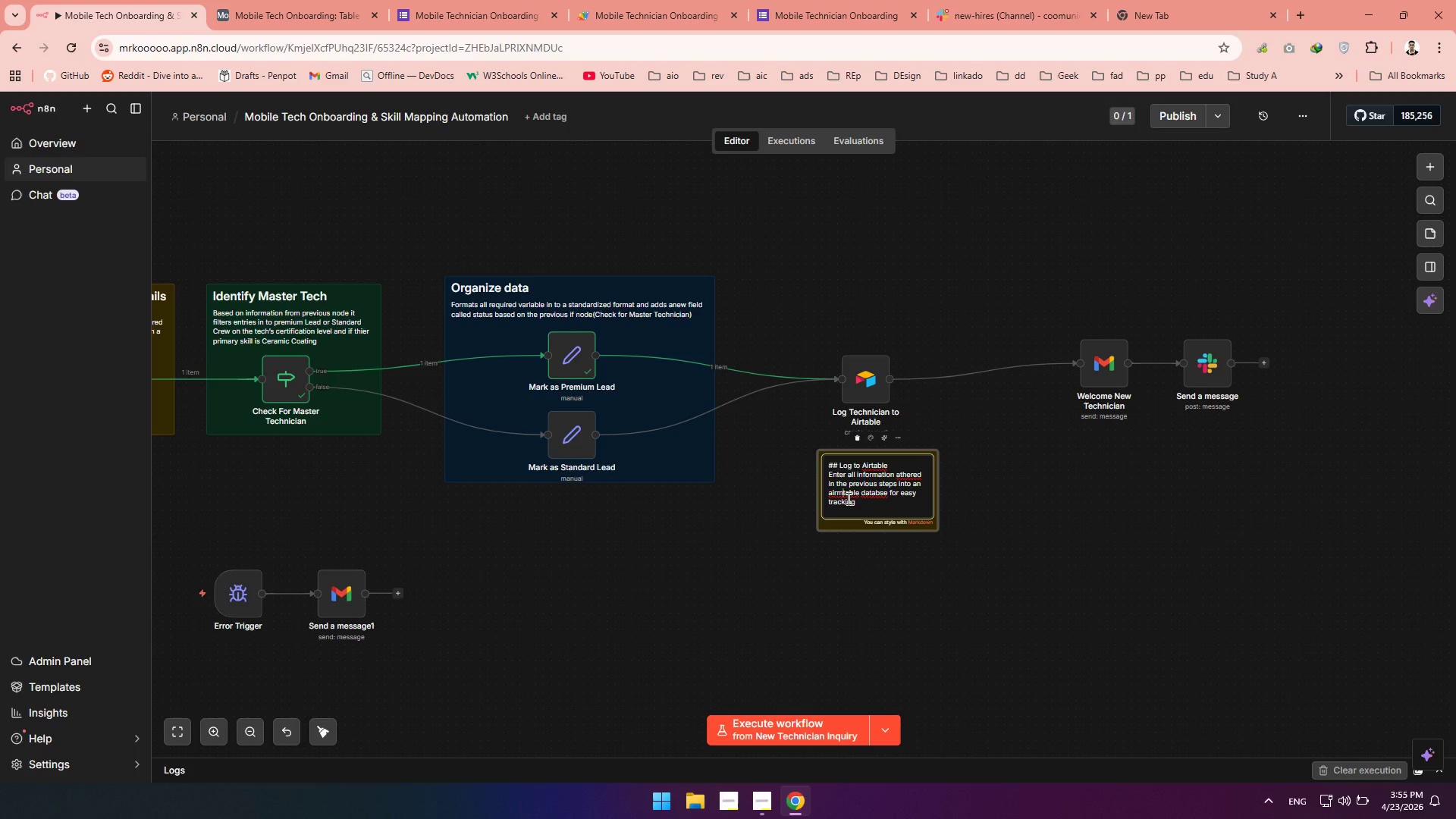 
key(Backspace)
 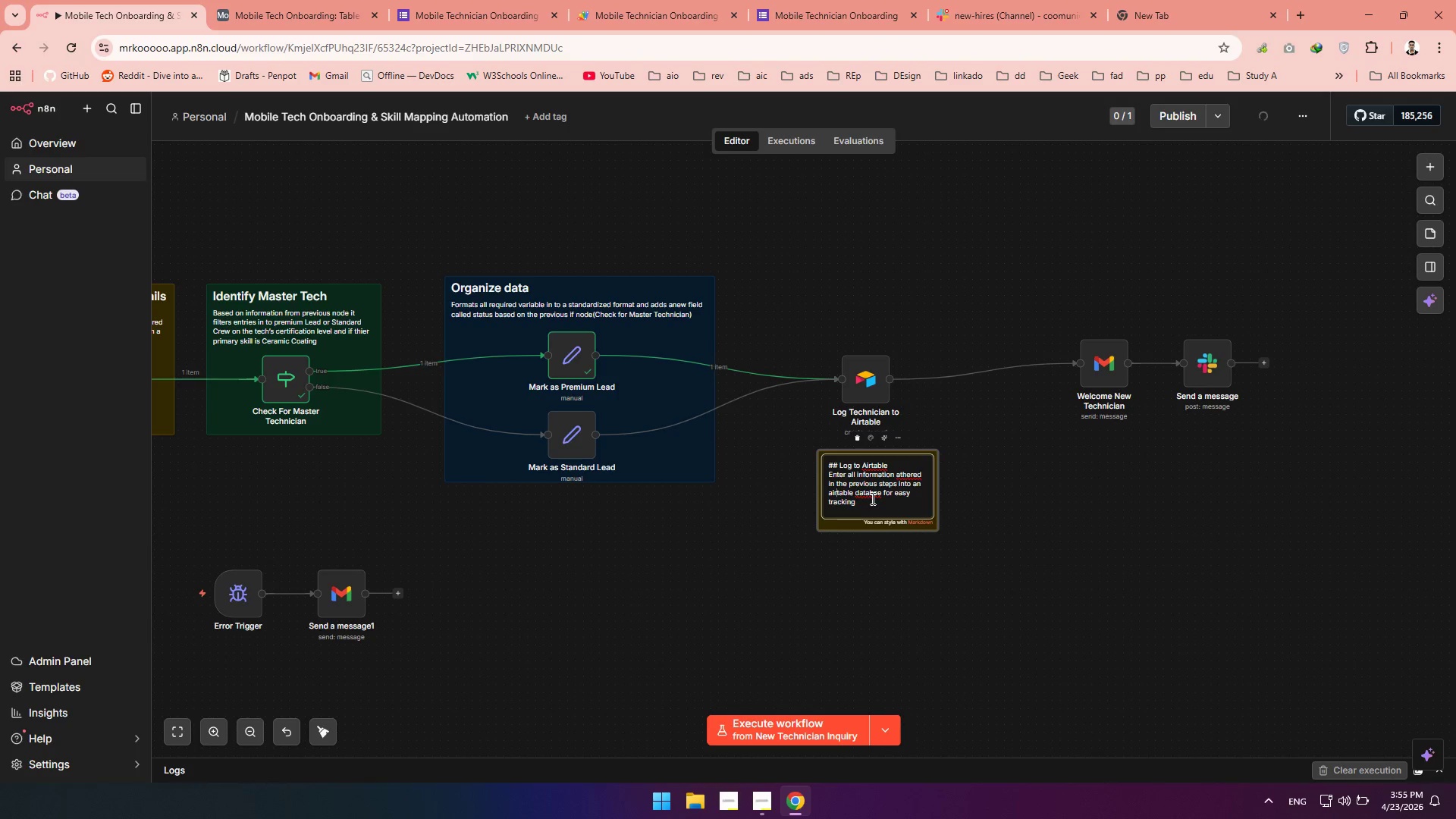 
left_click([874, 493])
 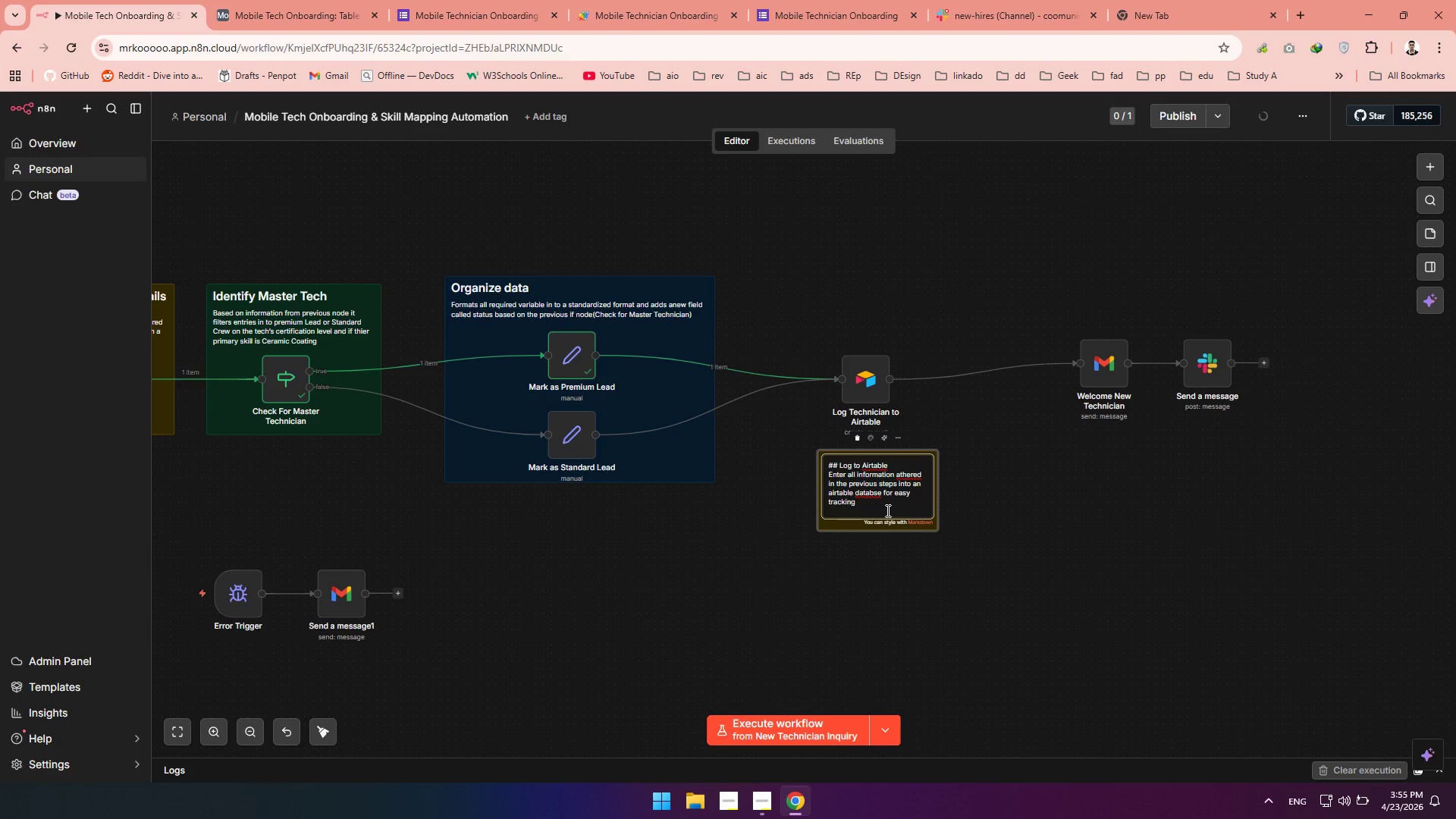 
key(A)
 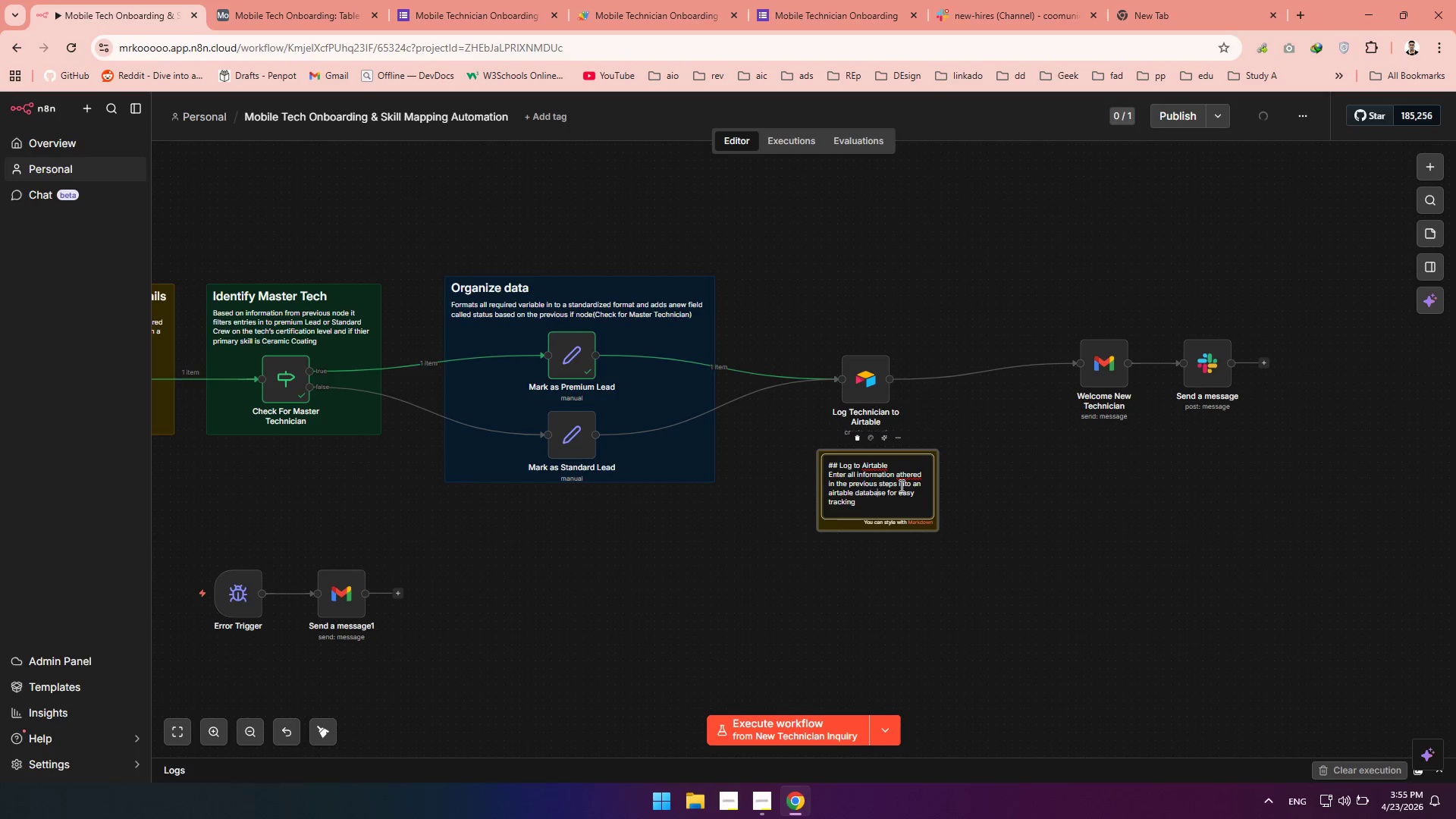 
wait(5.58)
 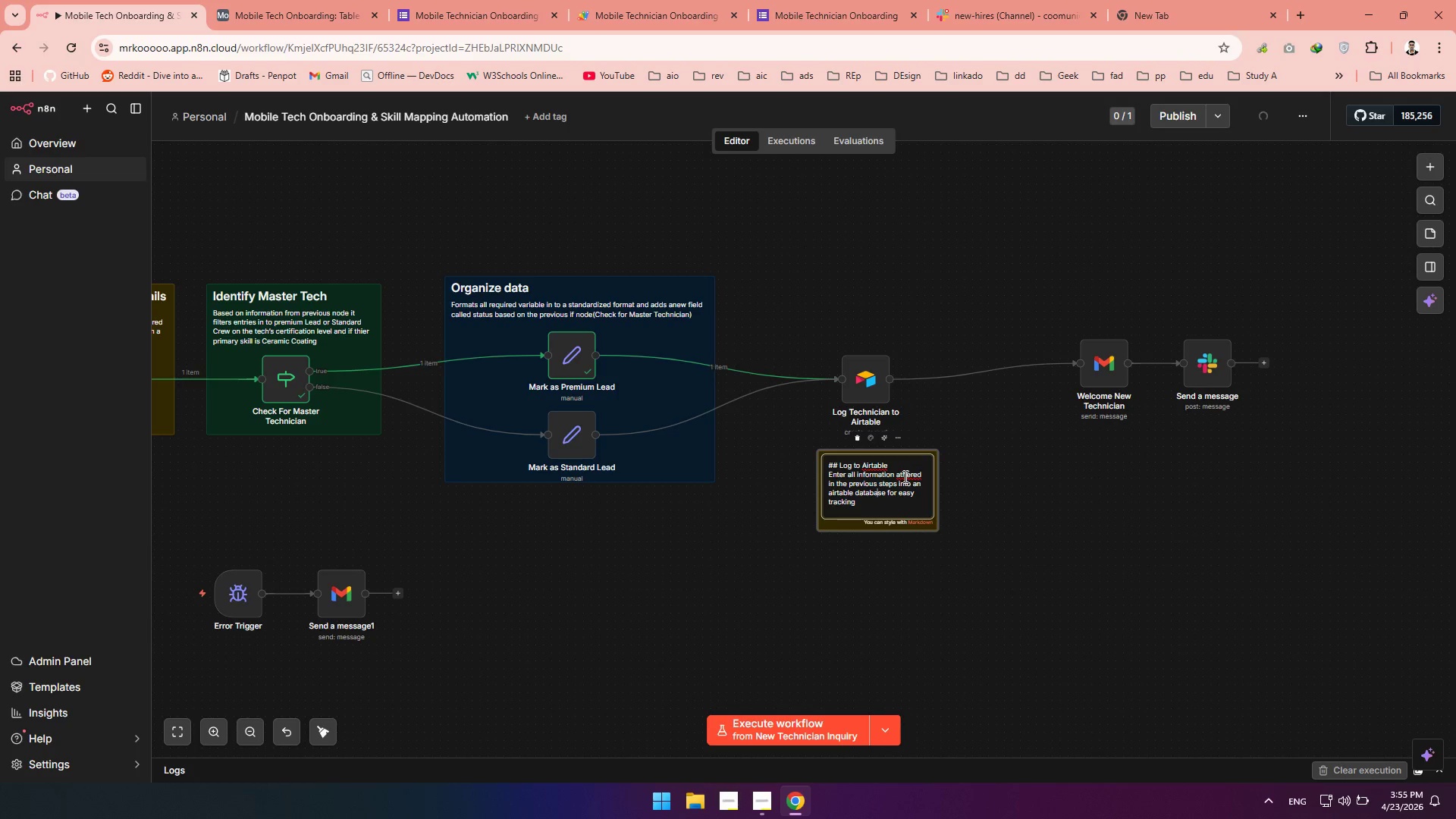 
left_click([898, 478])
 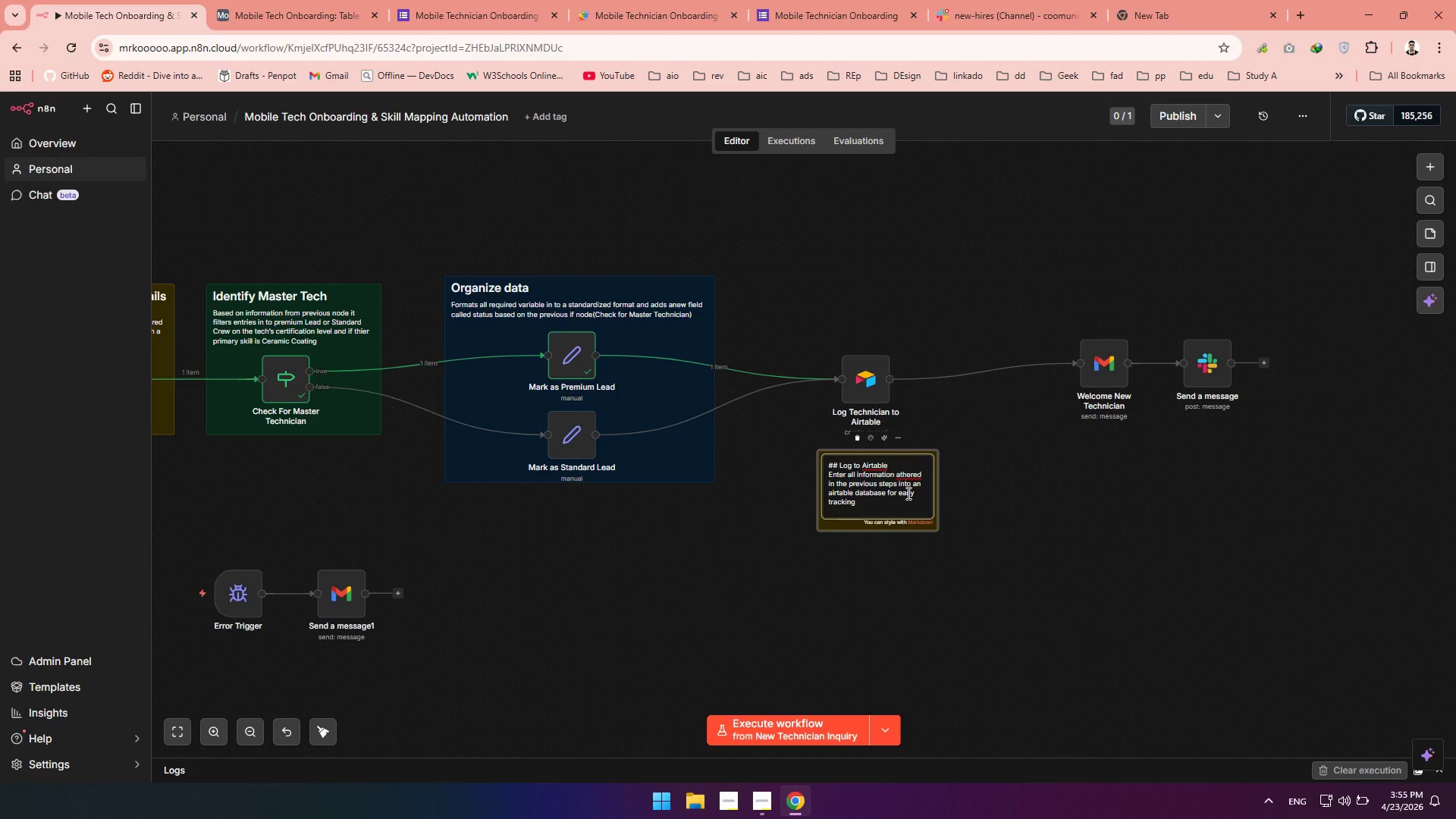 
key(G)
 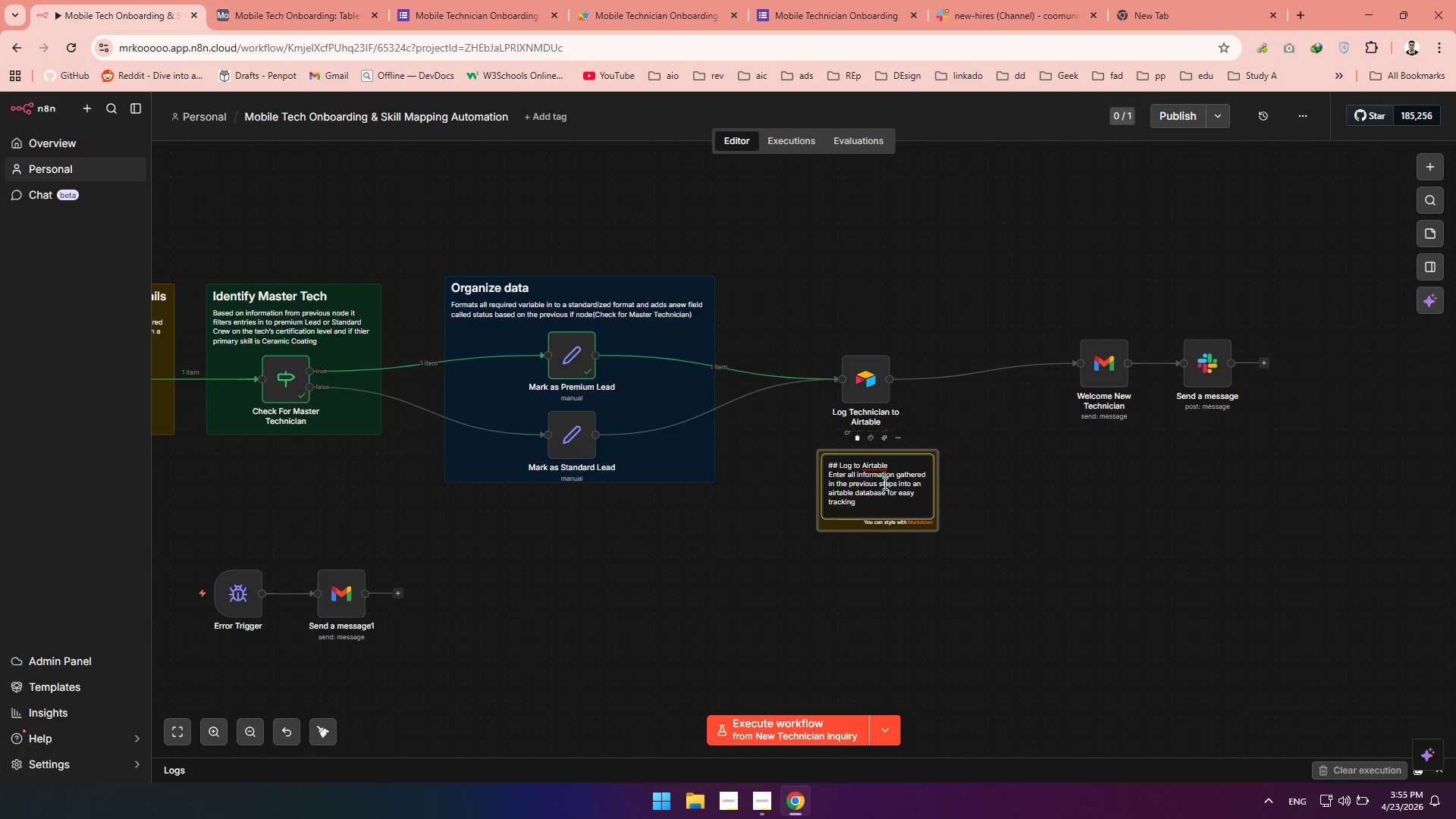 
left_click([893, 475])
 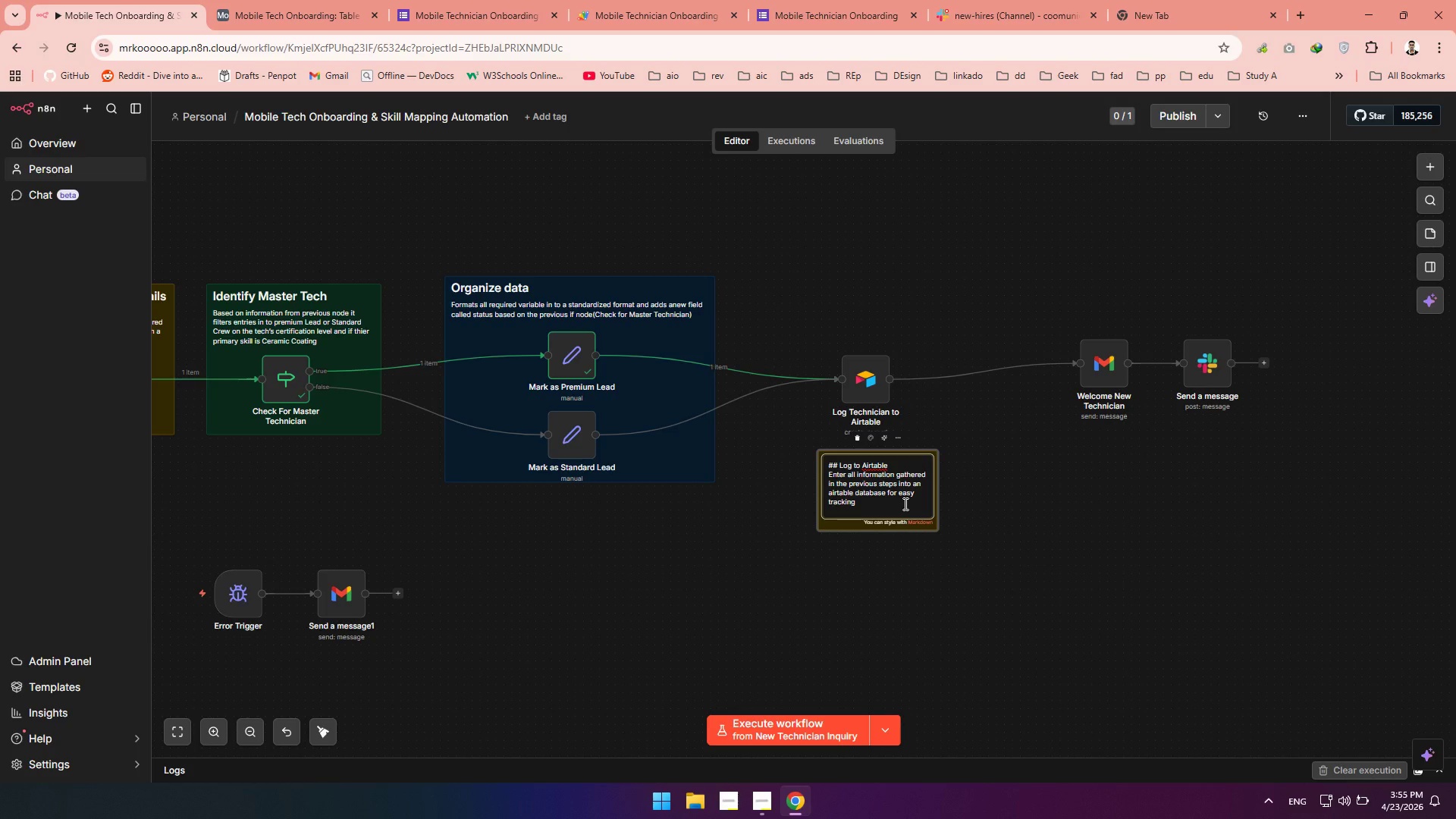 
key(S)
 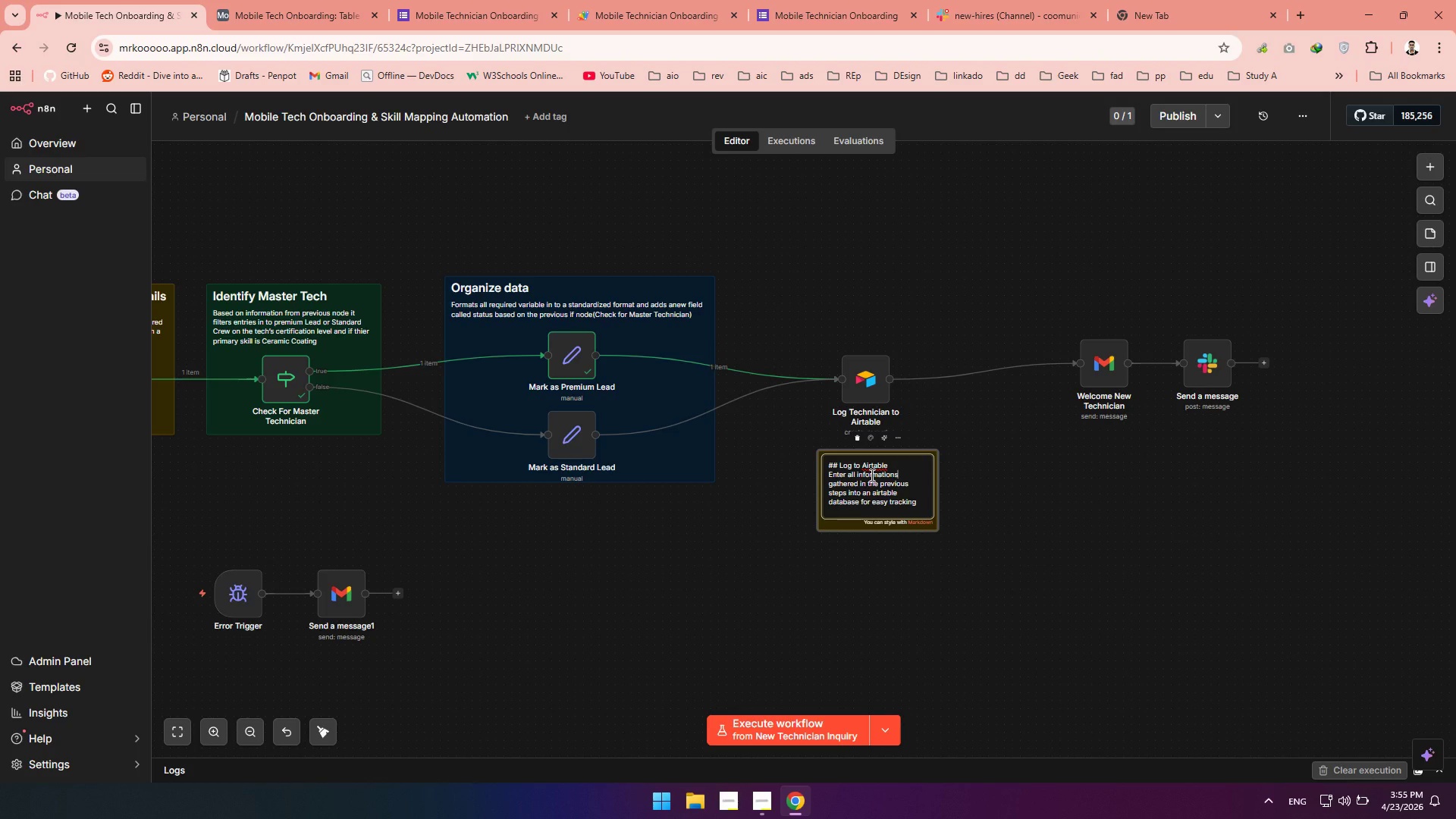 
wait(5.72)
 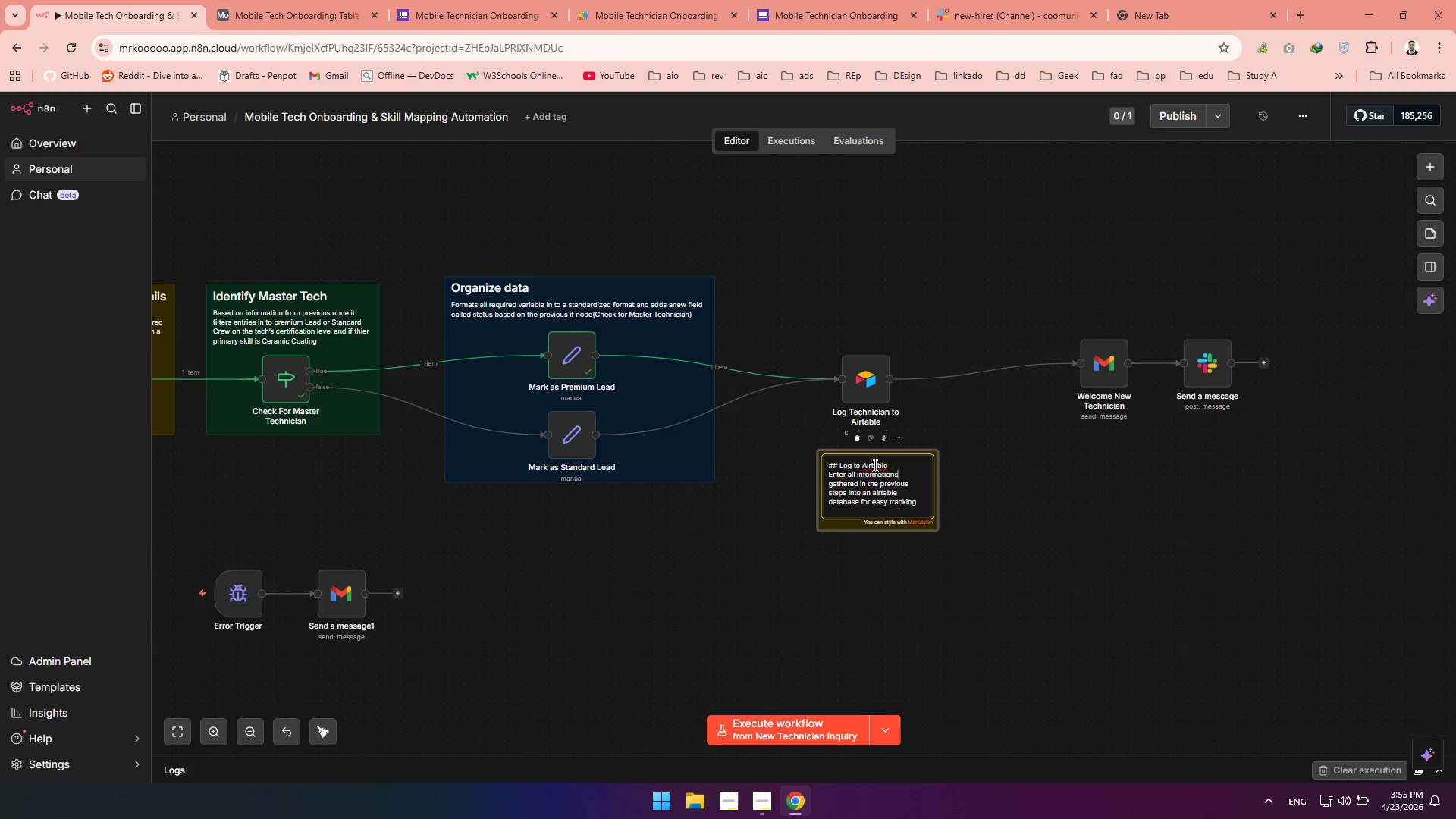 
left_click([976, 497])
 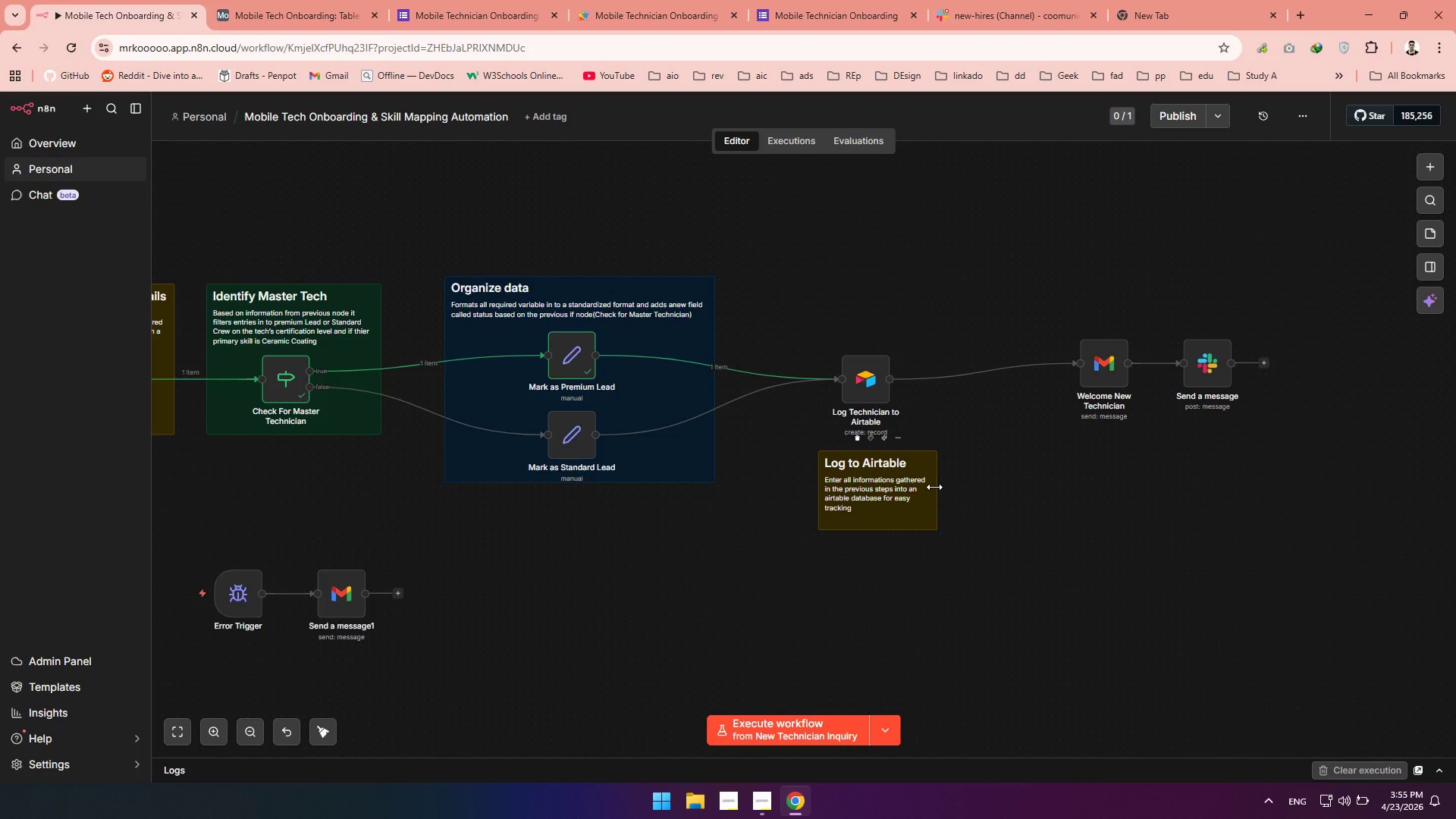 
left_click_drag(start_coordinate=[935, 487], to_coordinate=[988, 493])
 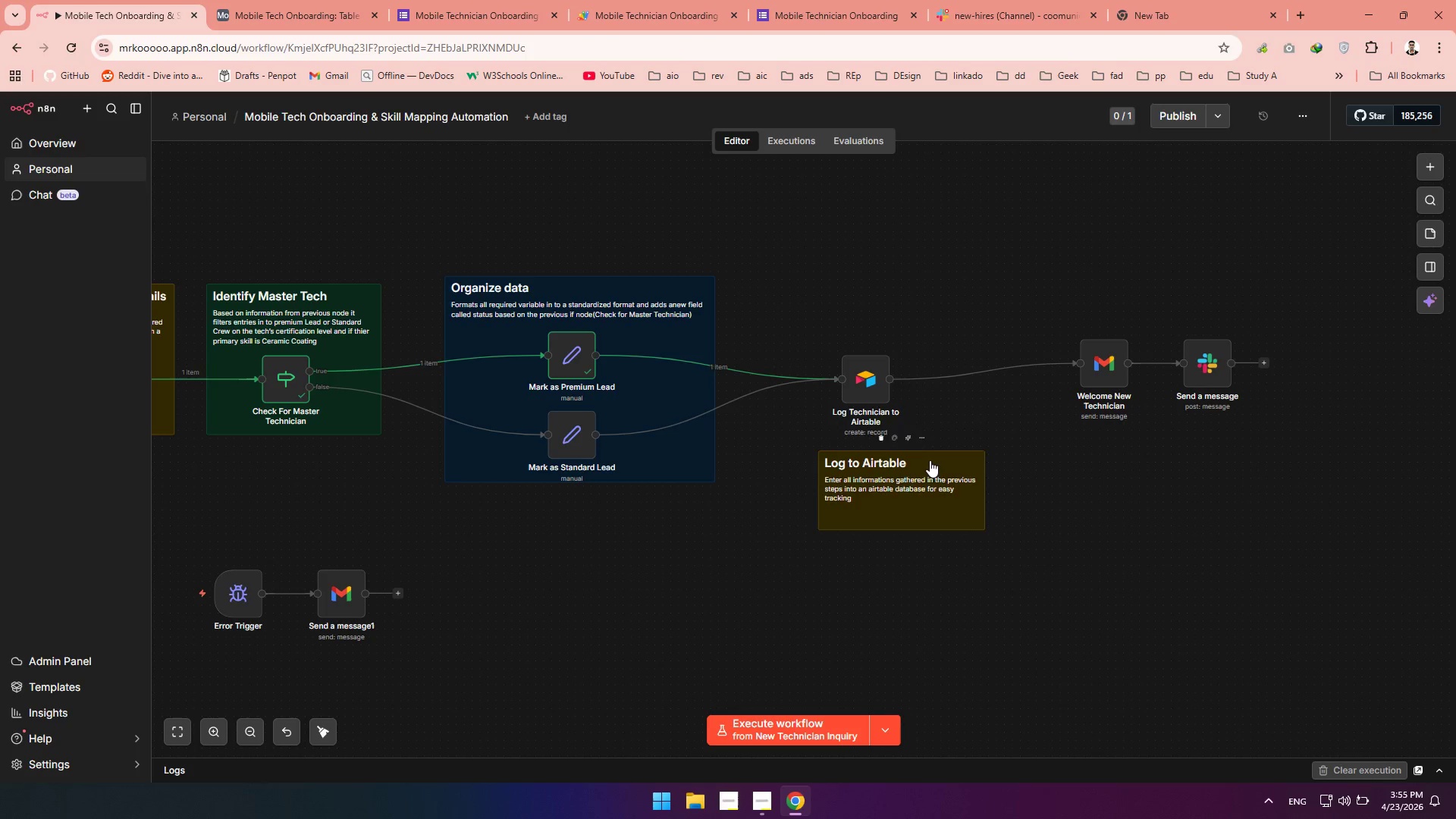 
left_click_drag(start_coordinate=[930, 465], to_coordinate=[891, 339])
 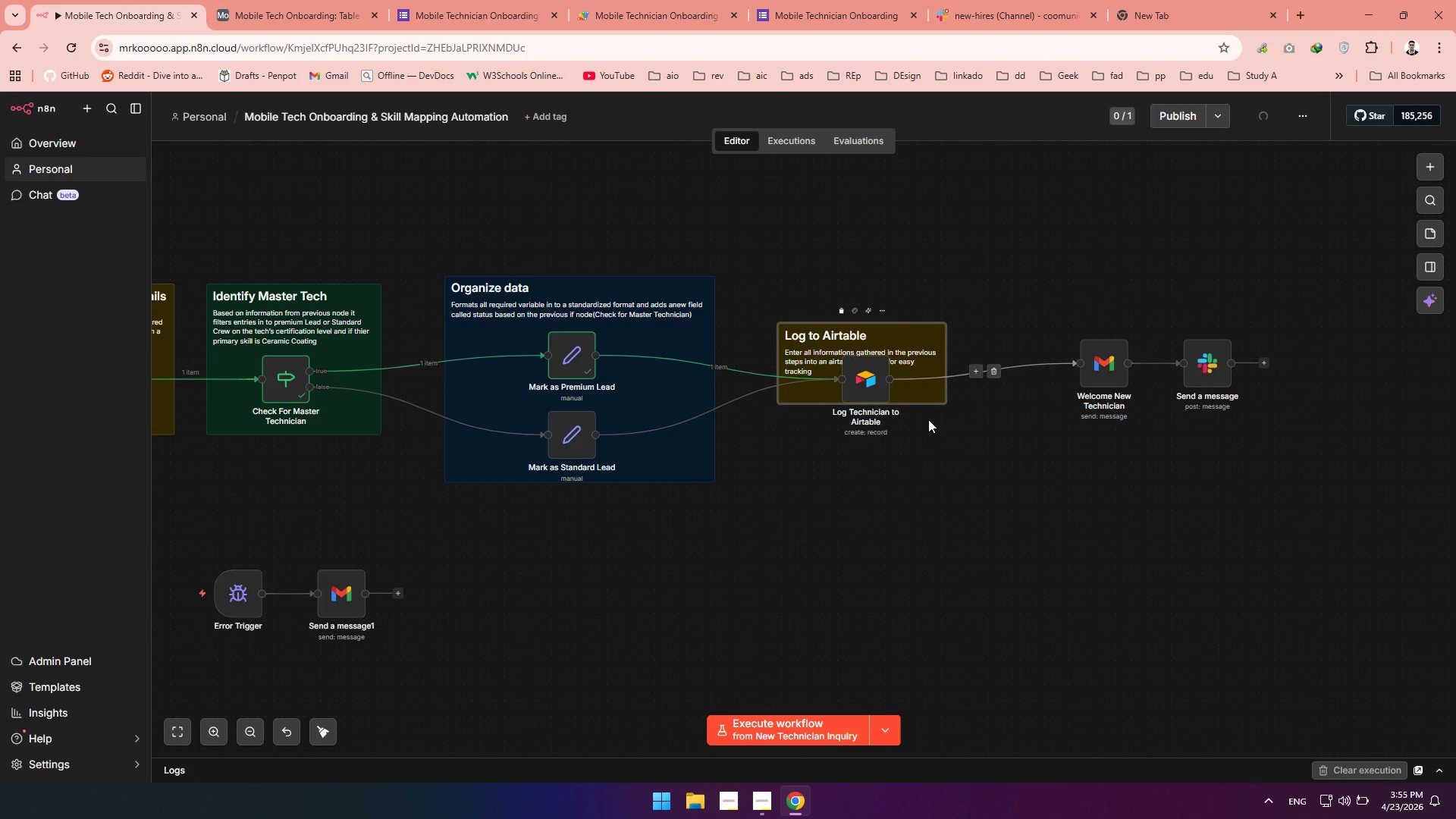 
left_click_drag(start_coordinate=[927, 403], to_coordinate=[932, 456])
 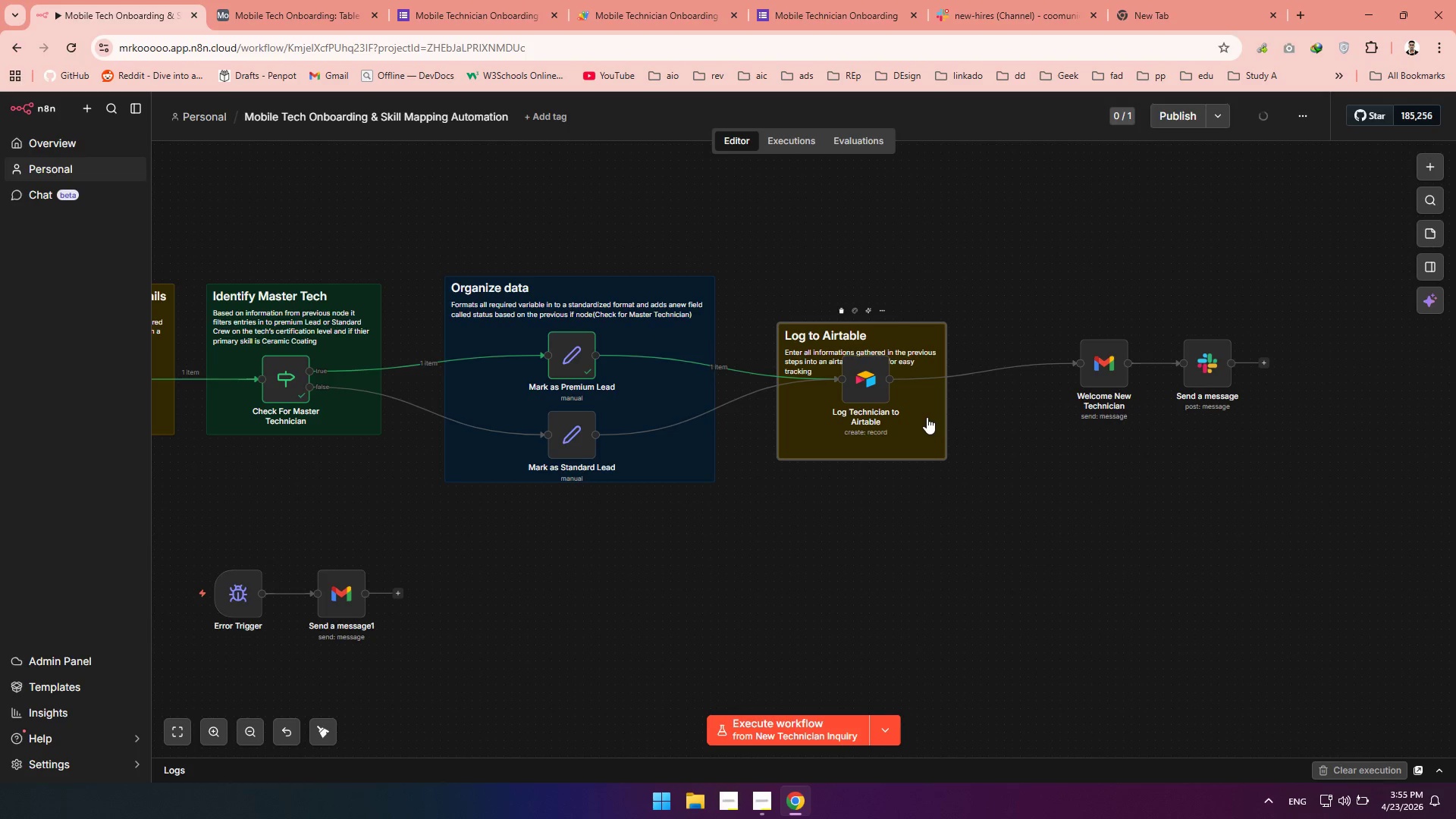 
left_click_drag(start_coordinate=[926, 421], to_coordinate=[932, 397])
 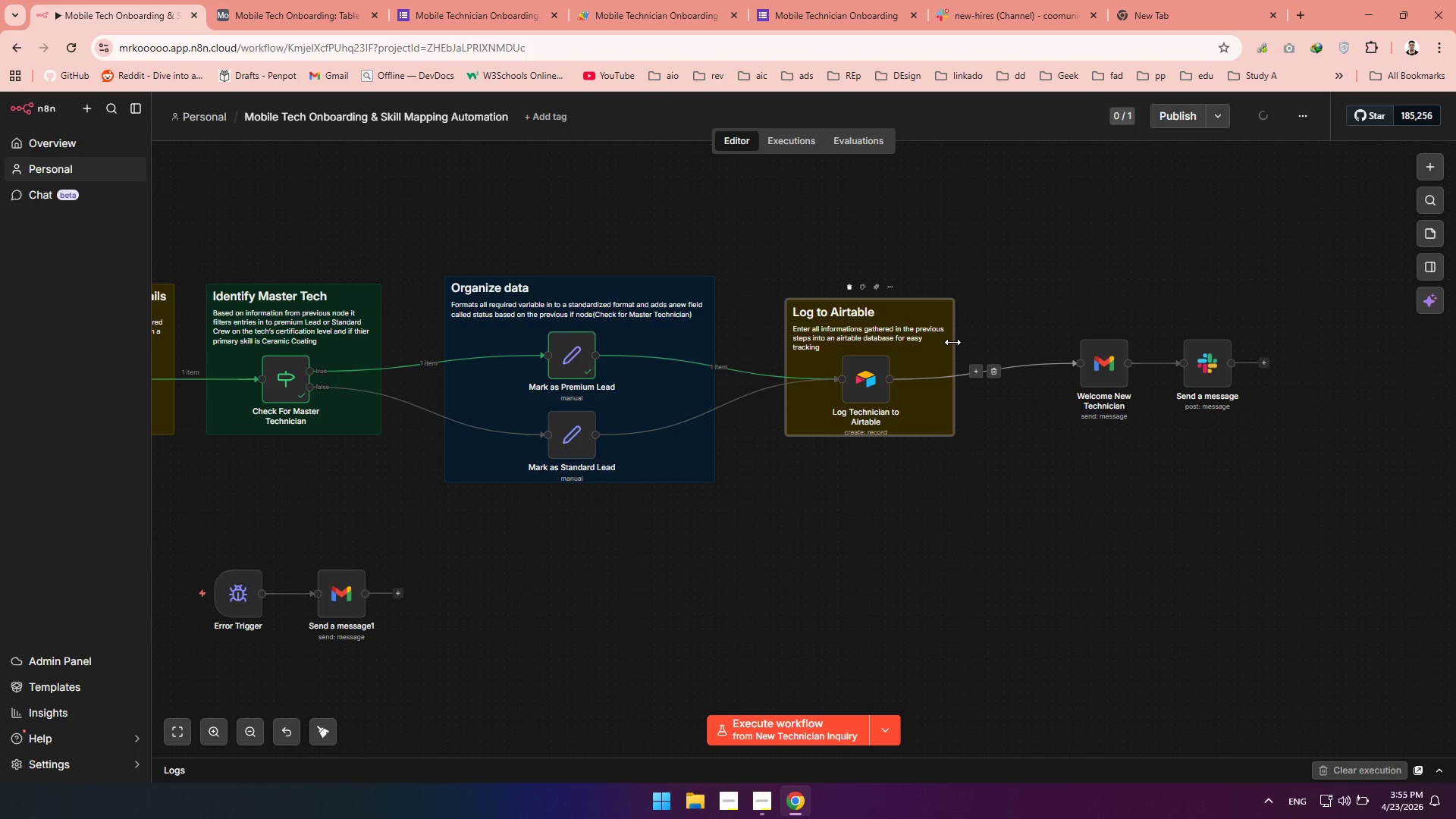 
left_click_drag(start_coordinate=[952, 342], to_coordinate=[925, 334])
 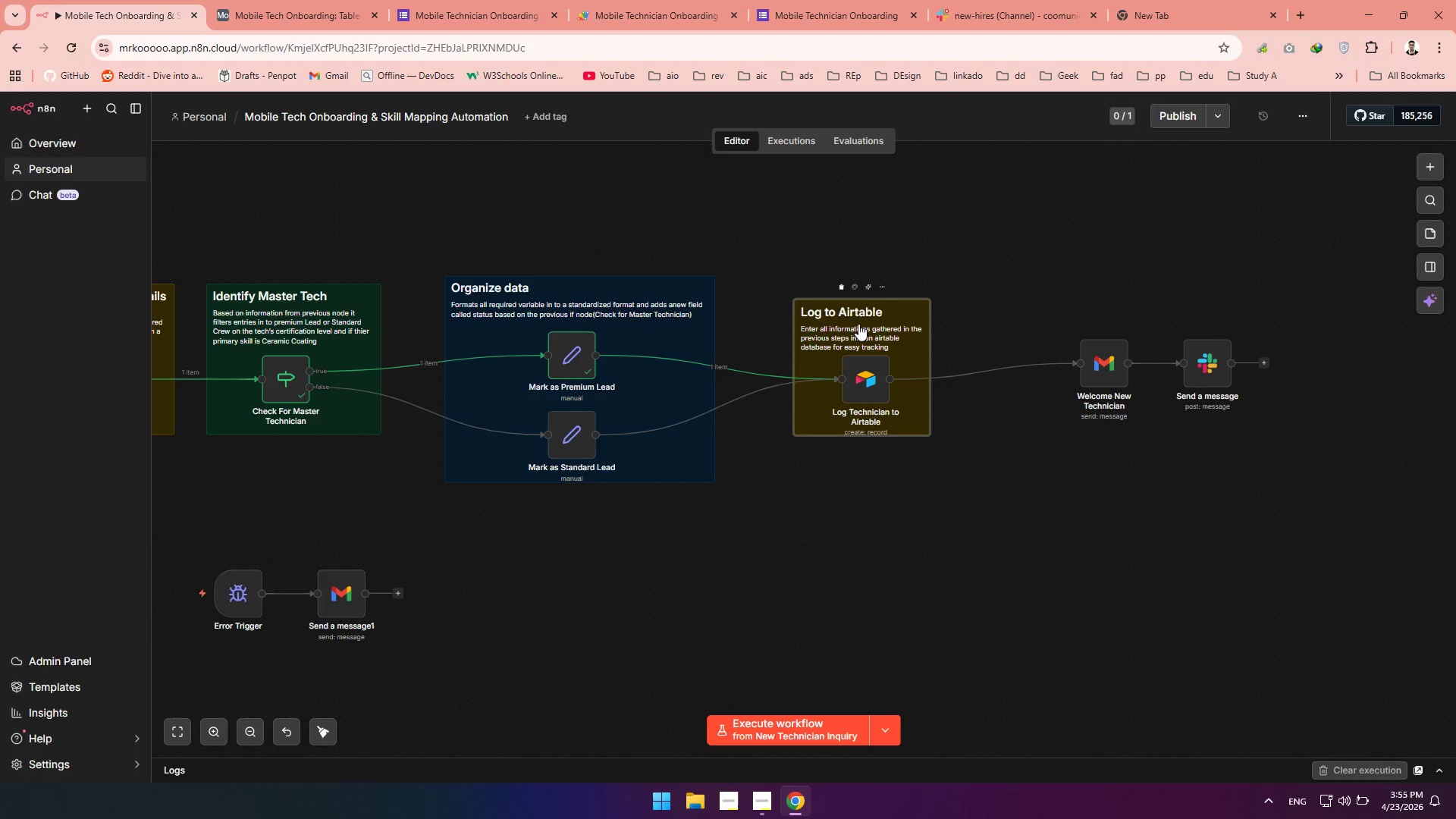 
left_click_drag(start_coordinate=[852, 320], to_coordinate=[865, 320])
 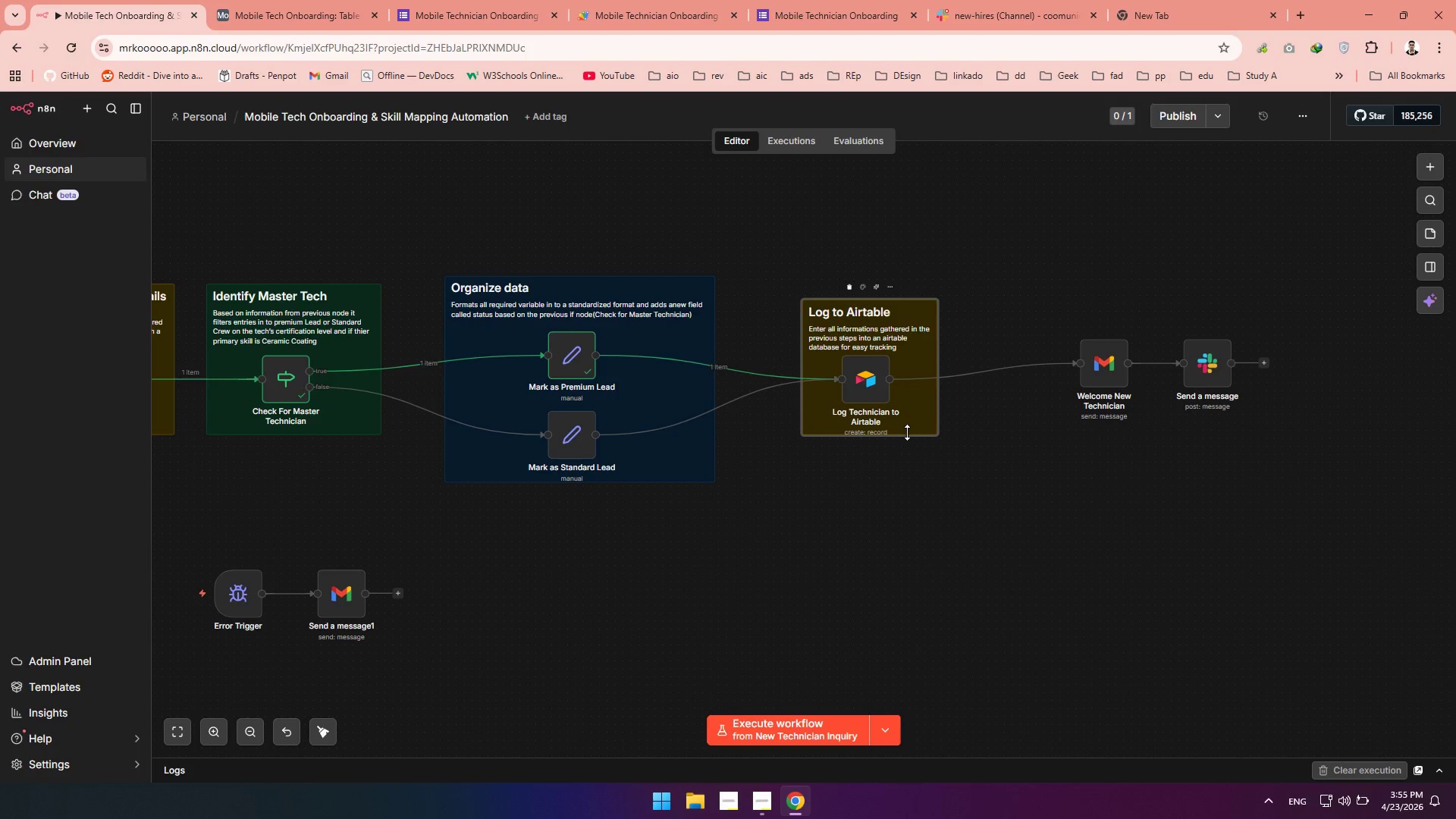 
left_click_drag(start_coordinate=[907, 431], to_coordinate=[905, 439])
 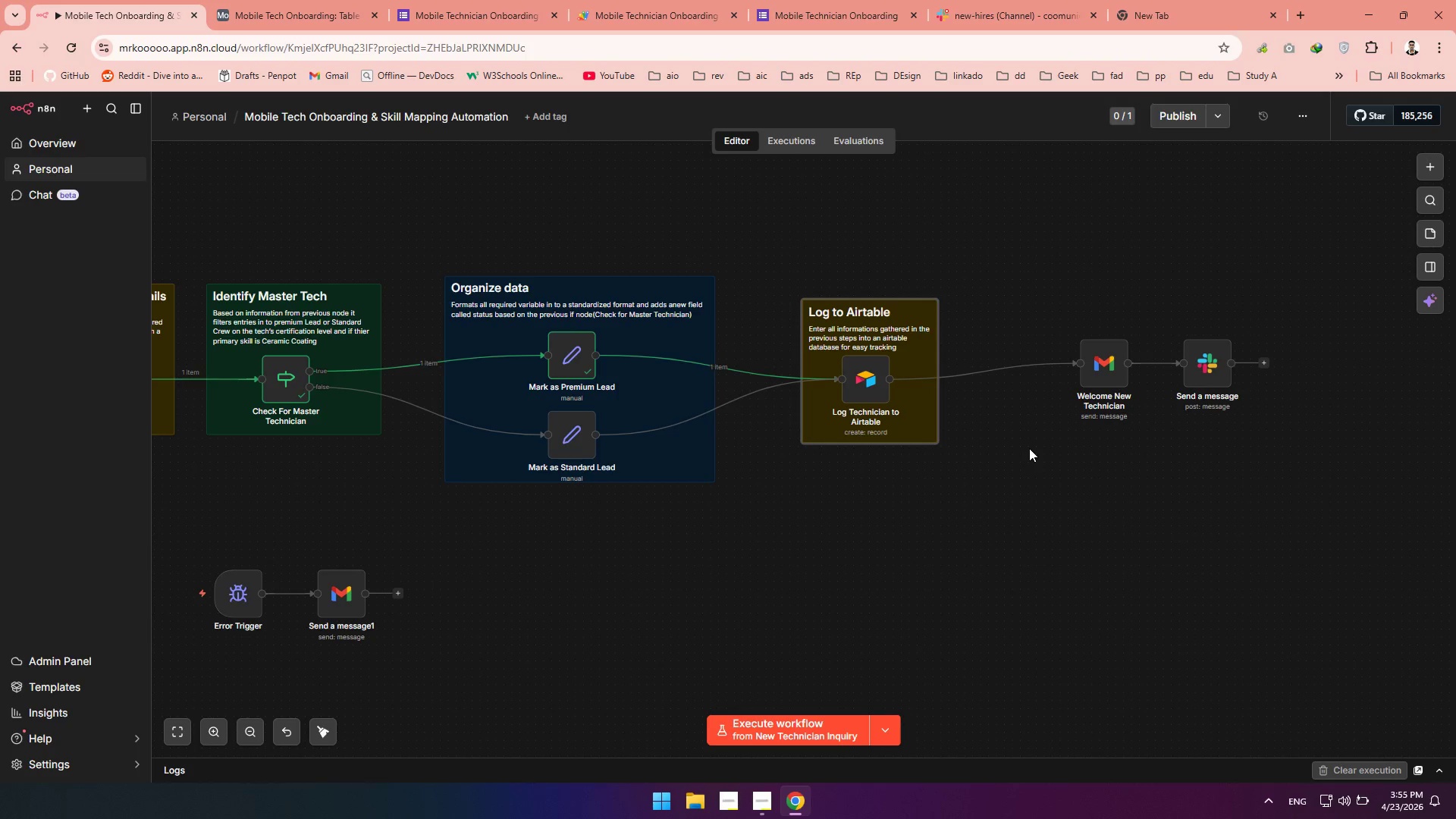 
left_click([1029, 448])
 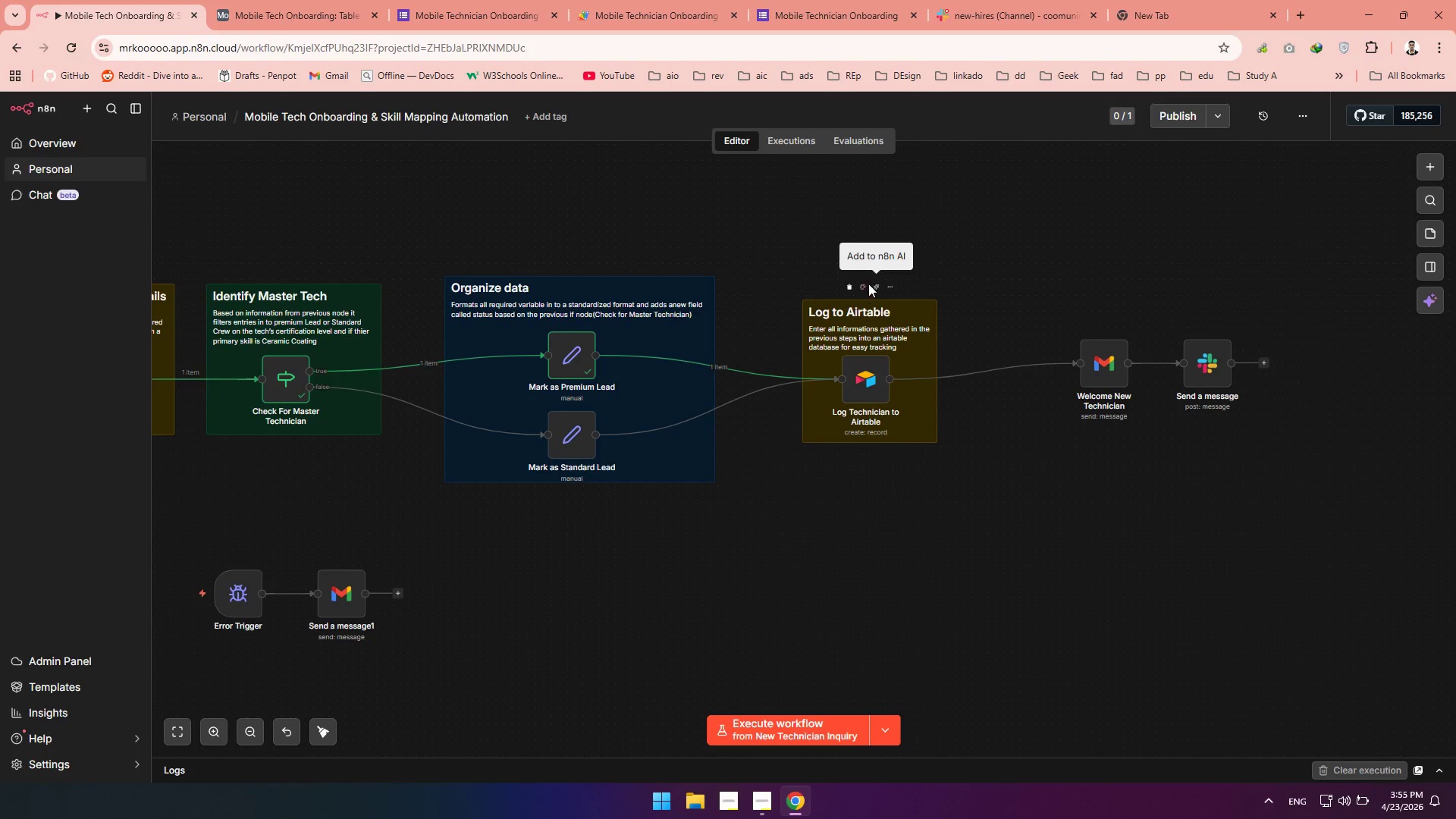 
left_click([861, 287])
 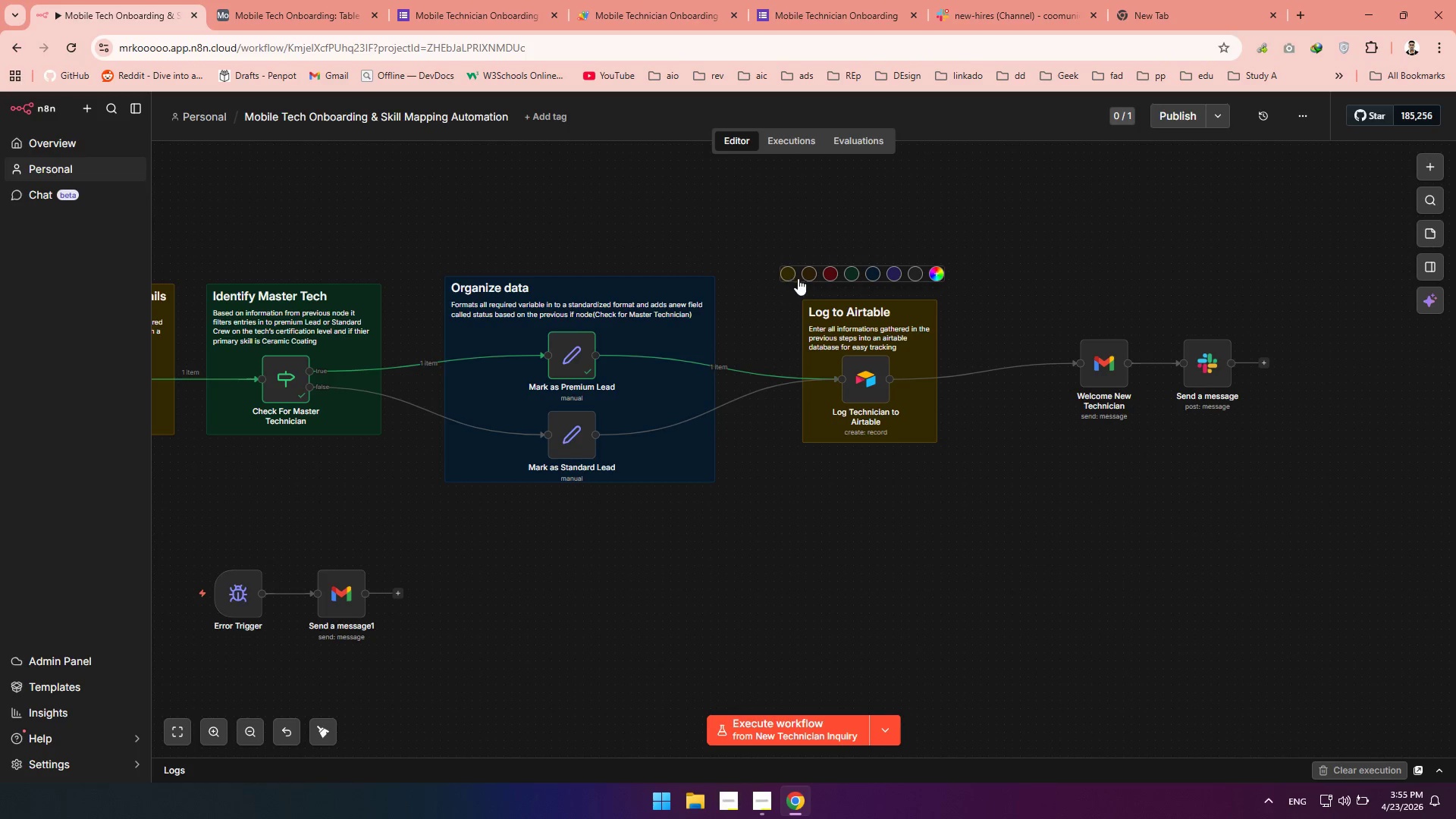 
left_click([808, 277])
 